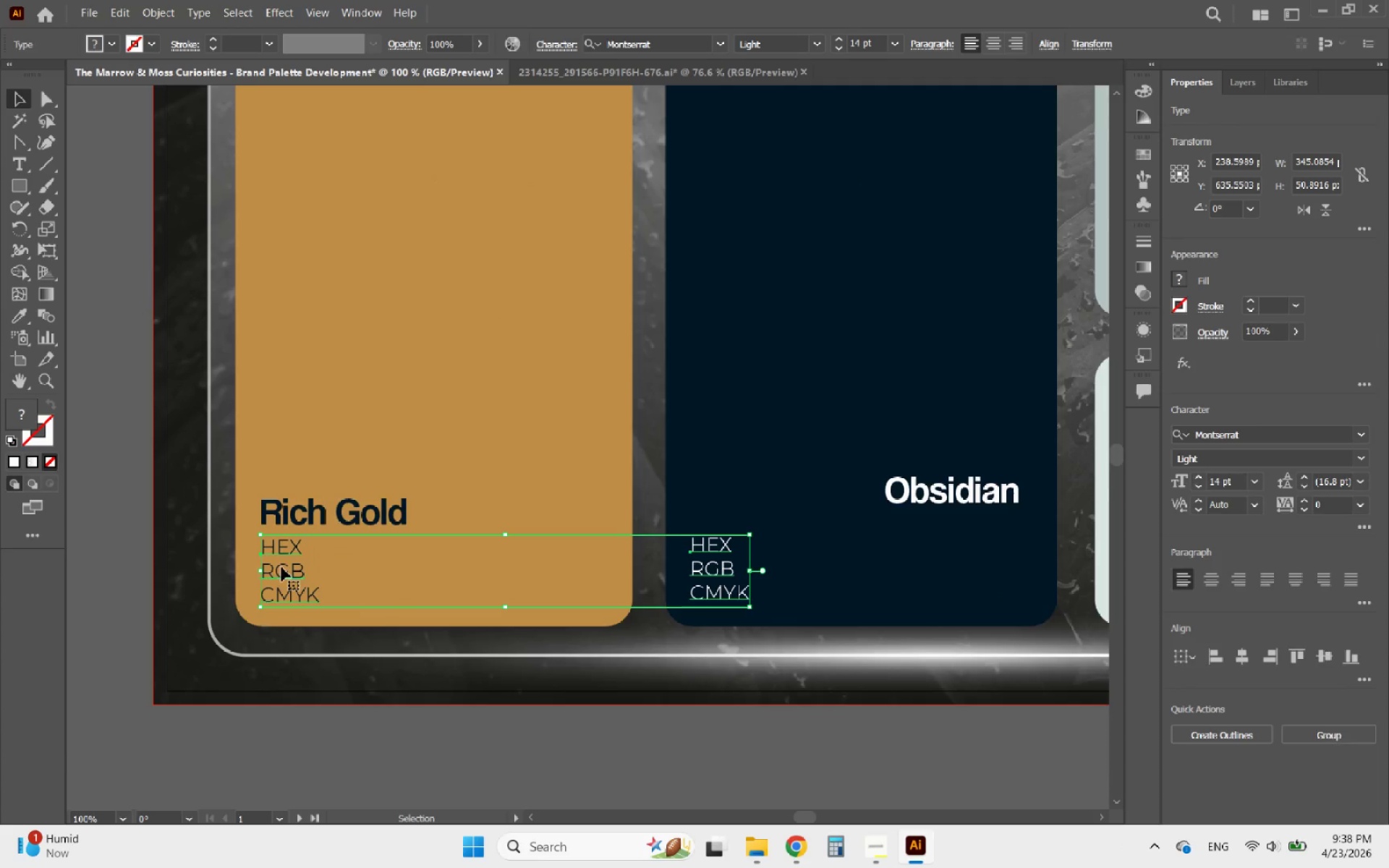 
left_click([284, 571])
 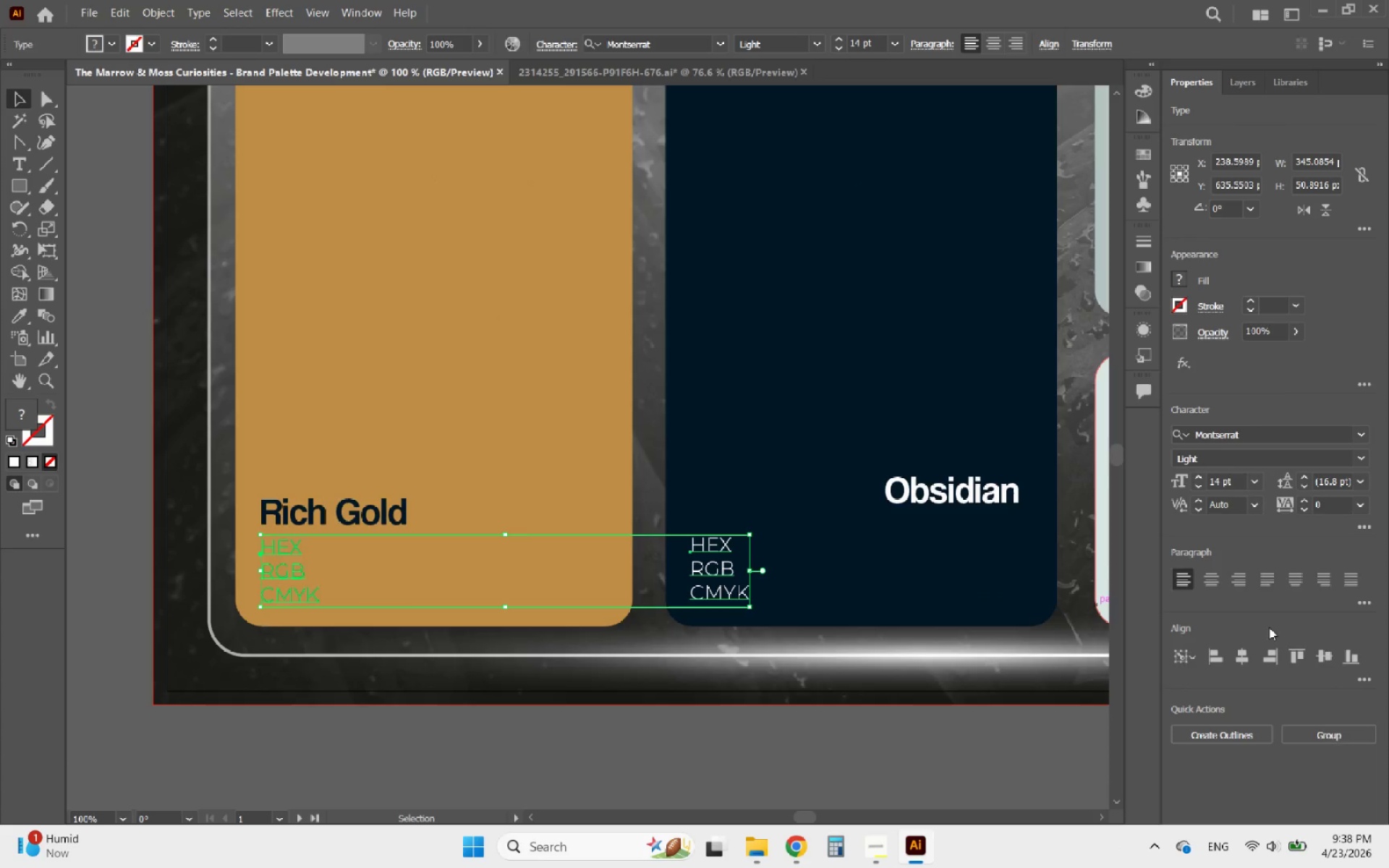 
left_click([1293, 650])
 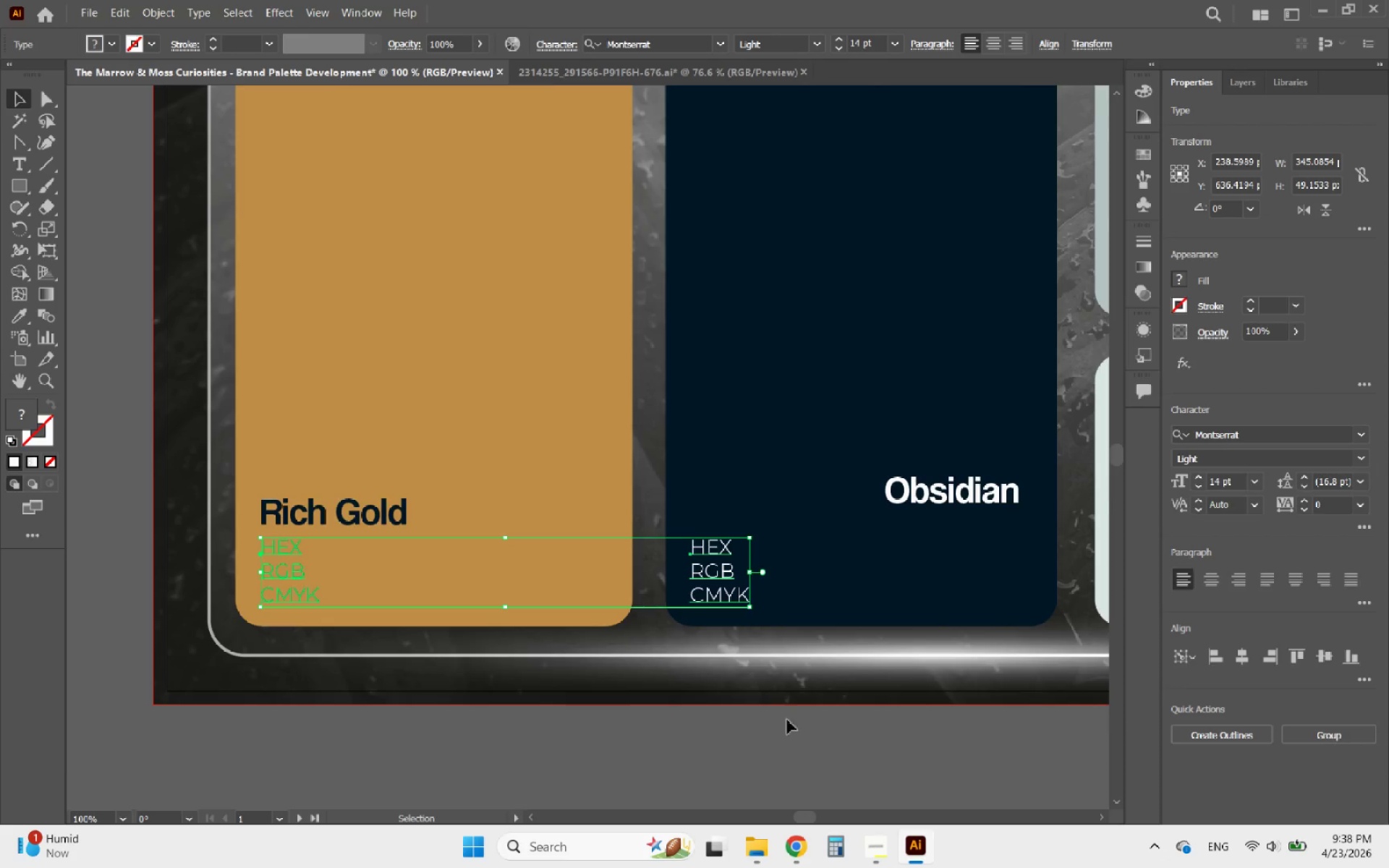 
left_click([747, 705])
 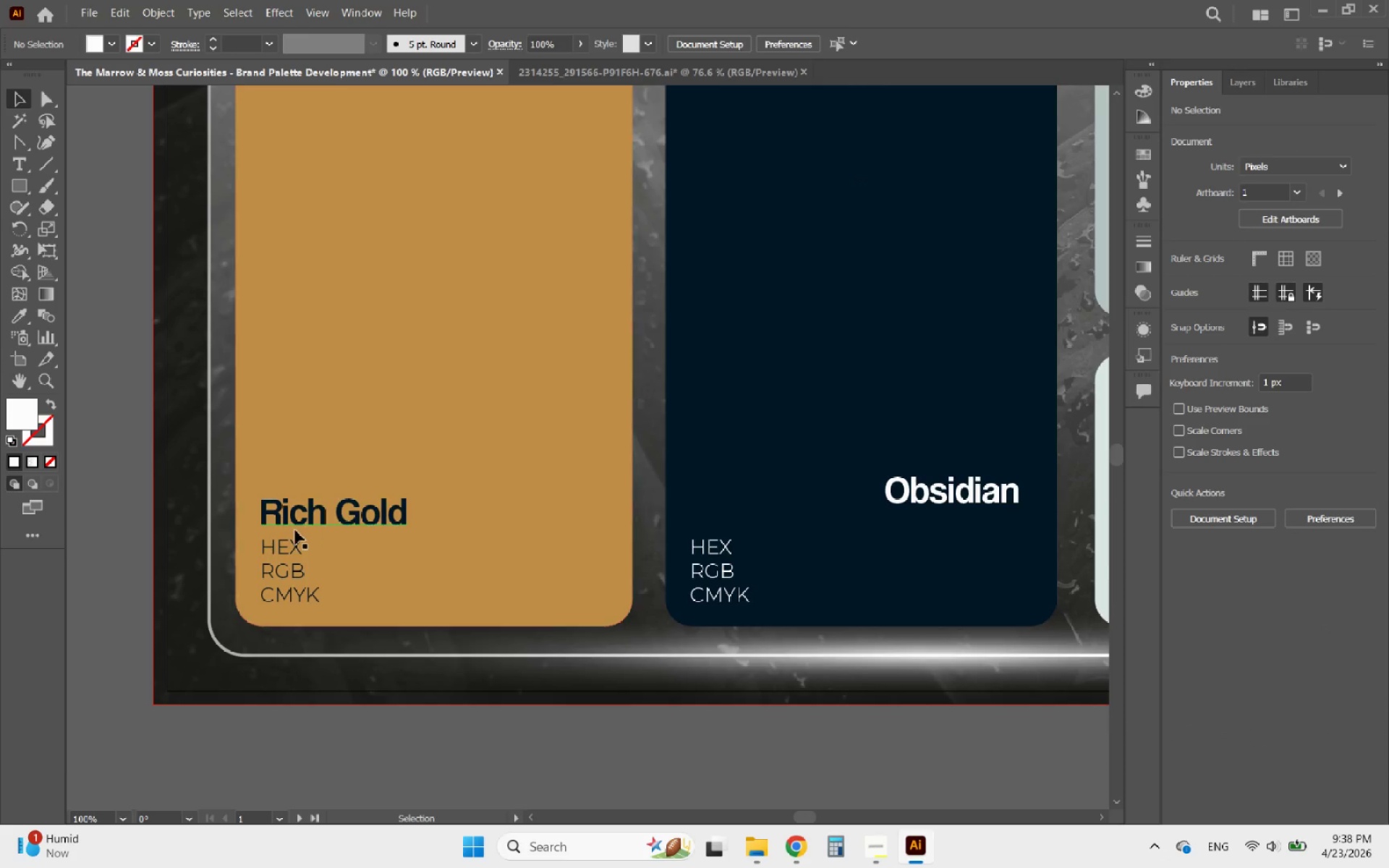 
hold_key(key=ShiftLeft, duration=0.5)
left_click([295, 530])
 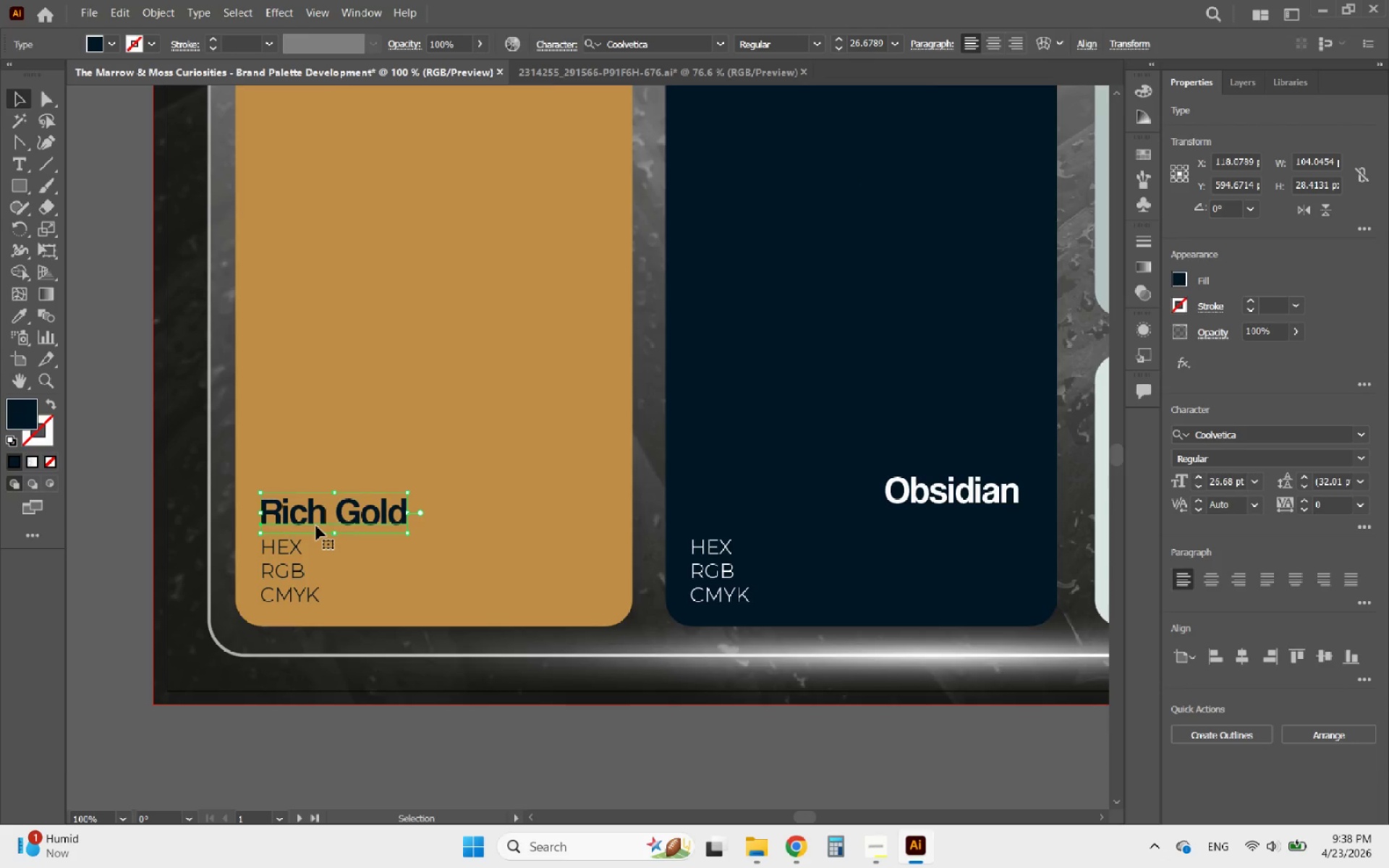 
left_click([316, 526])
 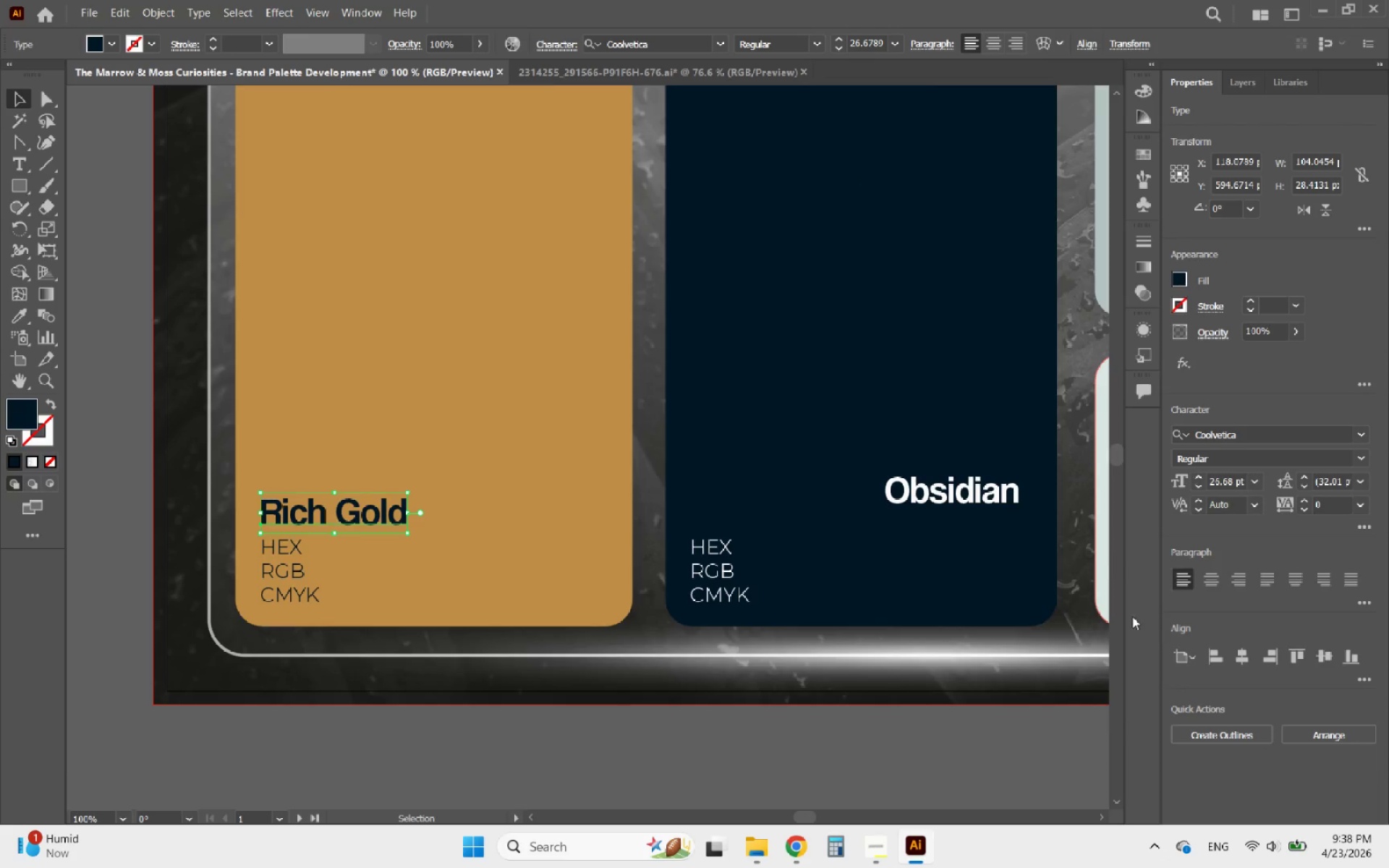 
hold_key(key=ShiftLeft, duration=0.64)
left_click([919, 480])
 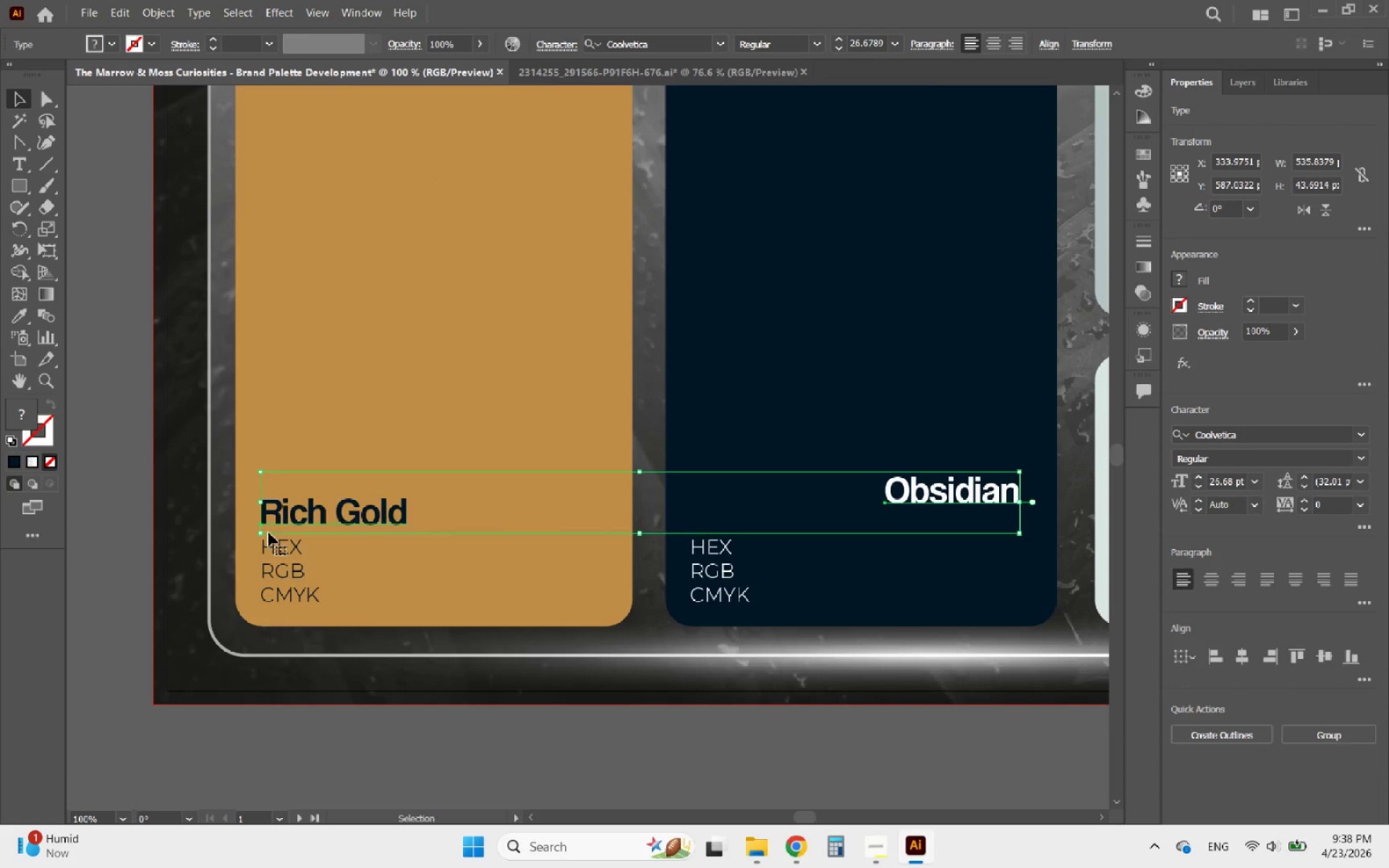 
left_click([341, 510])
 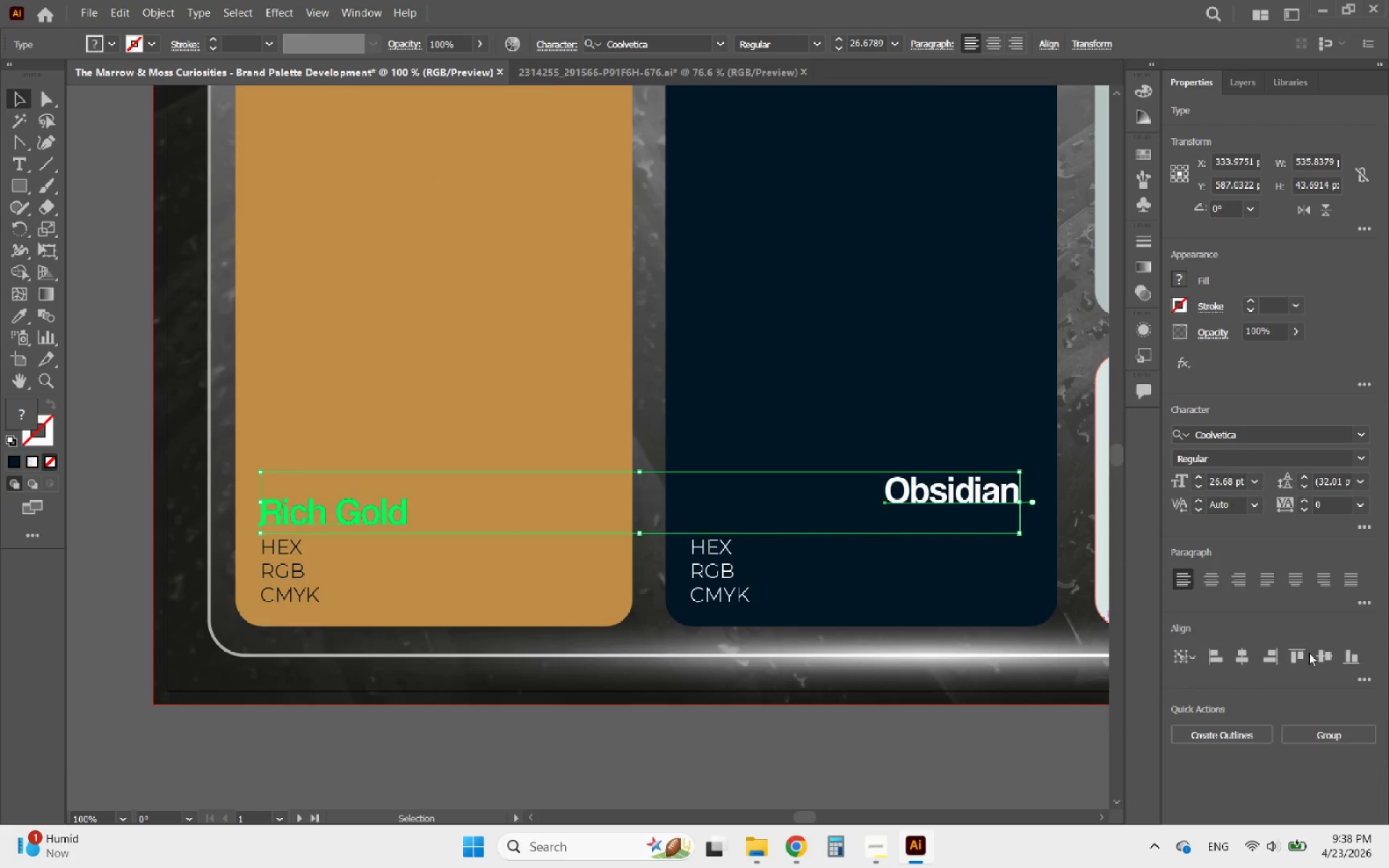 
left_click([1299, 655])
 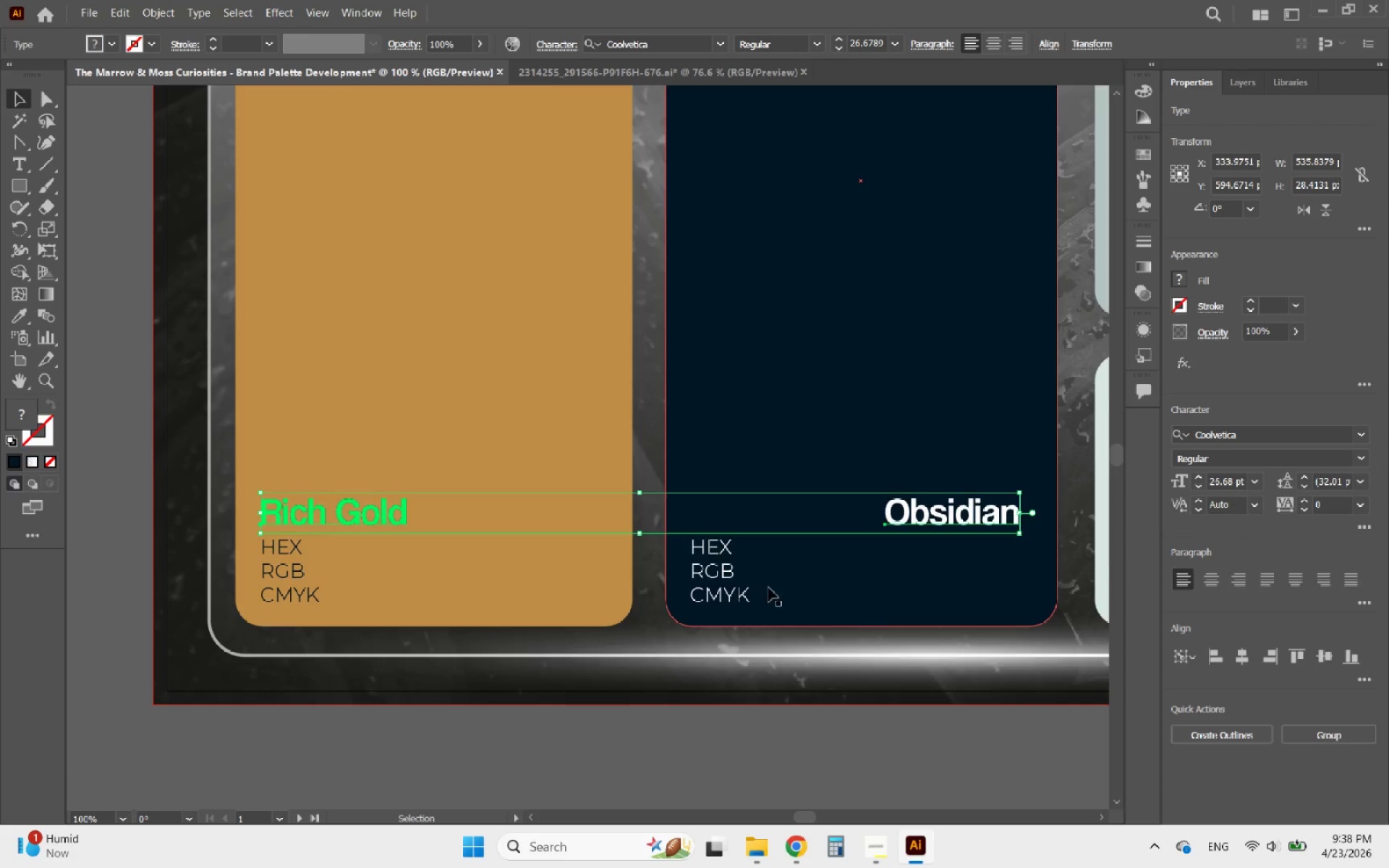 
hold_key(key=ShiftLeft, duration=0.58)
left_click([721, 581])
 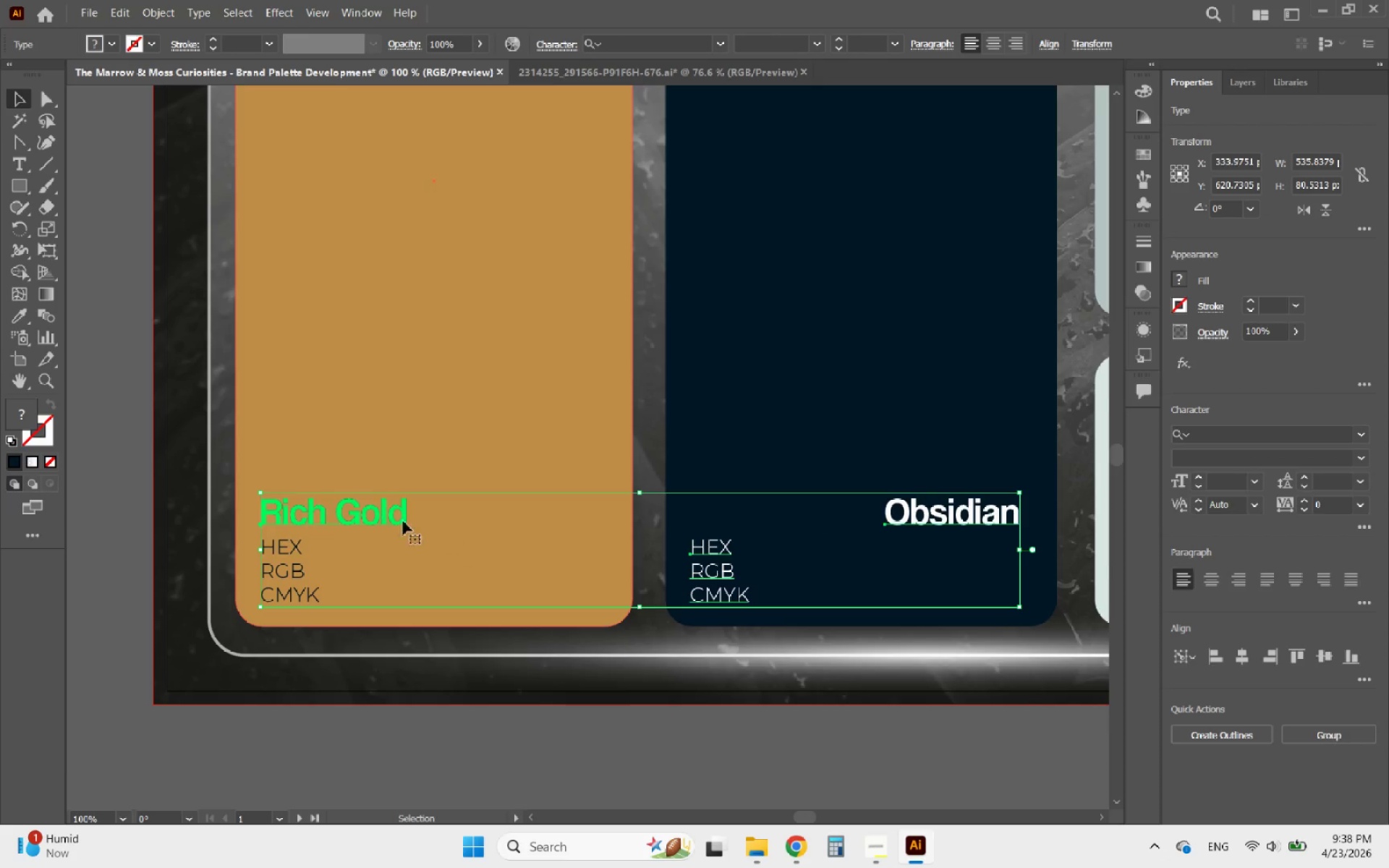 
key(Shift+ShiftLeft)
 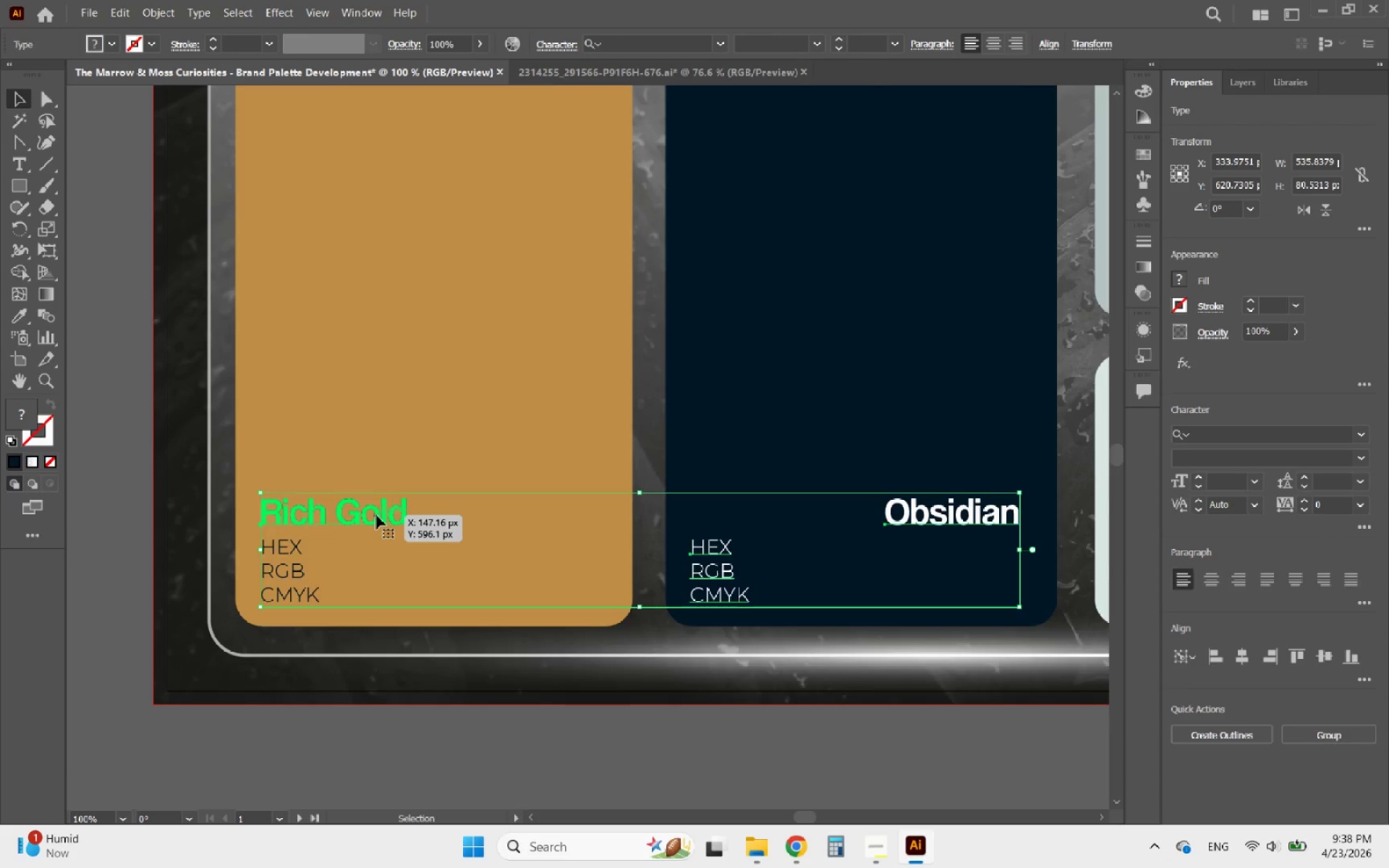 
hold_key(key=ShiftLeft, duration=0.59)
left_click([376, 515])
 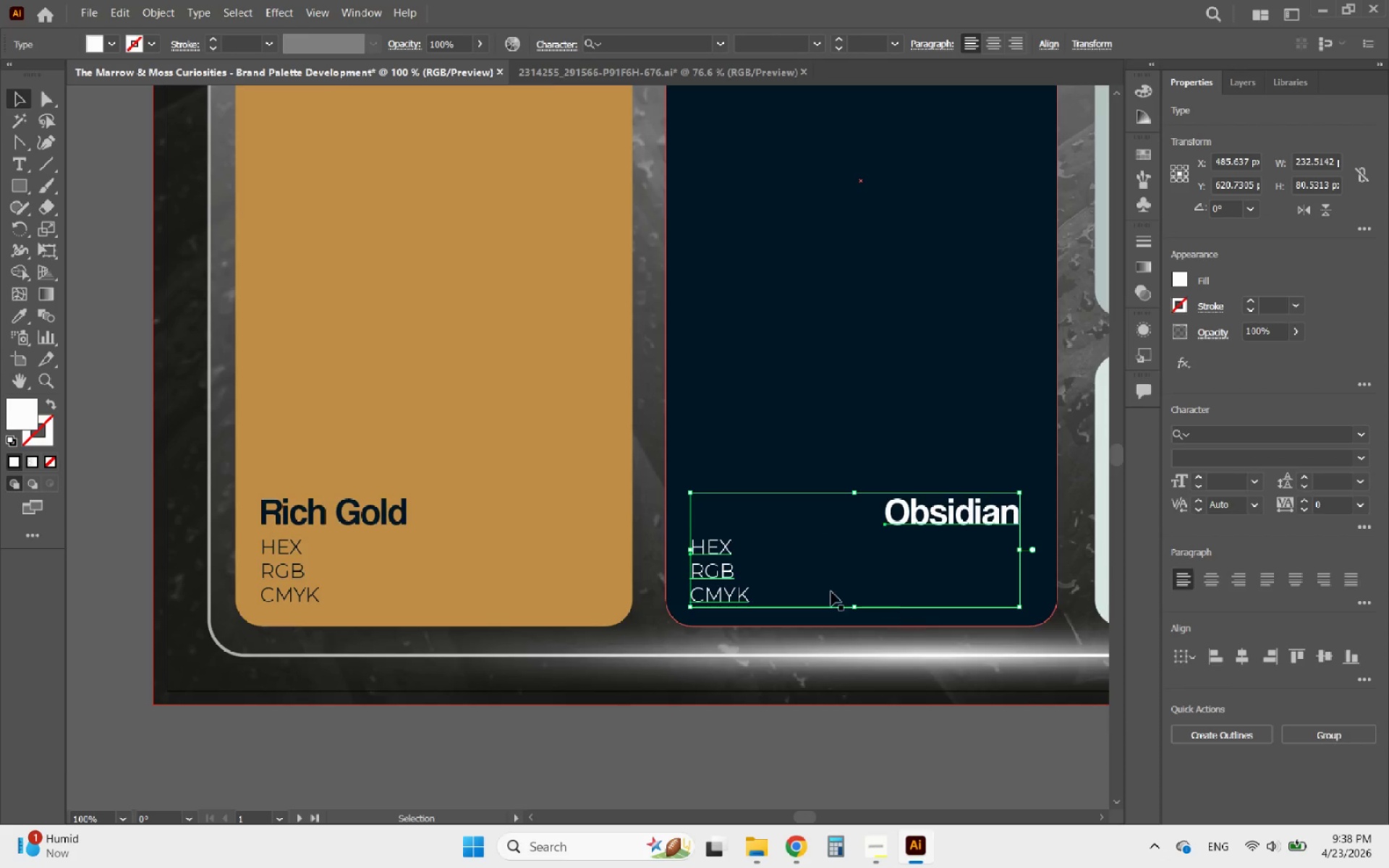 
left_click([733, 581])
 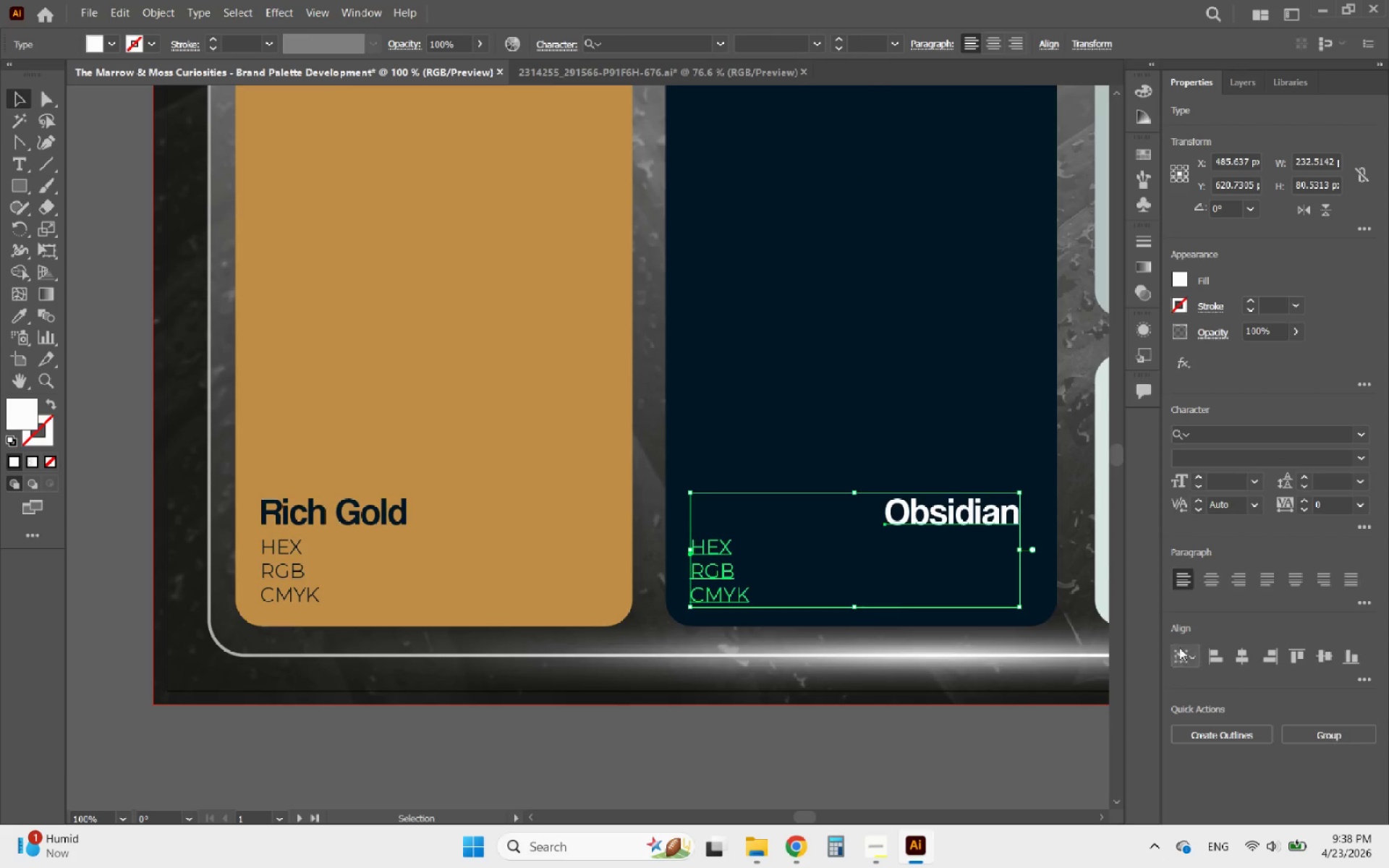 
left_click([1207, 653])
 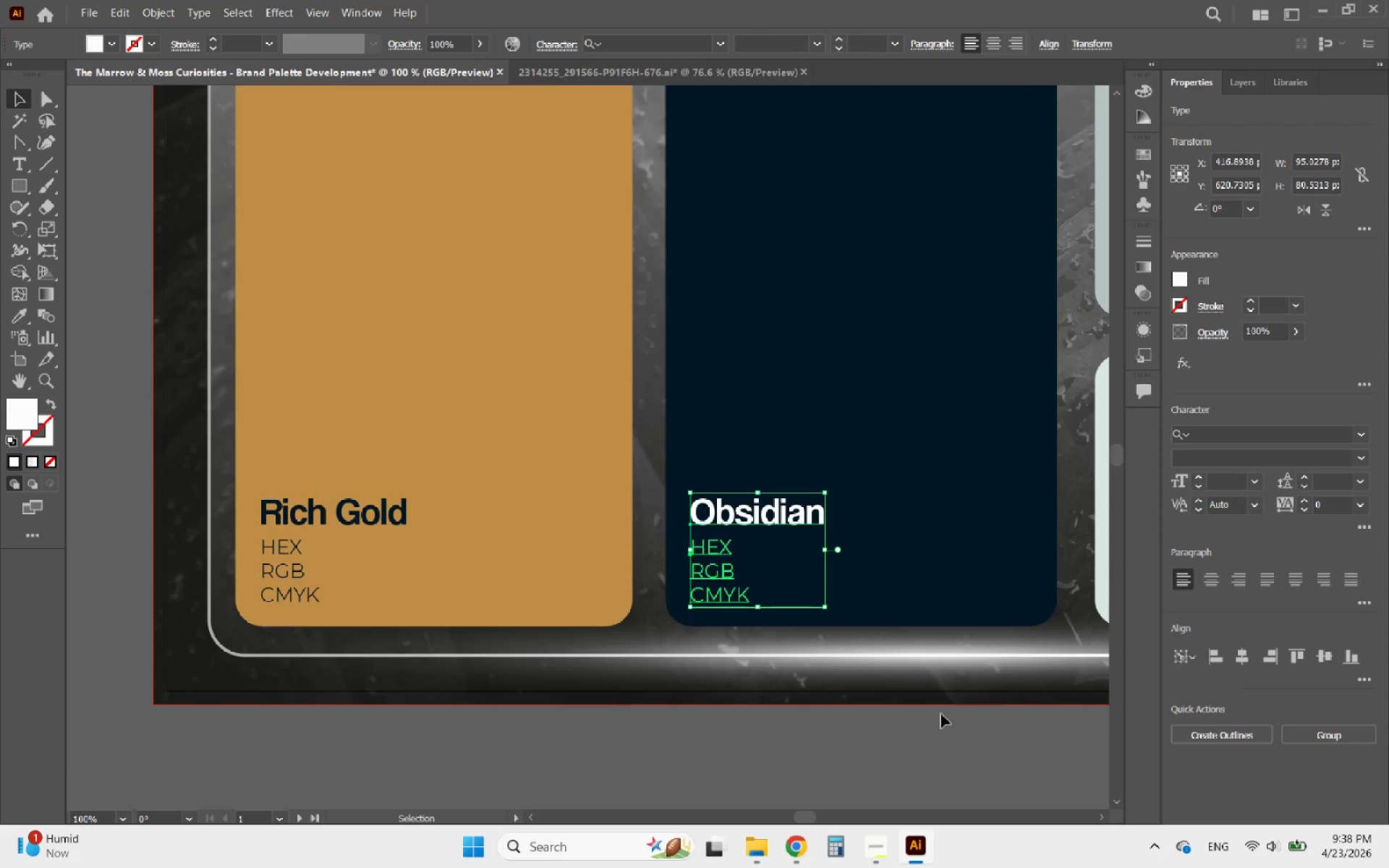 
left_click([931, 713])
 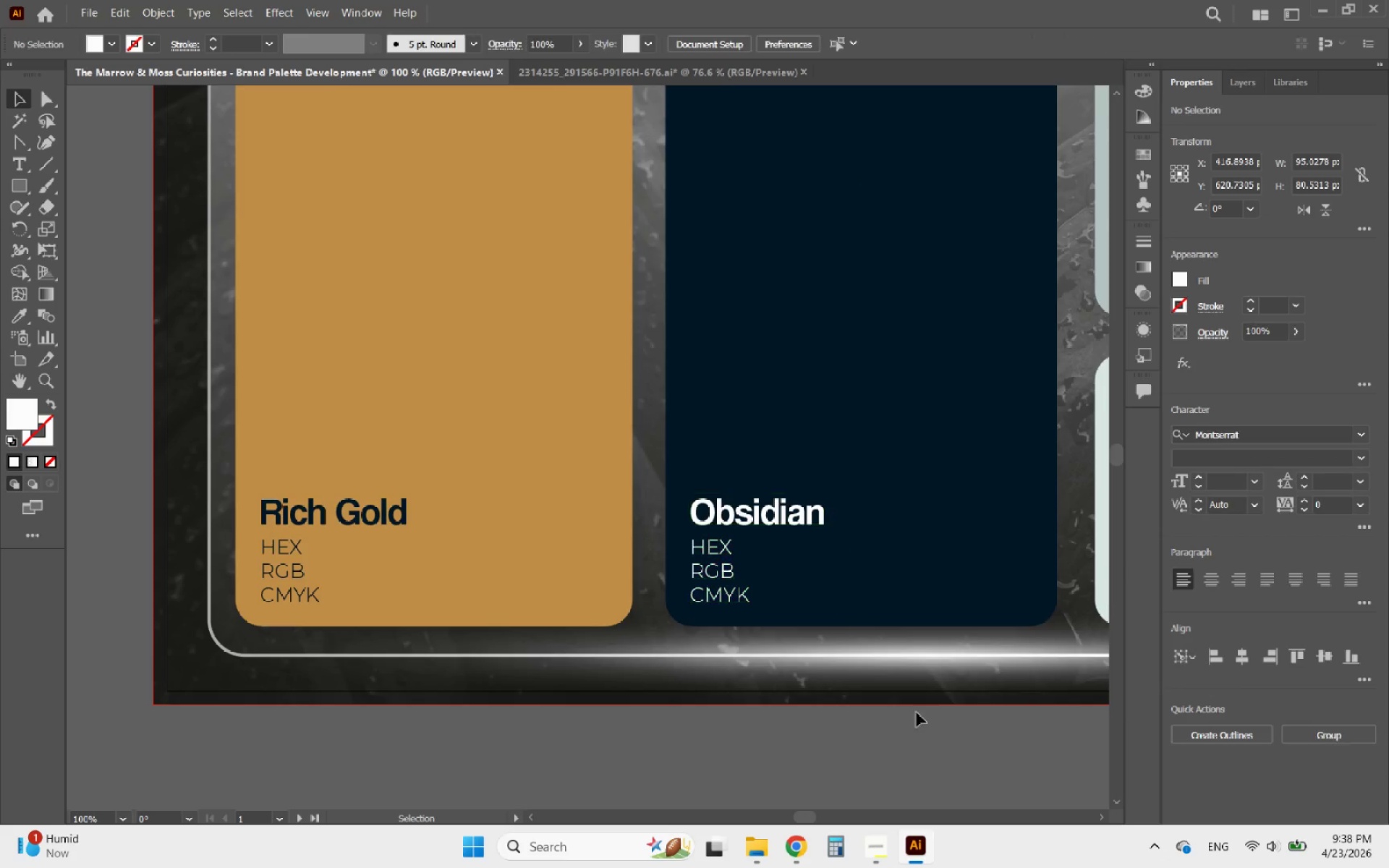 
hold_key(key=AltLeft, duration=1.38)
scroll: coordinate [468, 640], scroll_direction: down, amount: 3.0
 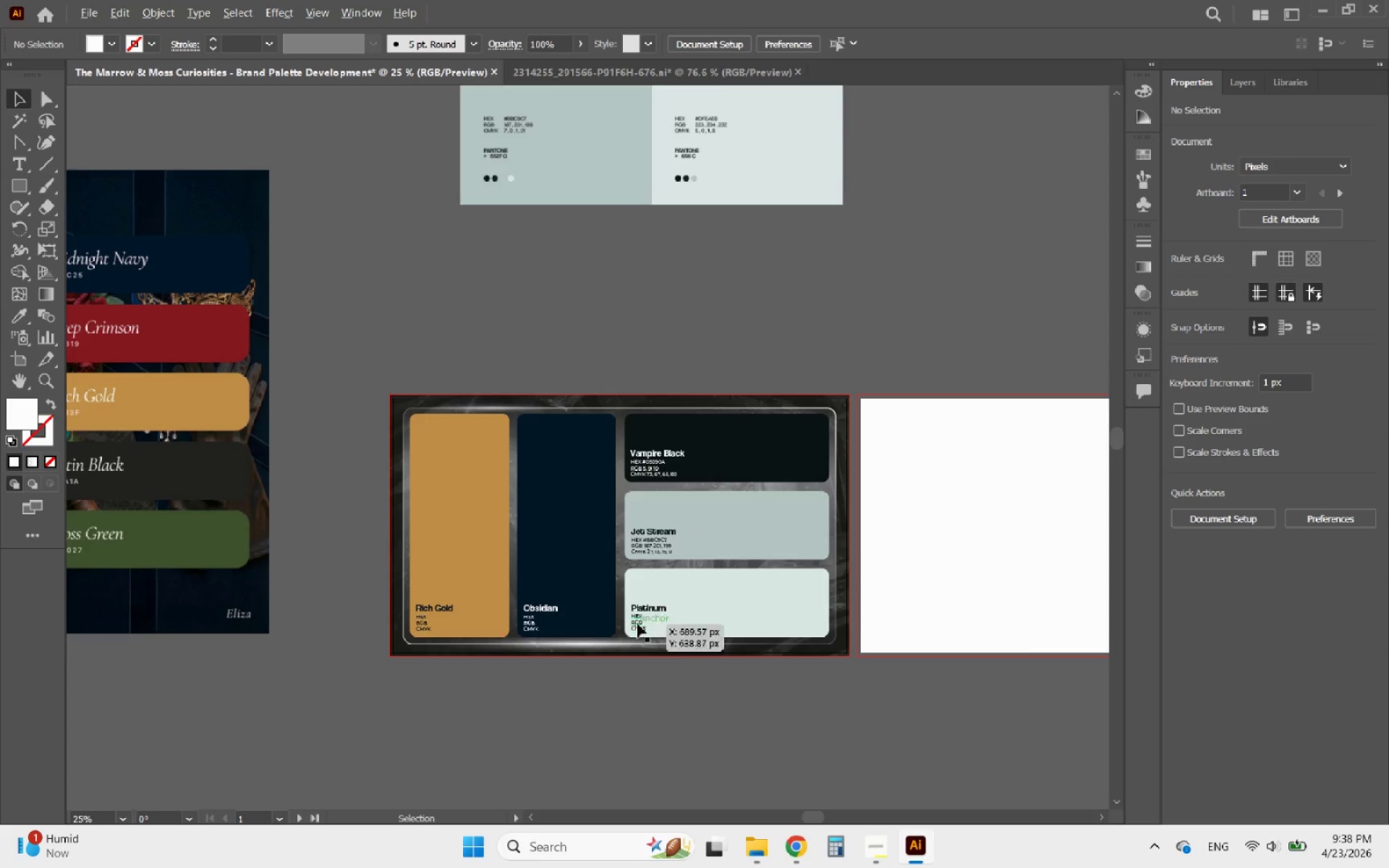 
scroll: coordinate [679, 592], scroll_direction: up, amount: 2.0
 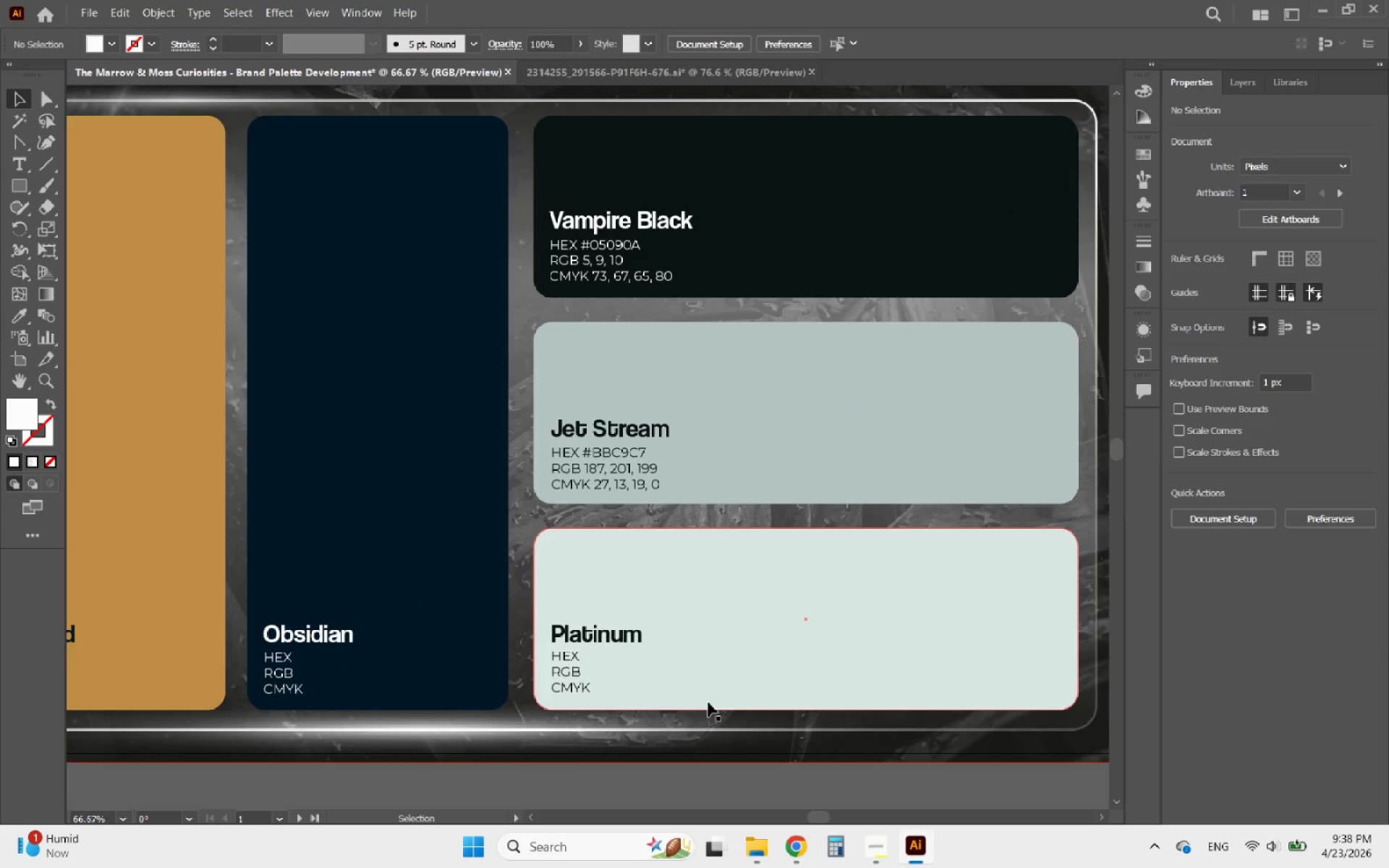 
left_click([635, 709])
 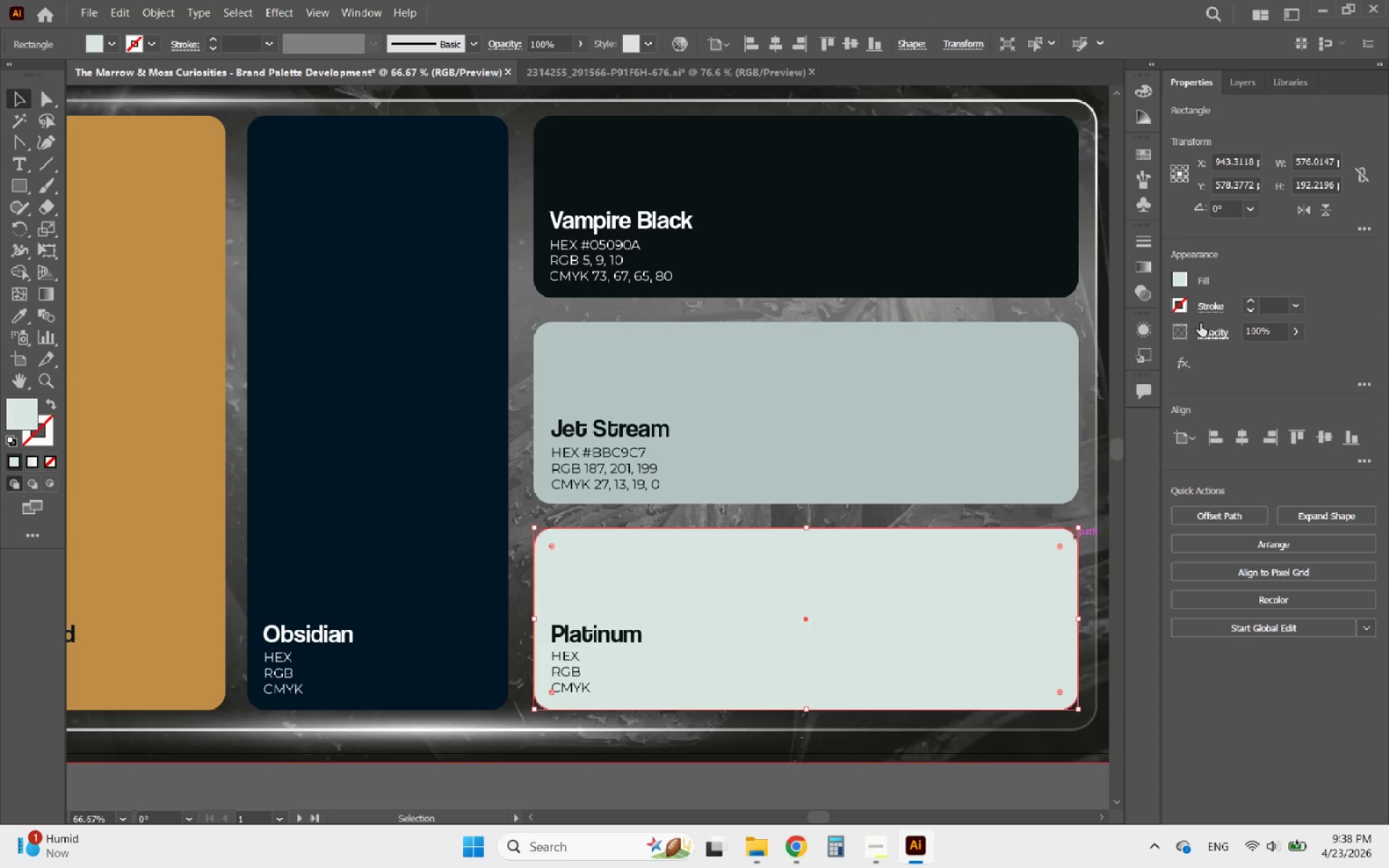 
left_click([1176, 281])
 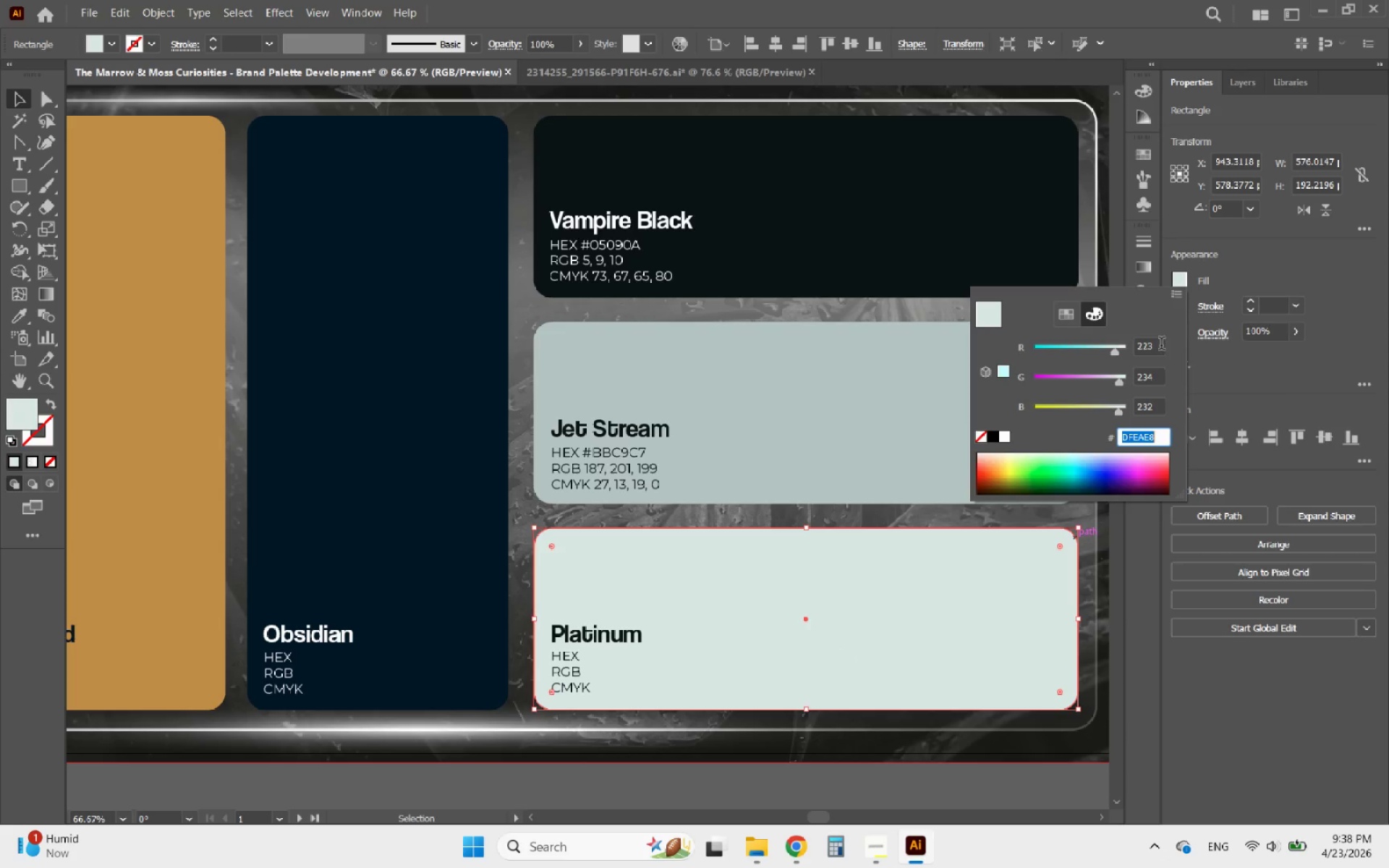 
left_click_drag(start_coordinate=[1156, 349], to_coordinate=[1124, 349])
 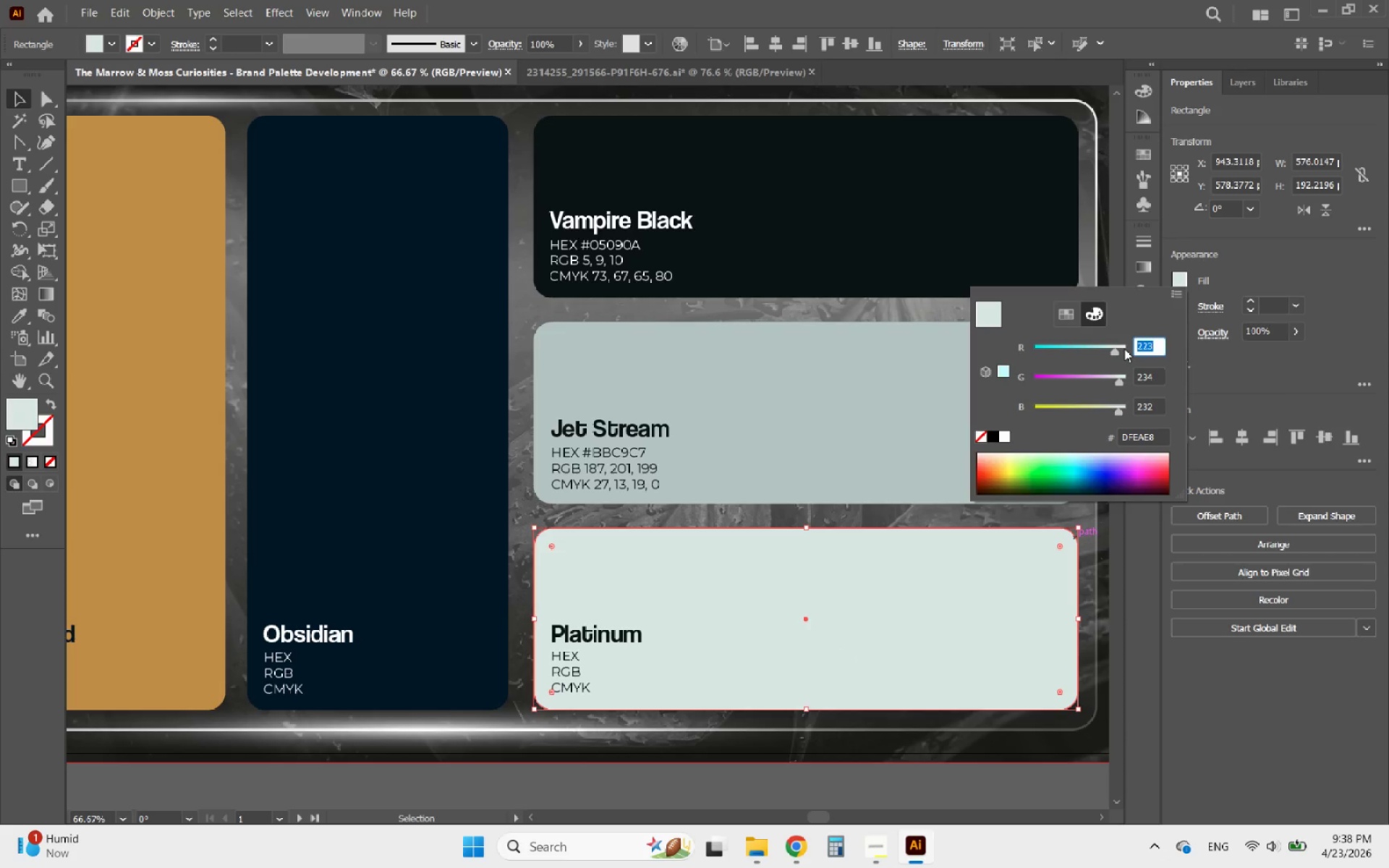 
hold_key(key=ControlLeft, duration=0.67)
 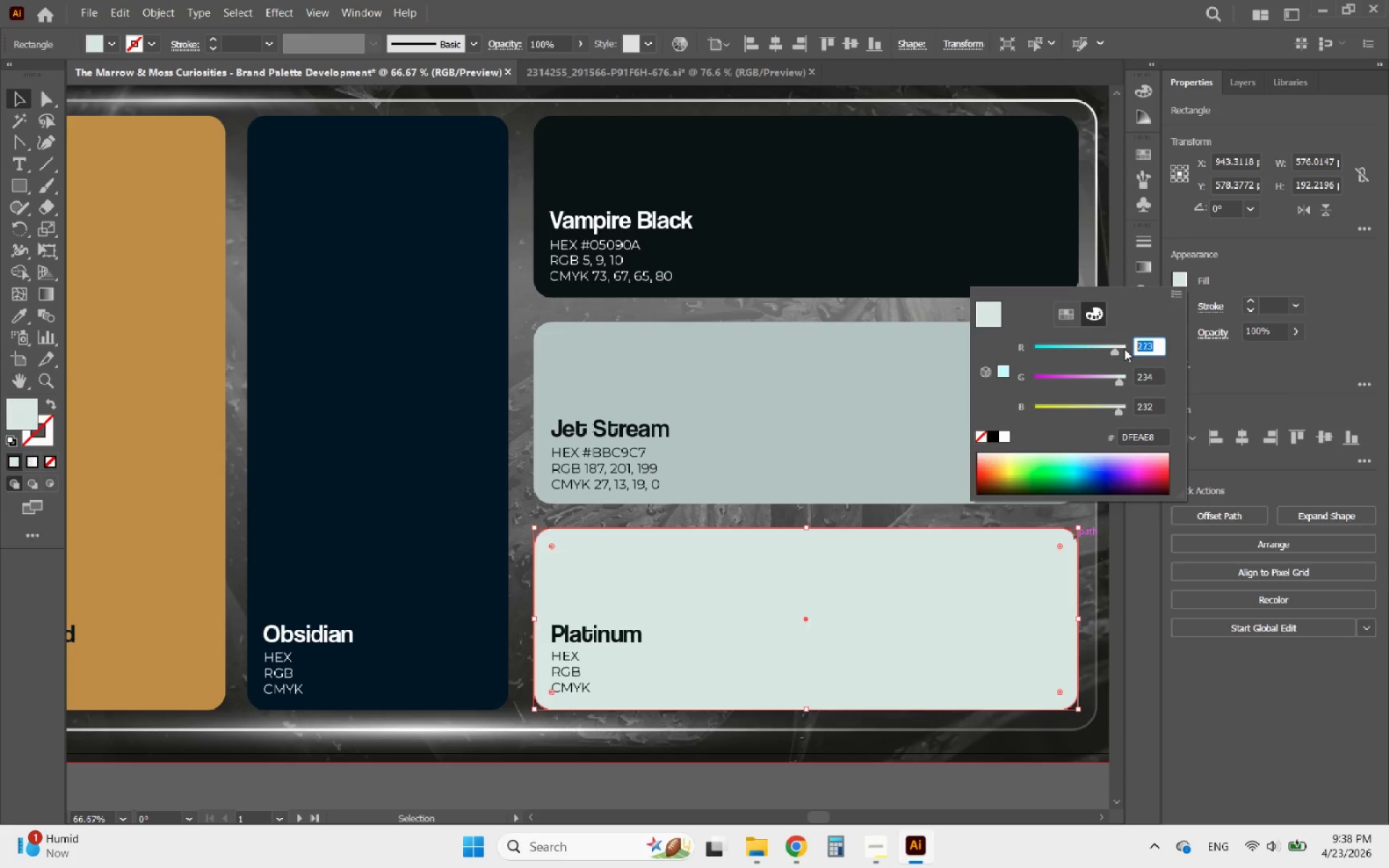 
wait(9.38)
 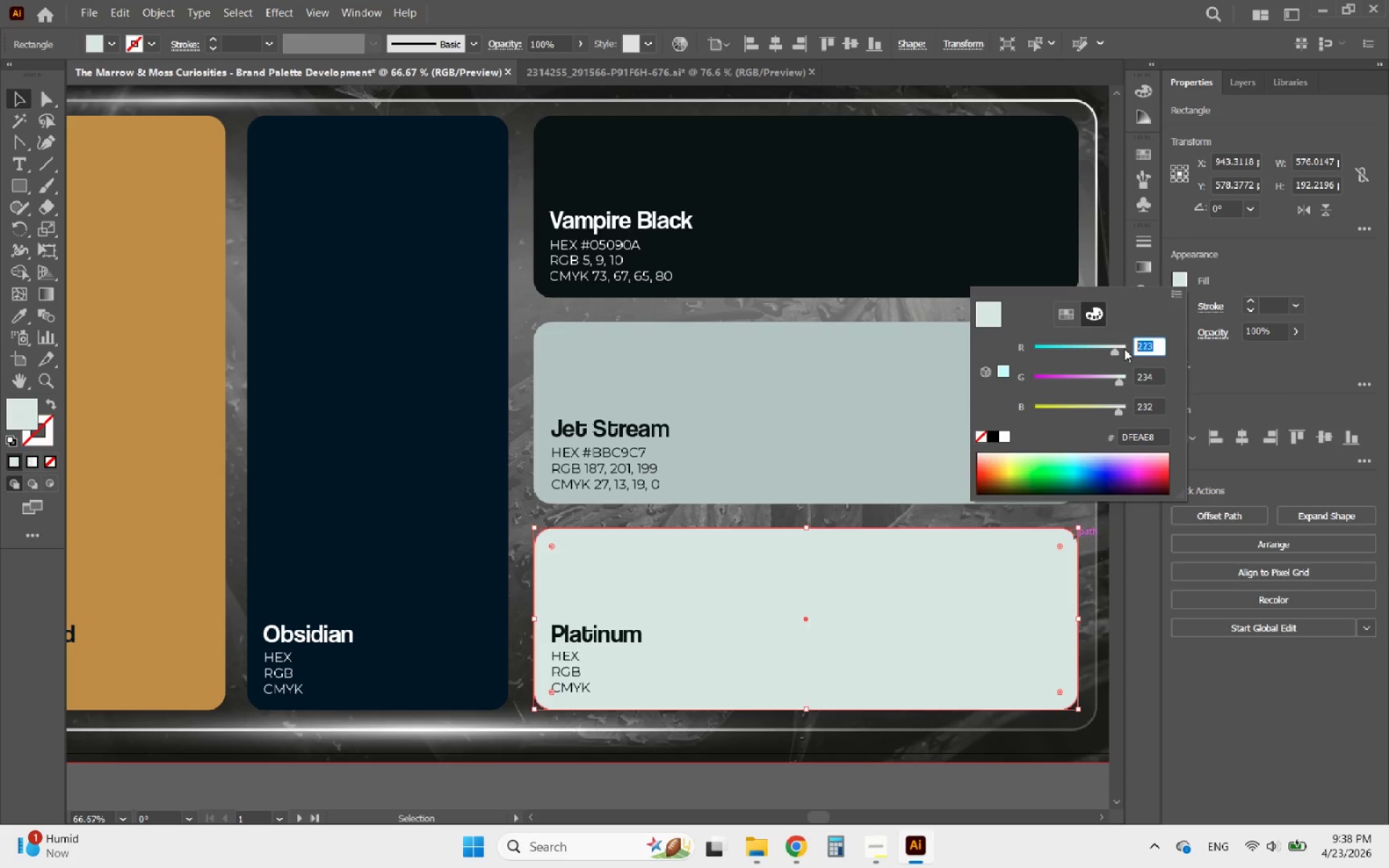 
key(Control+C)
 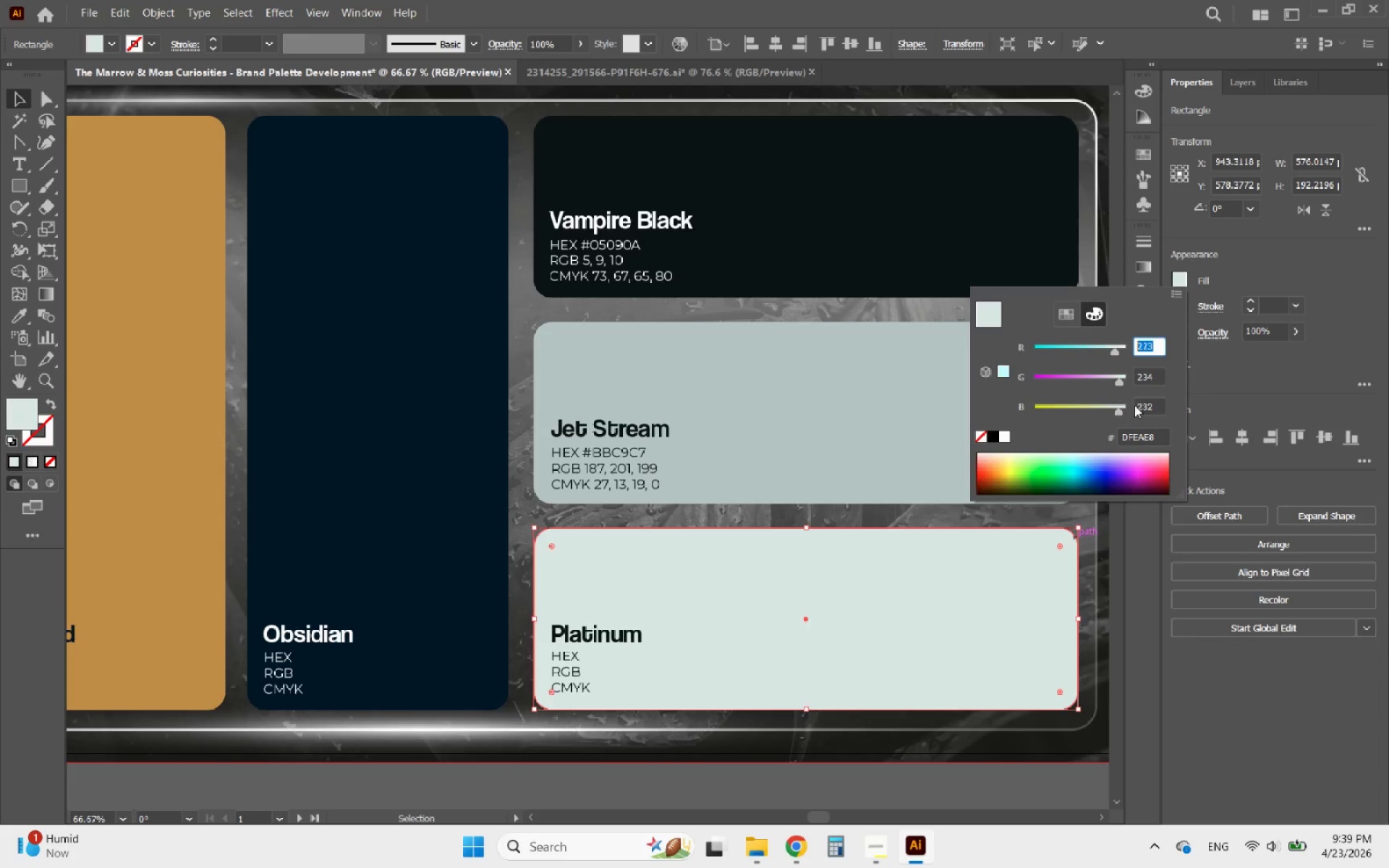 
key(Control+C)
 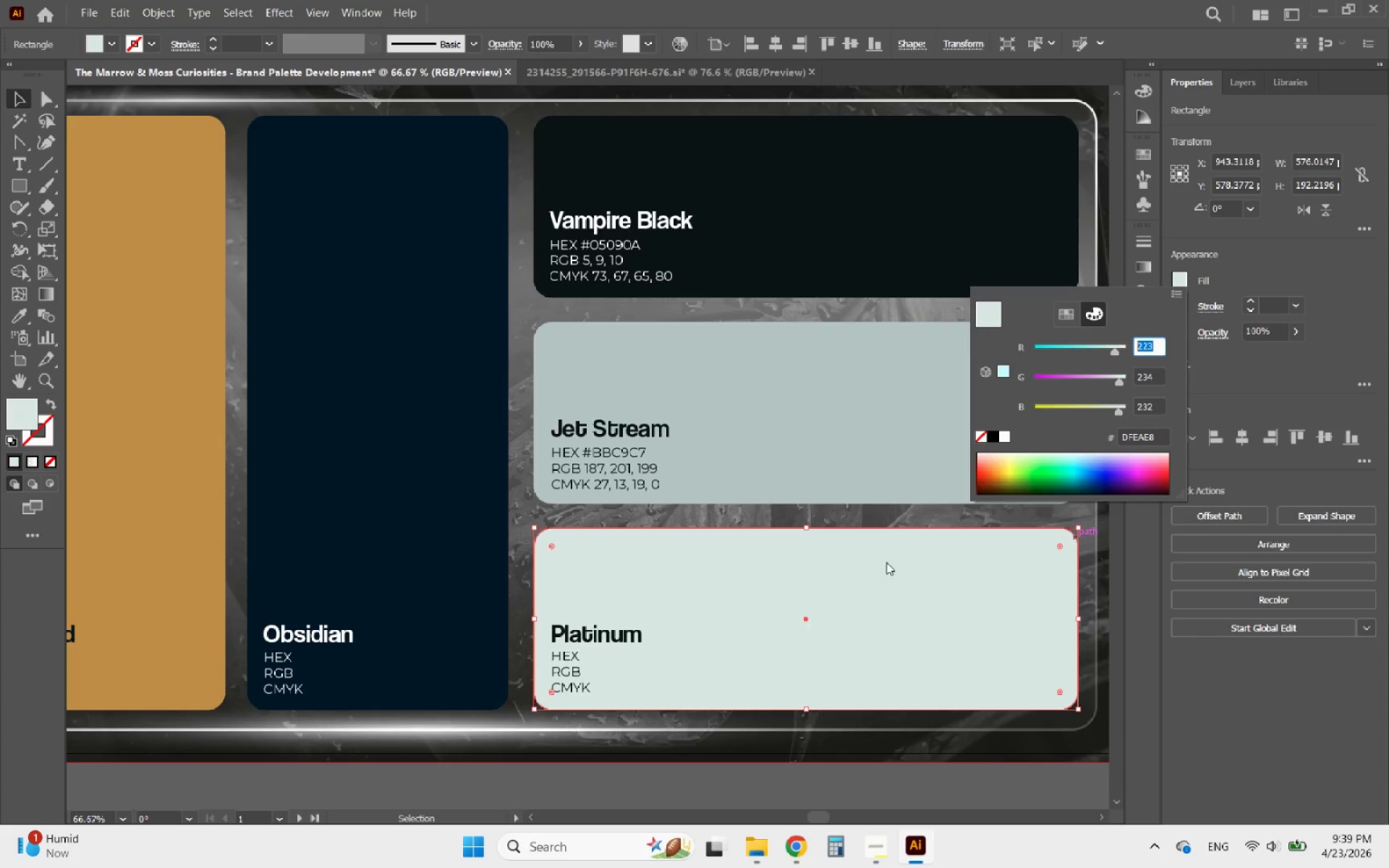 
key(Control+C)
 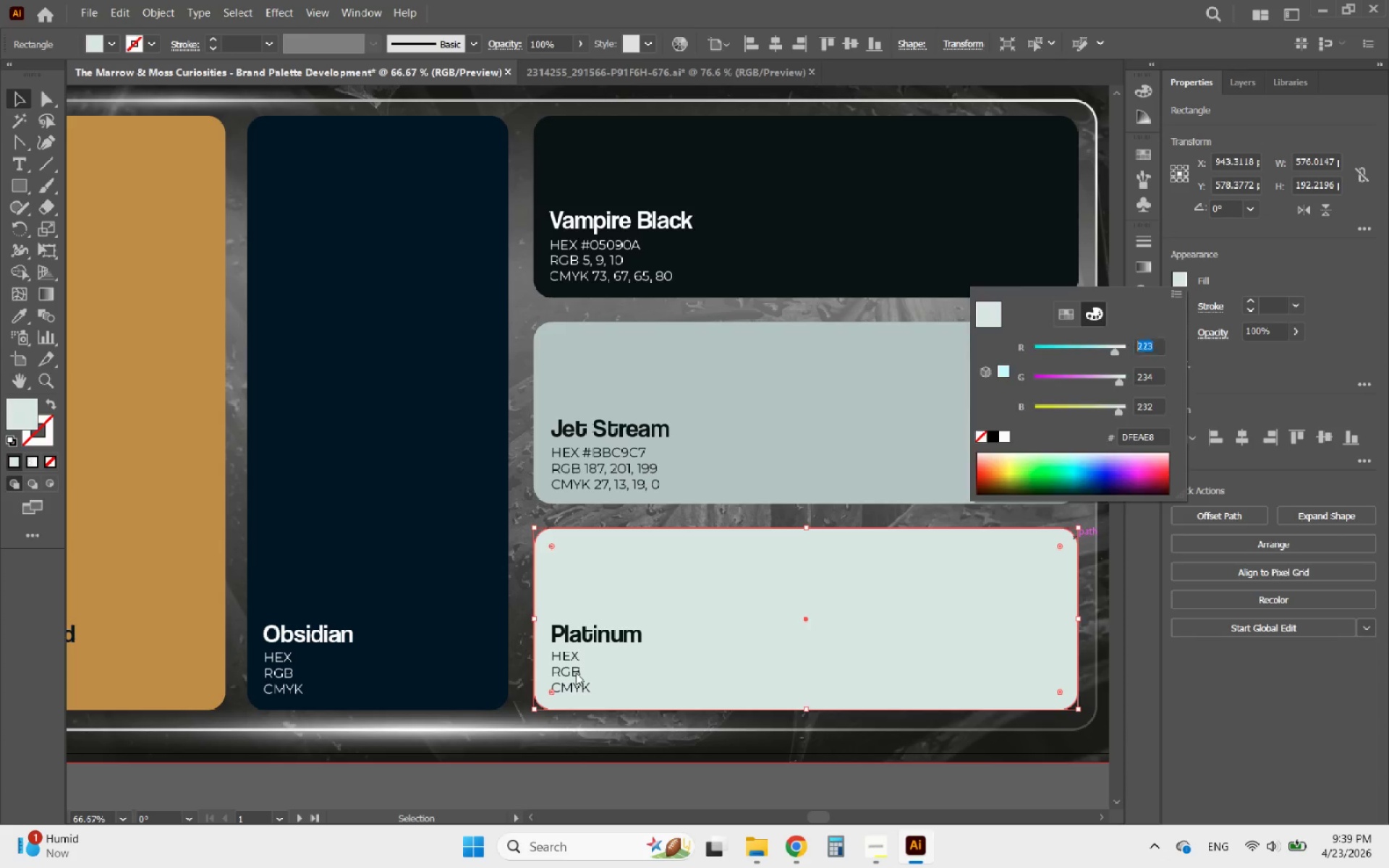 
double_click([576, 673])
 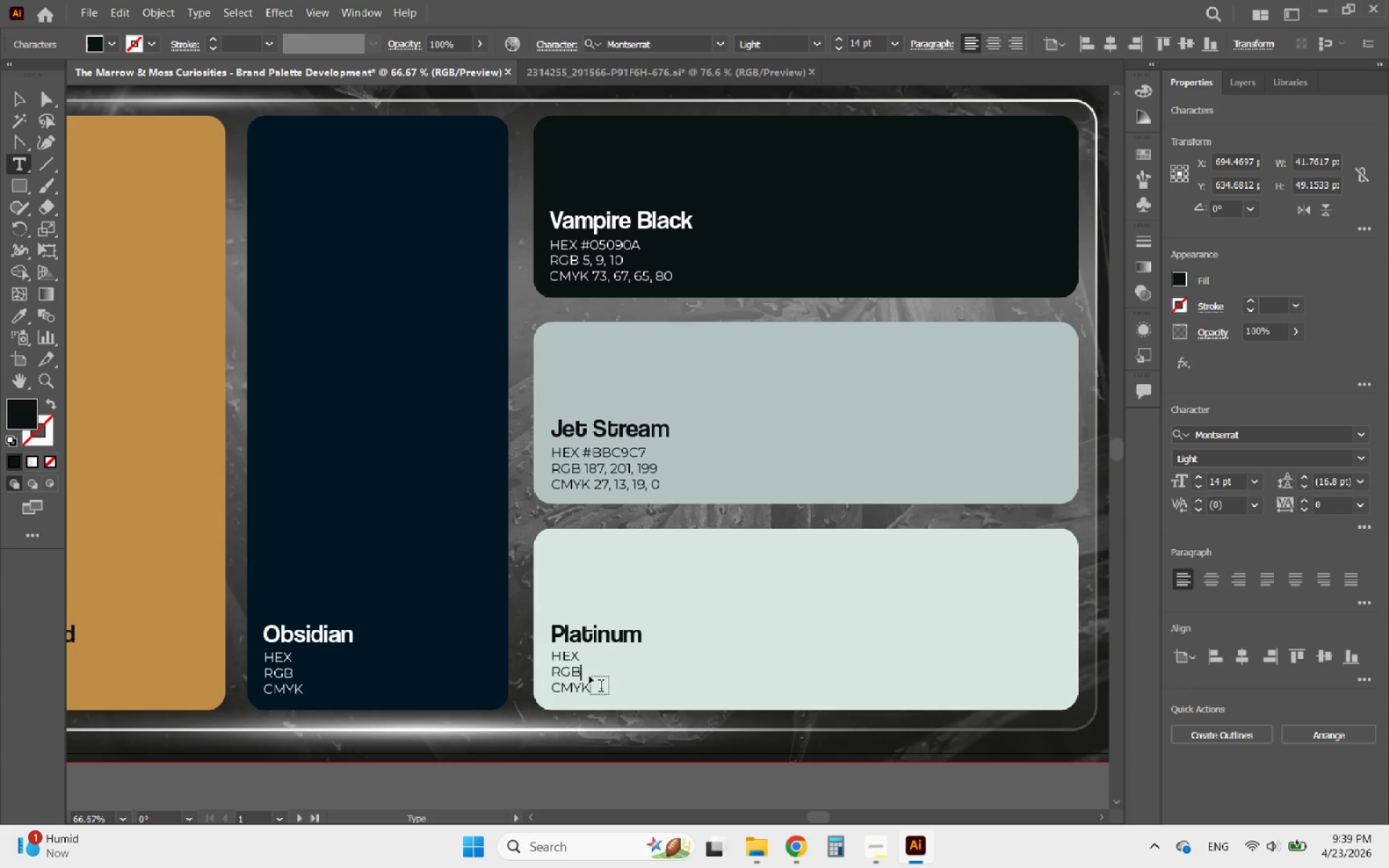 
key(Space)
 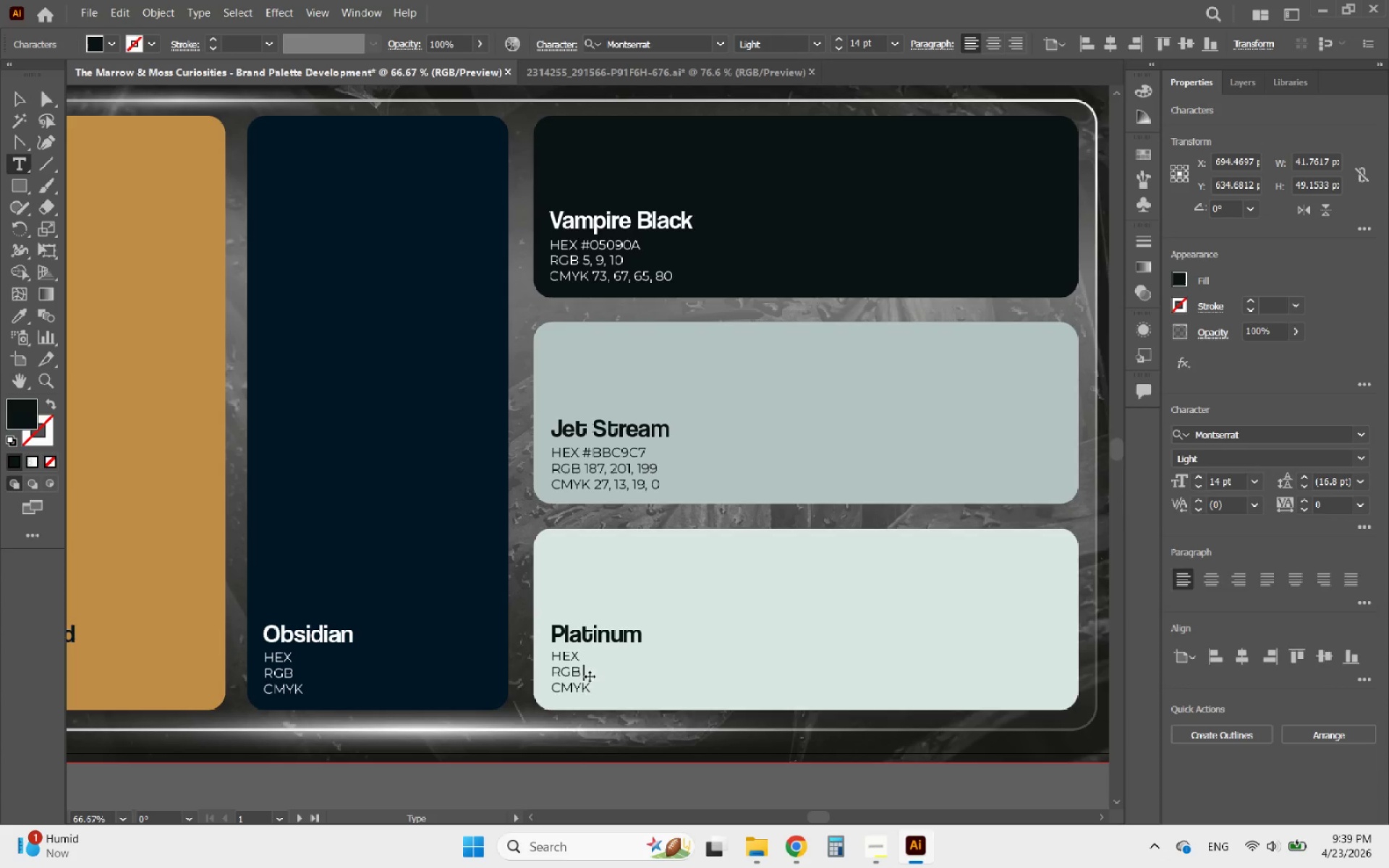 
key(Control+V)
 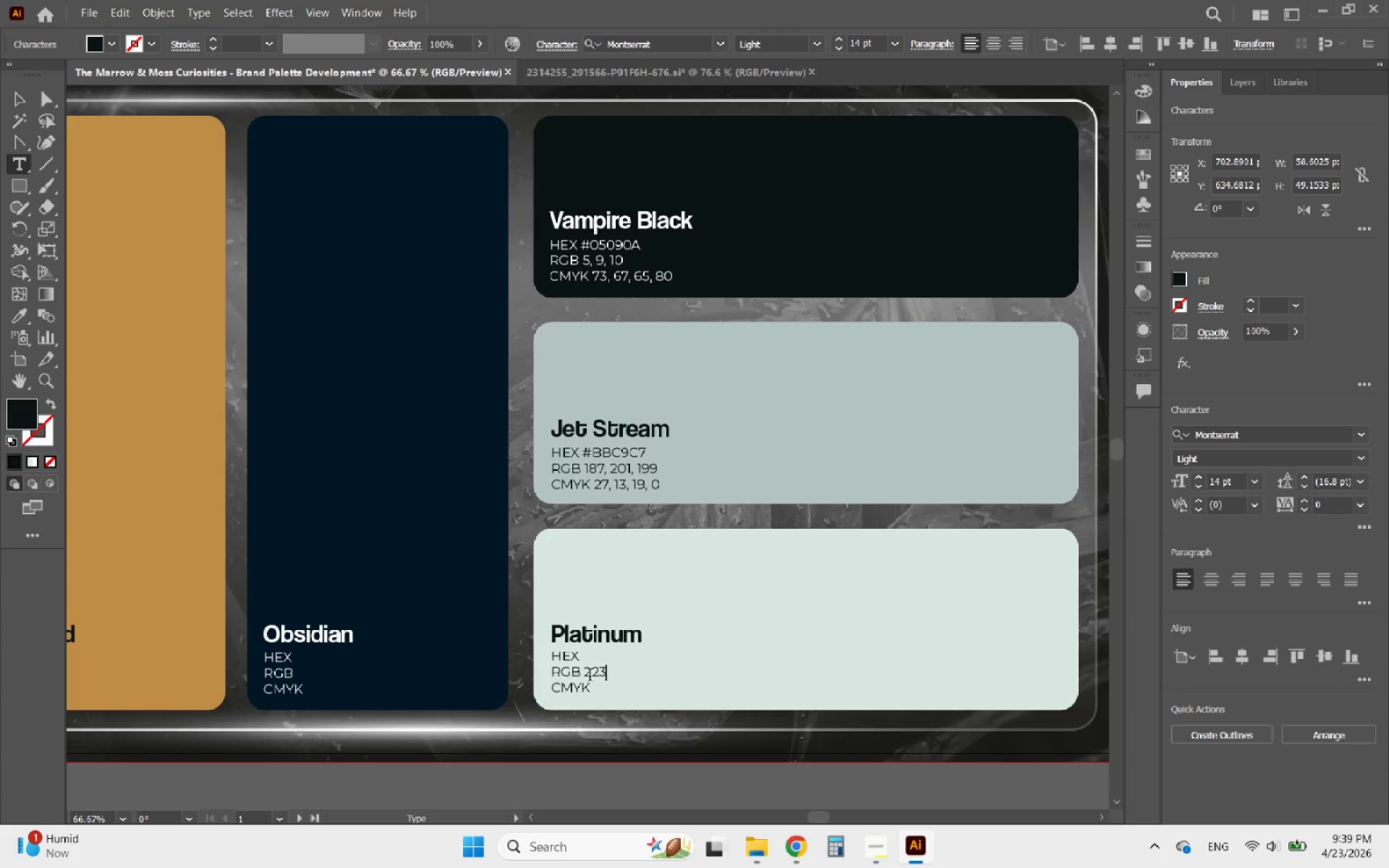 
type(, 234, 232)
 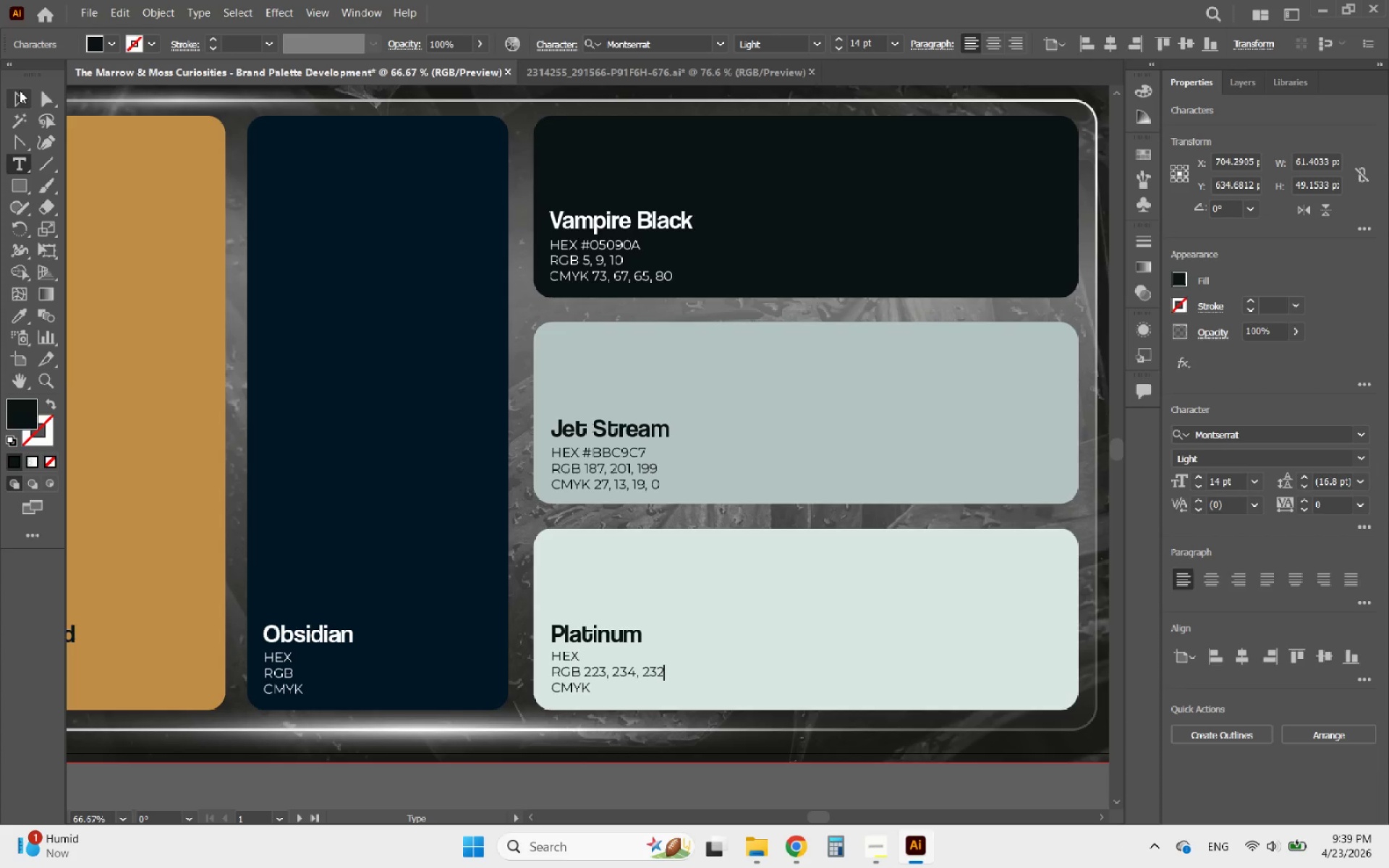 
left_click([20, 90])
 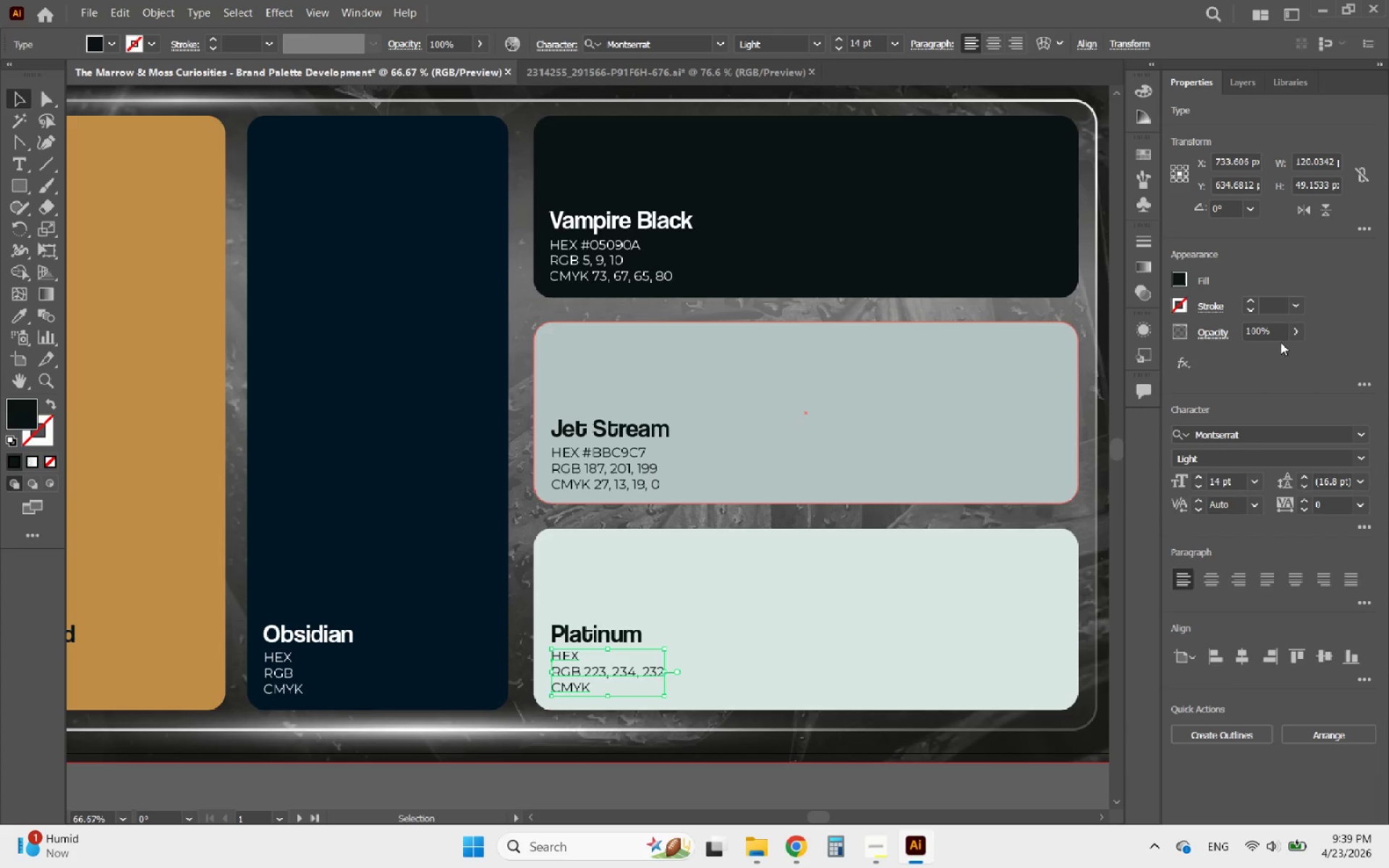 
mouse_move([1330, 478])
 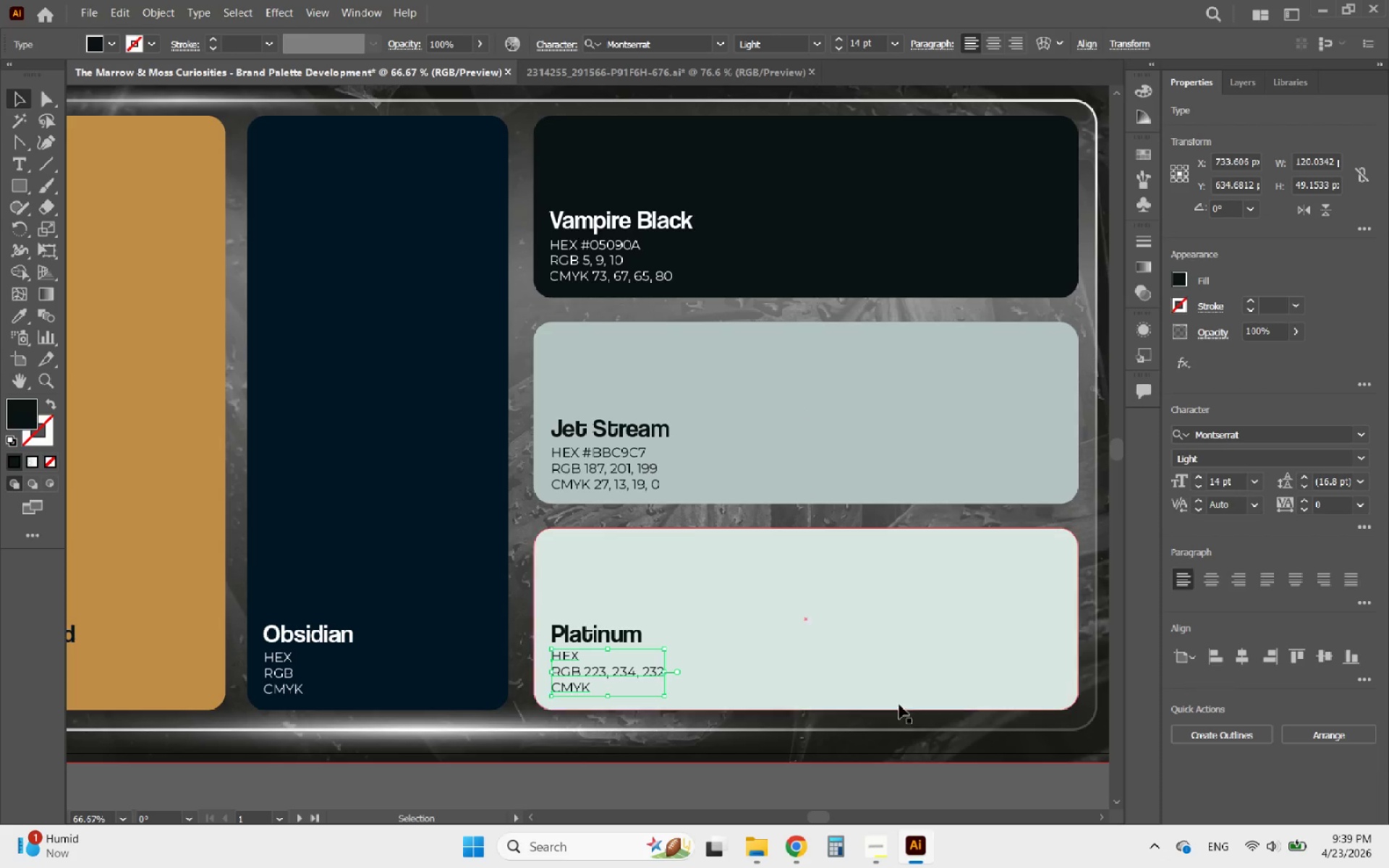 
left_click([884, 674])
 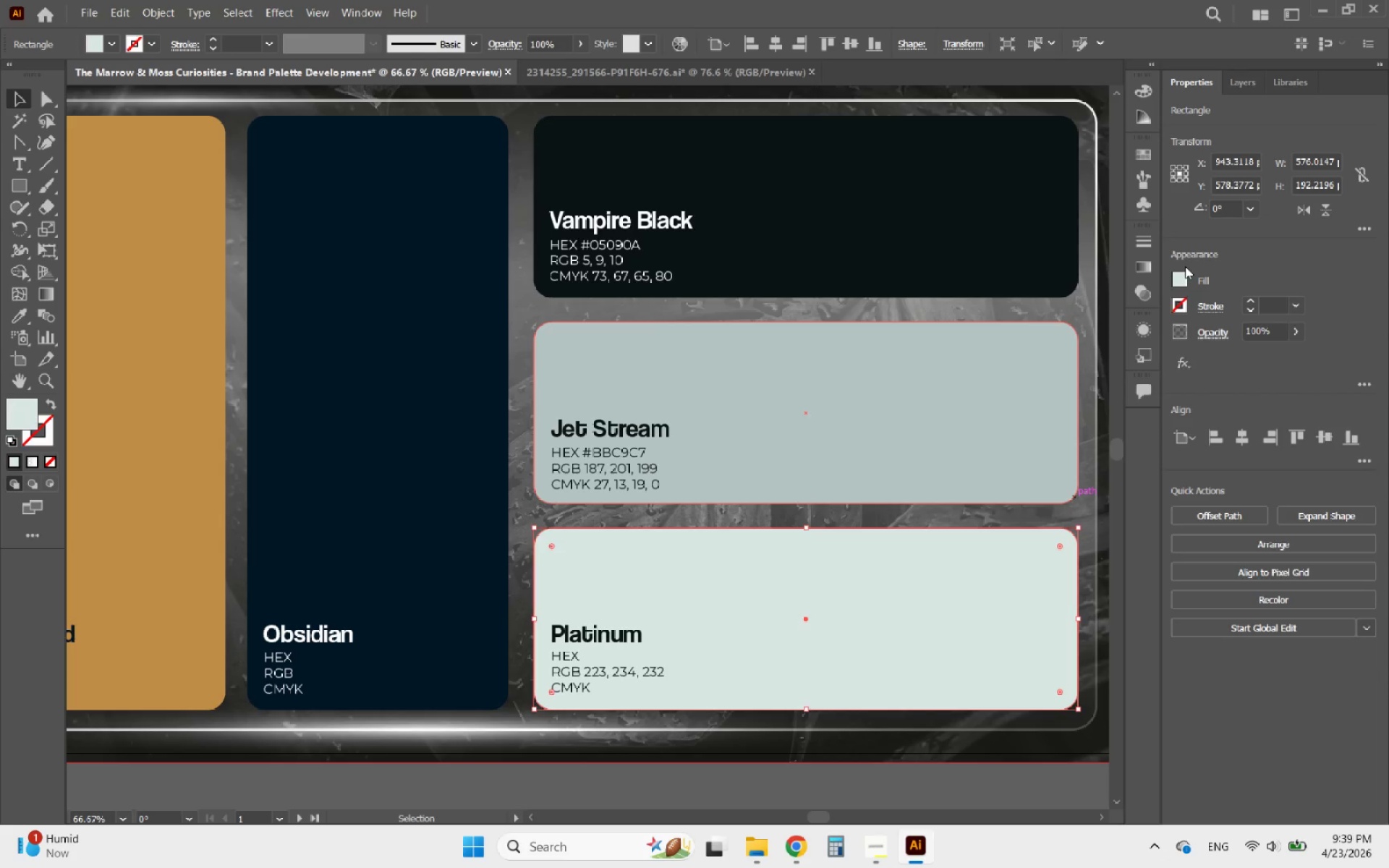 
double_click([1185, 276])
 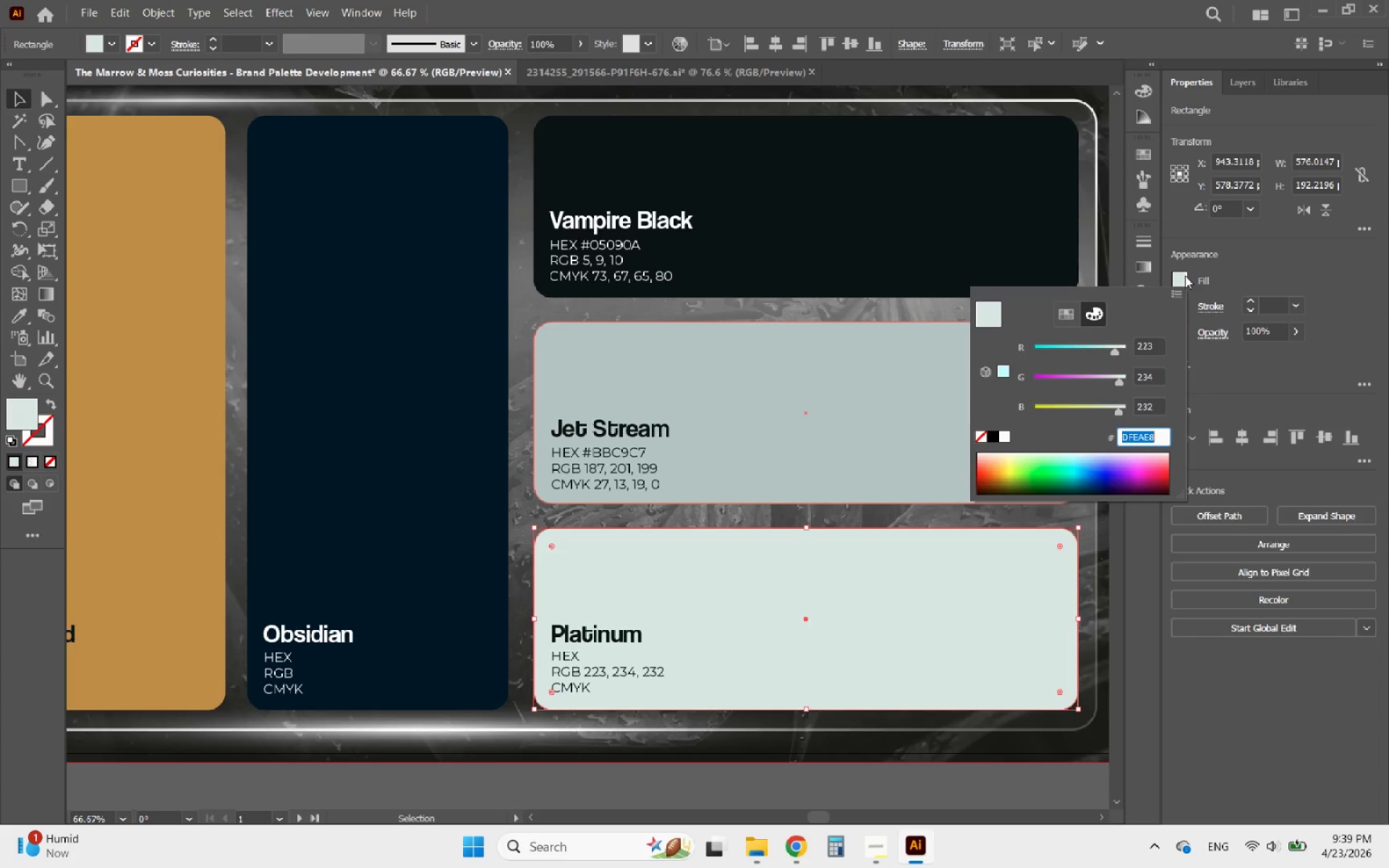 
wait(6.48)
 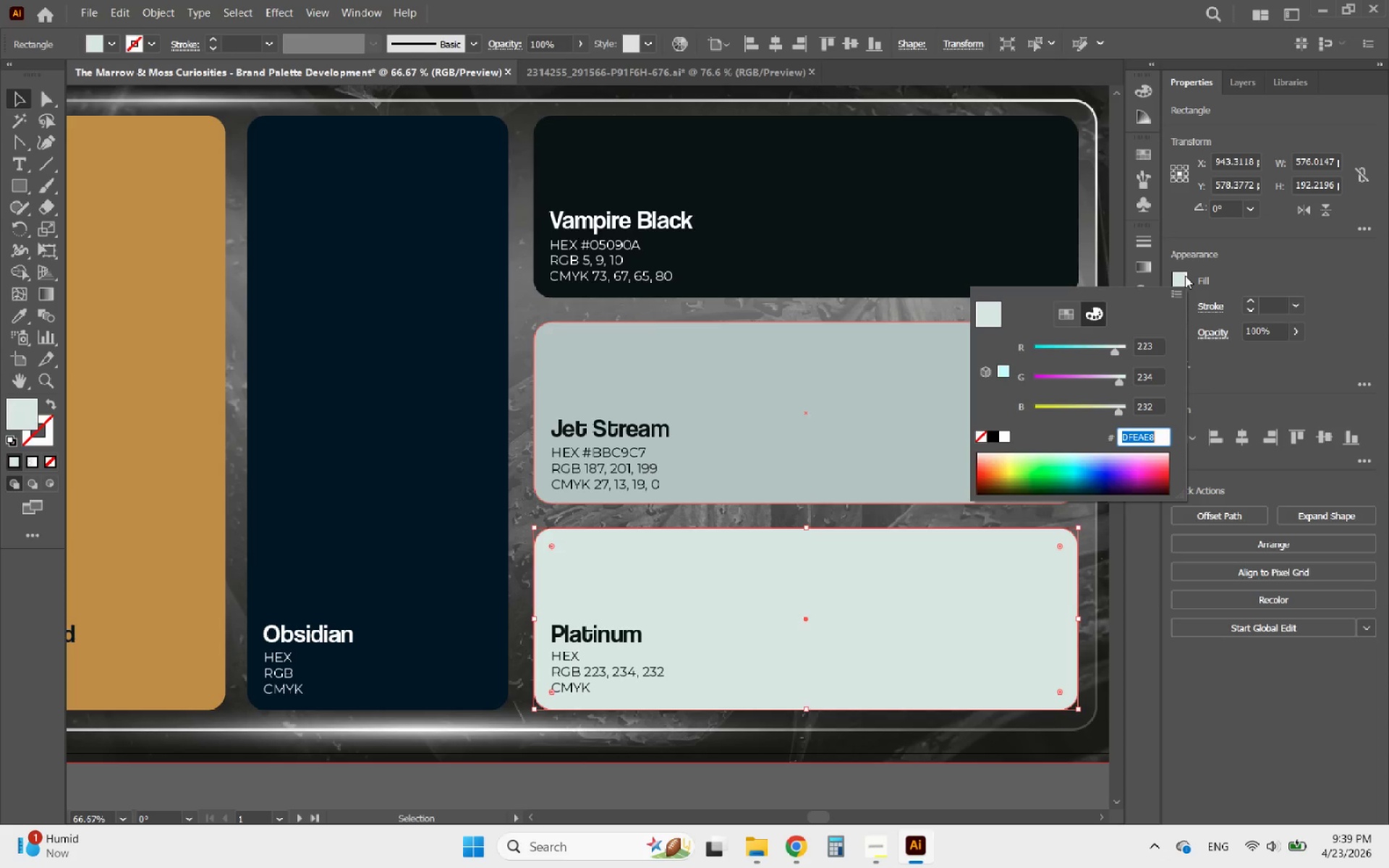 
key(Control+C)
 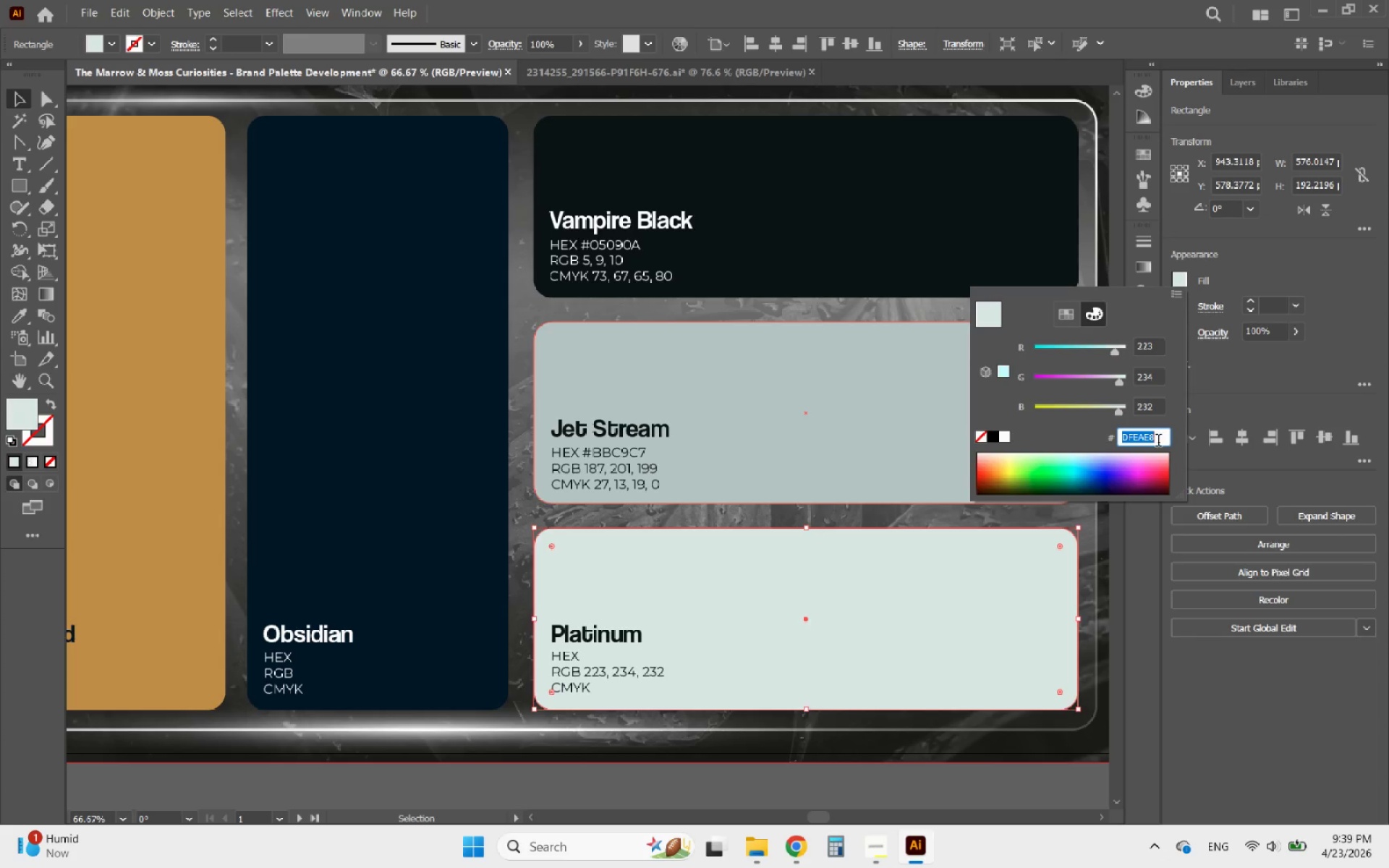 
key(Control+C)
 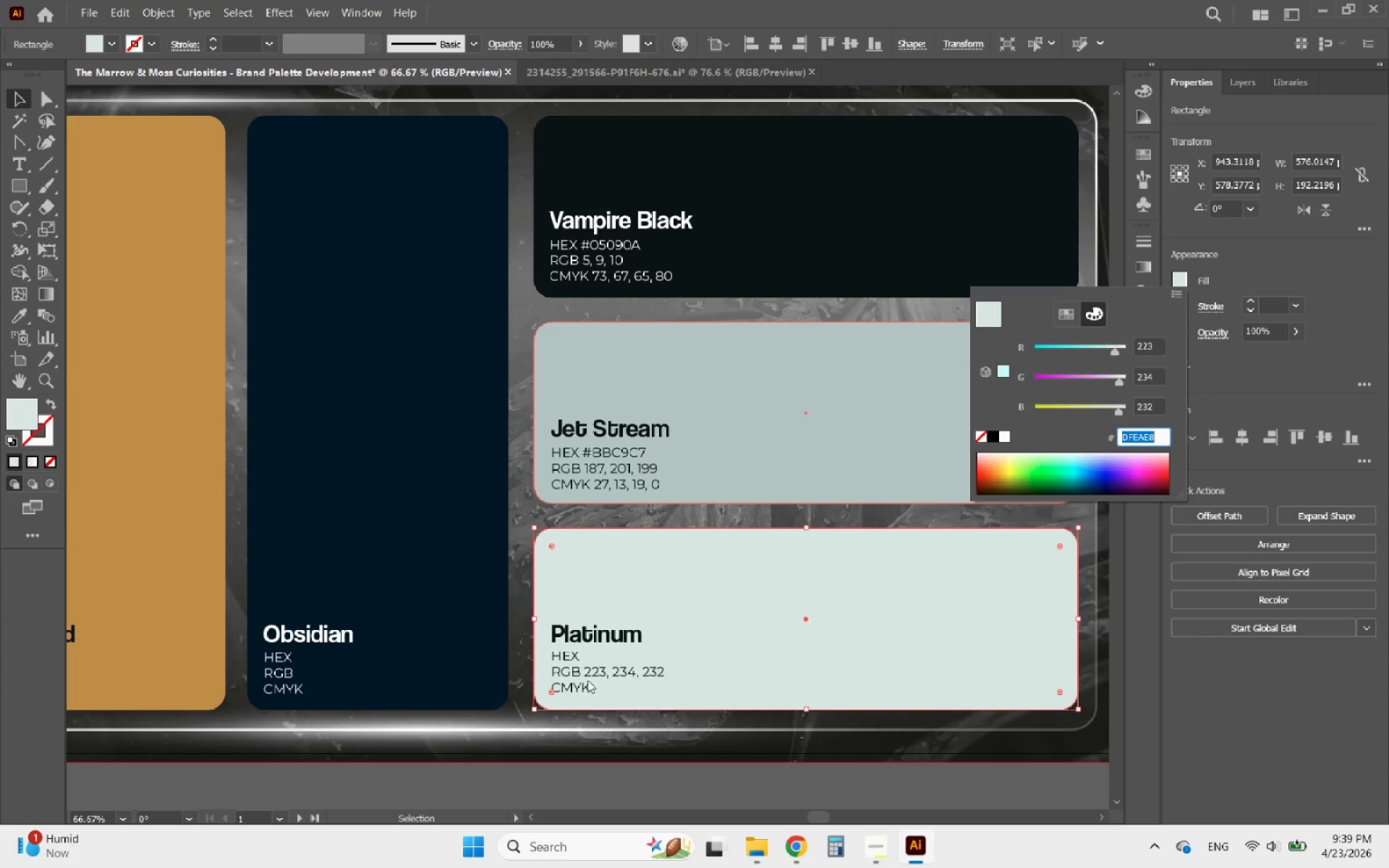 
left_click([587, 680])
 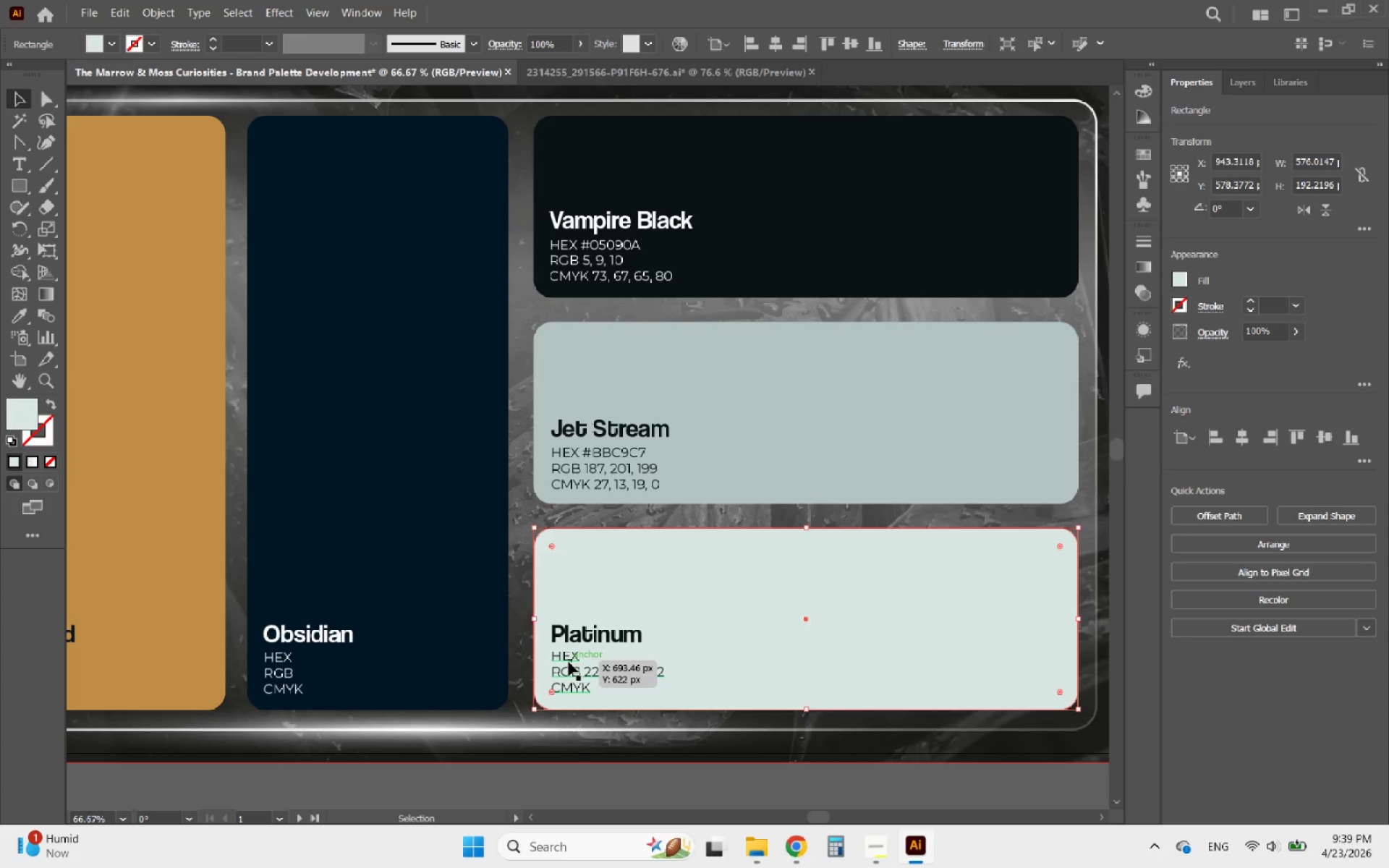 
double_click([569, 662])
 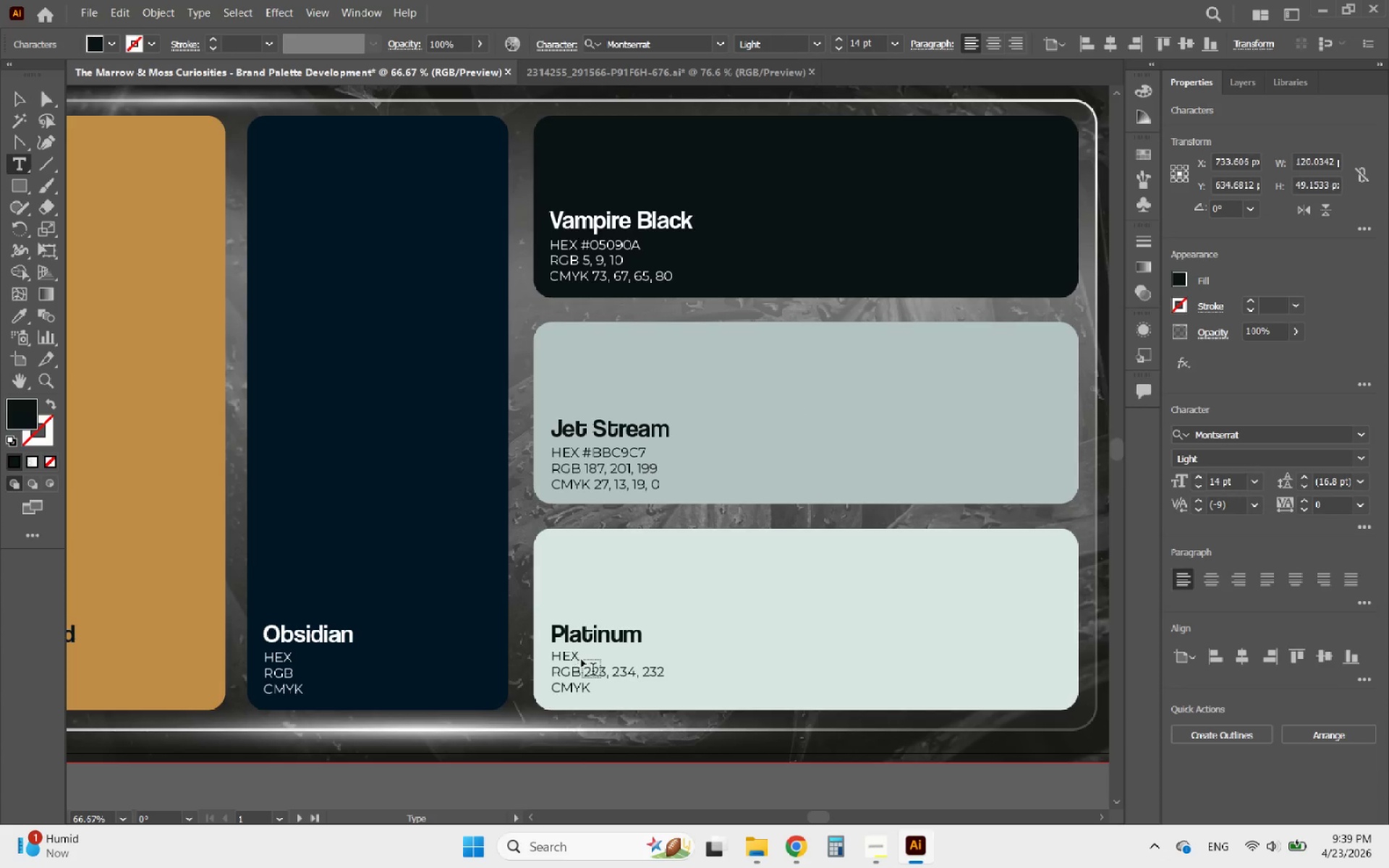 
left_click([582, 660])
 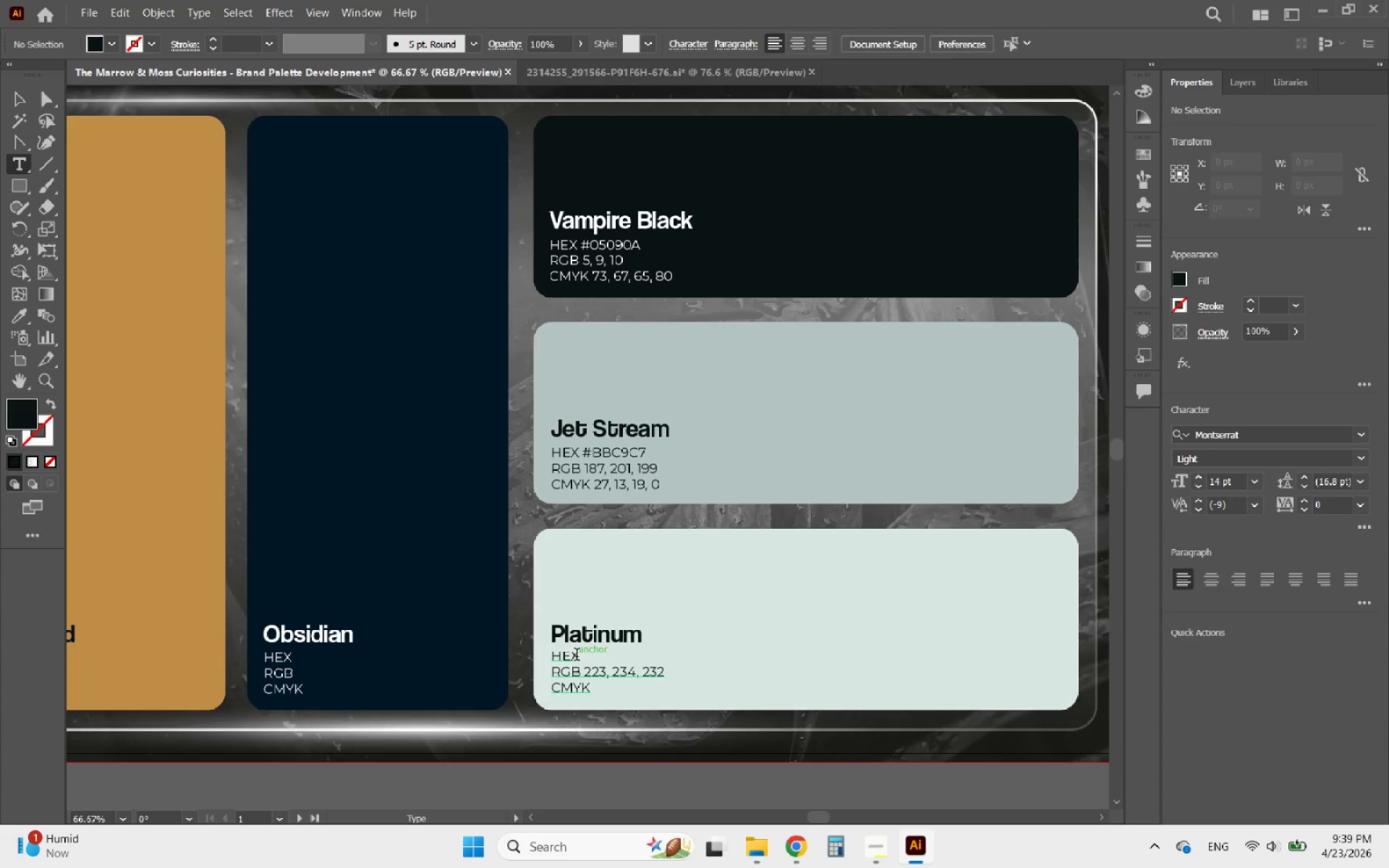 
left_click([577, 656])
 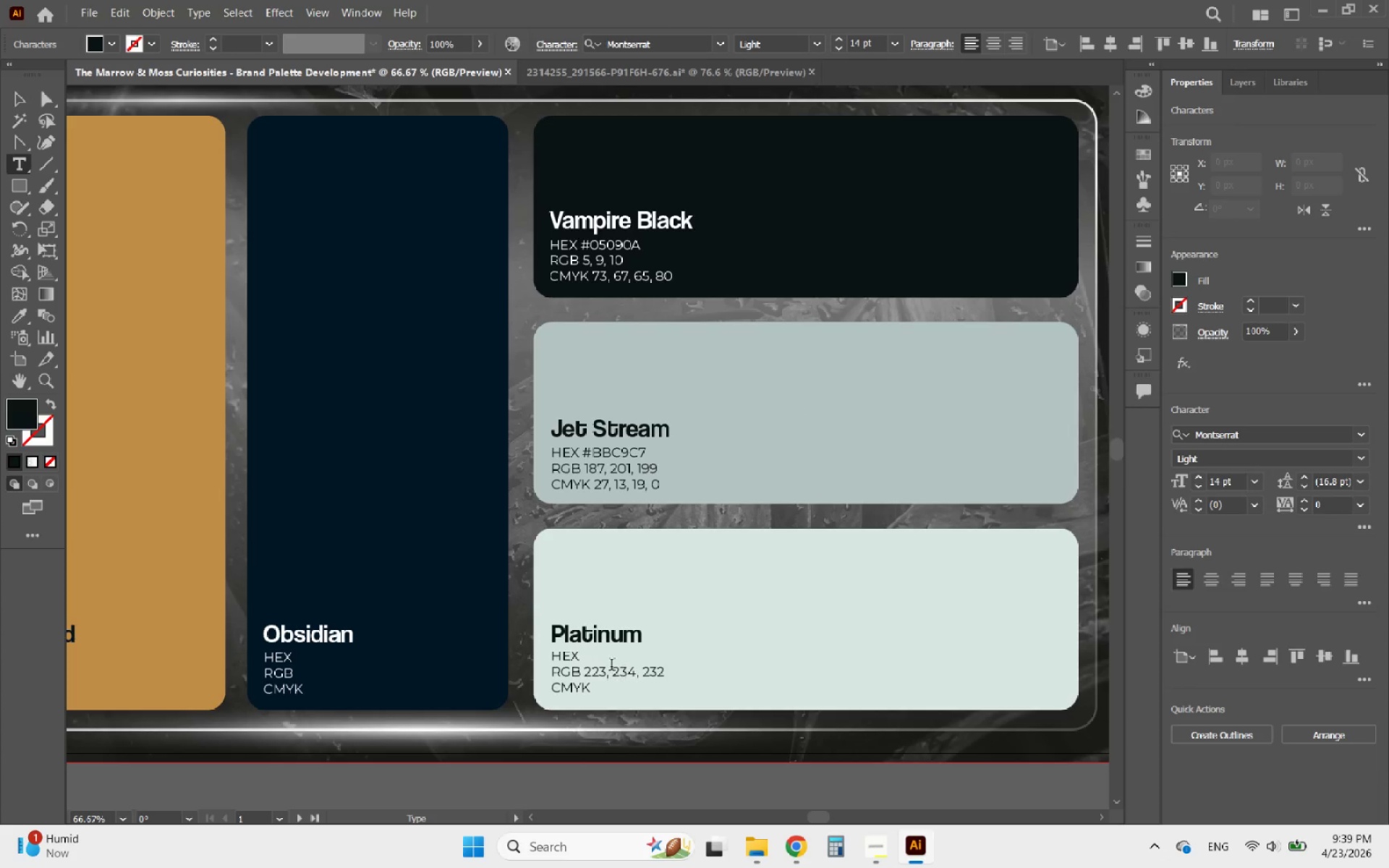 
key(Space)
 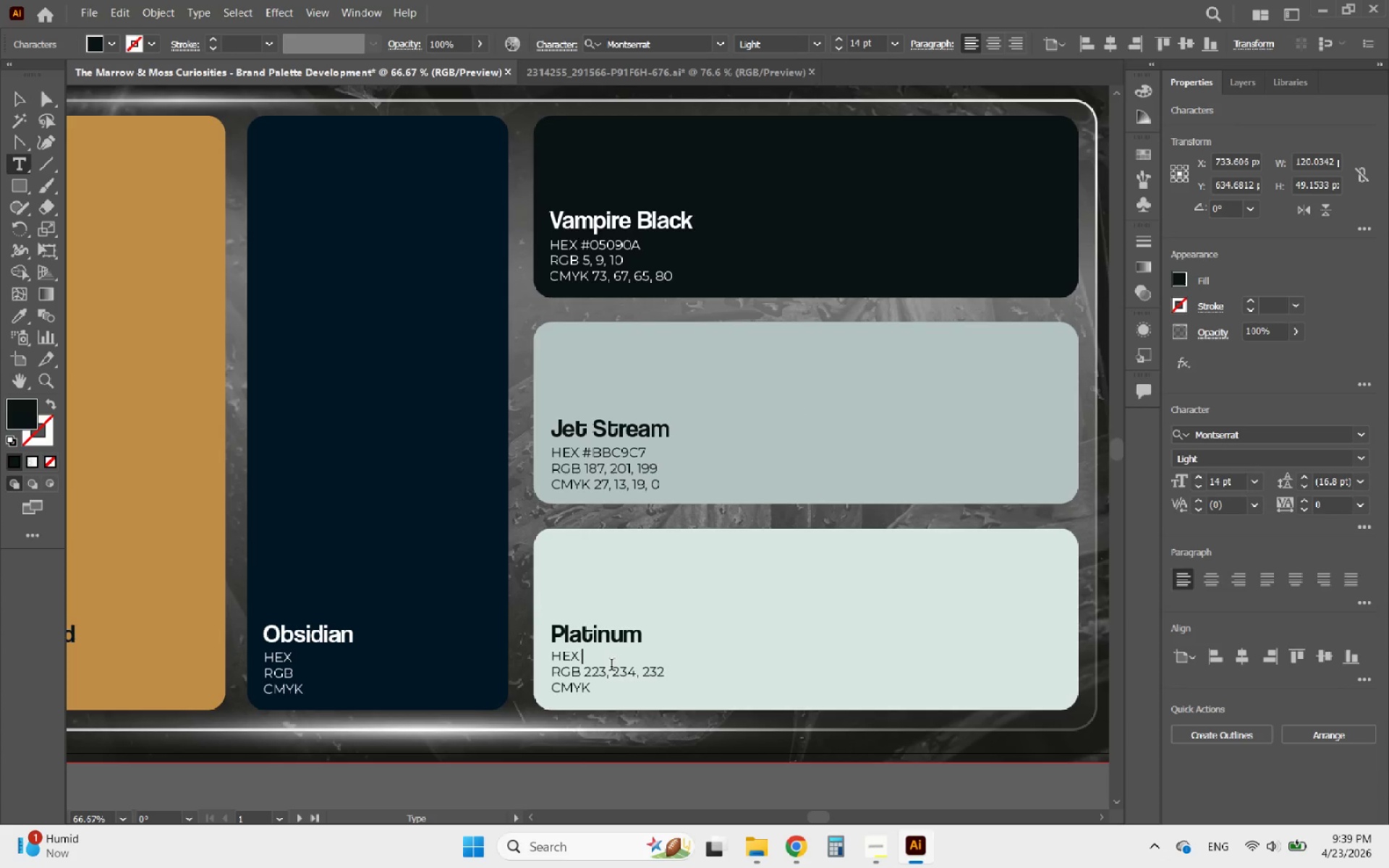 
key(Shift+3)
 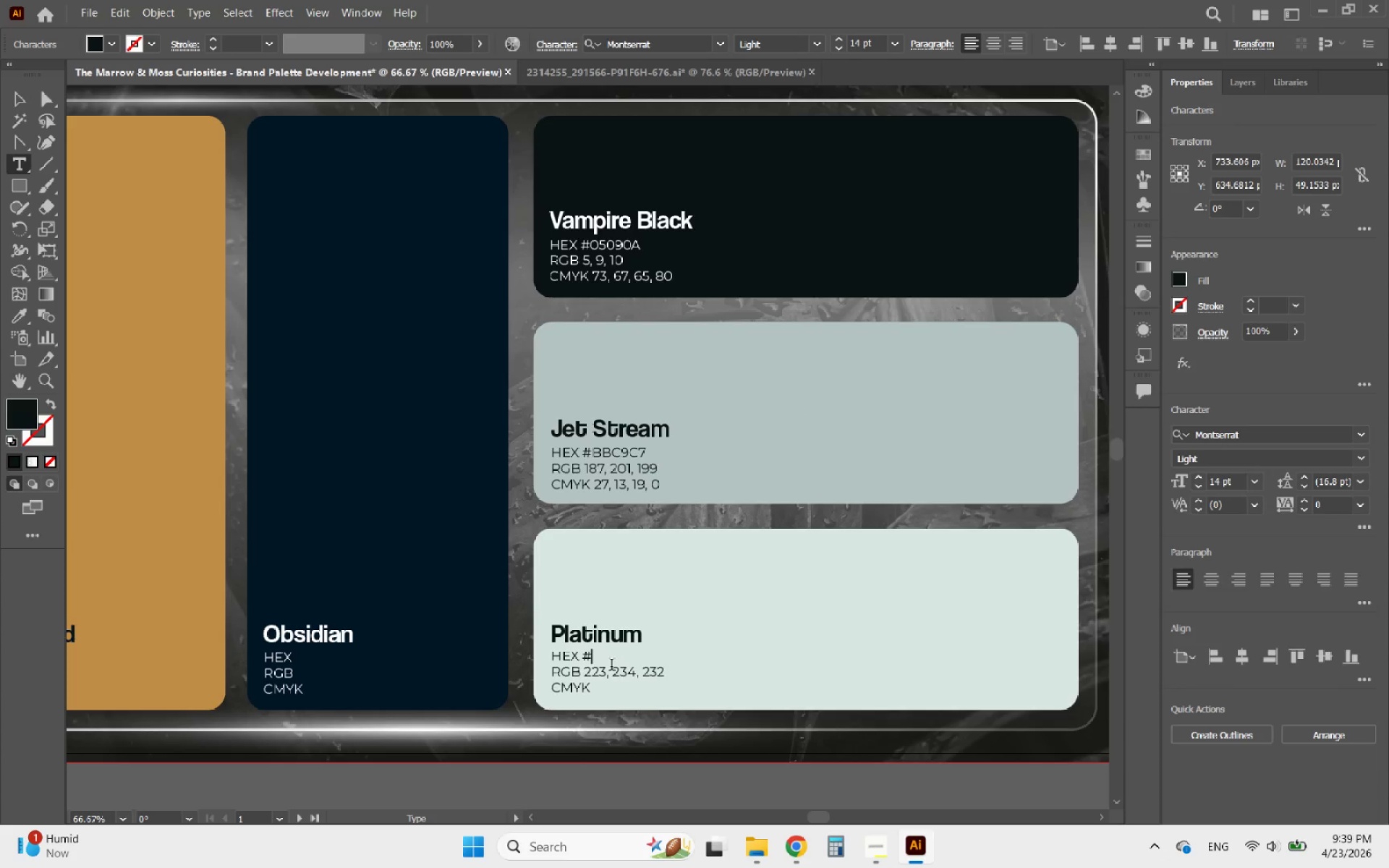 
key(Space)
 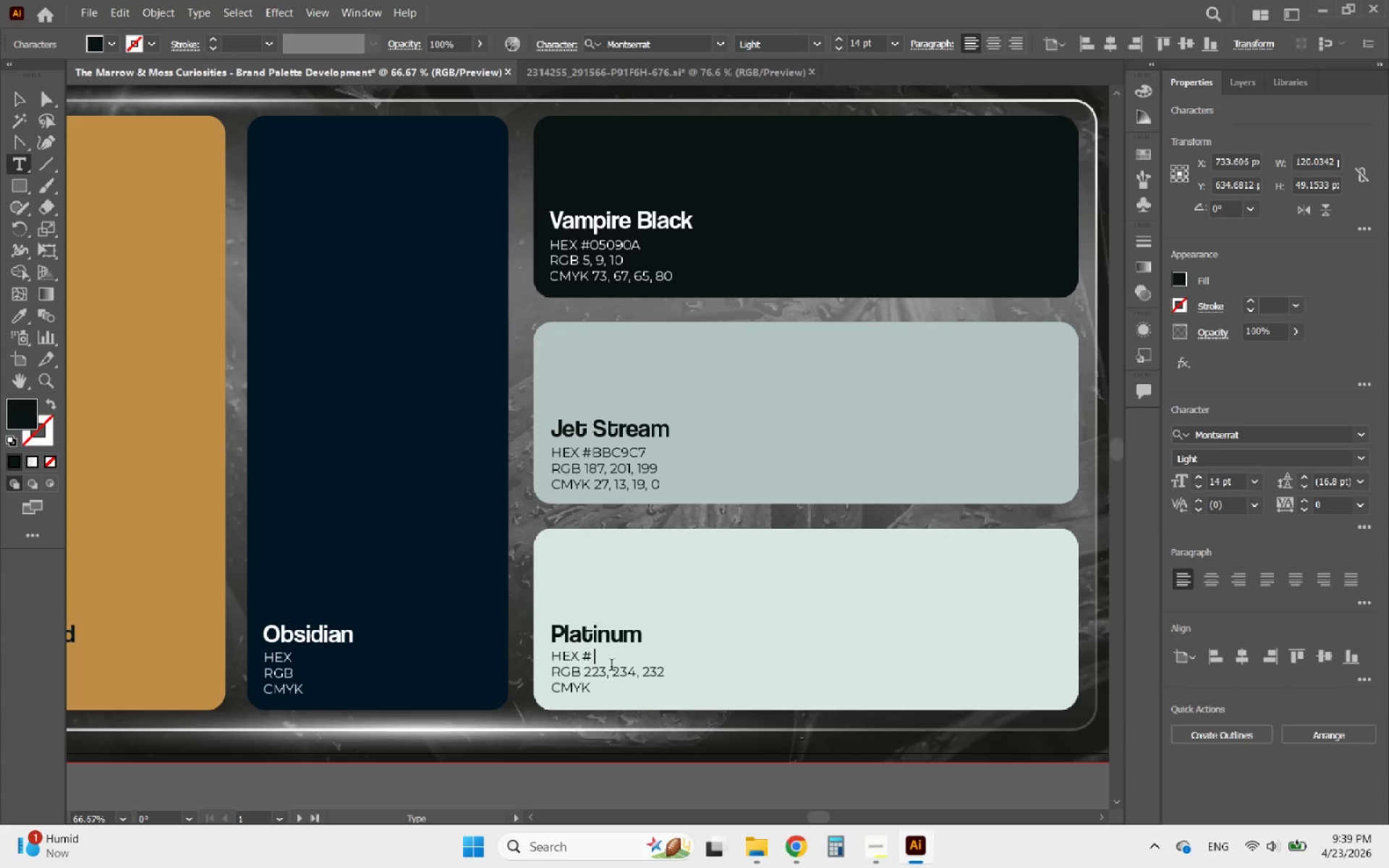 
key(Backspace)
 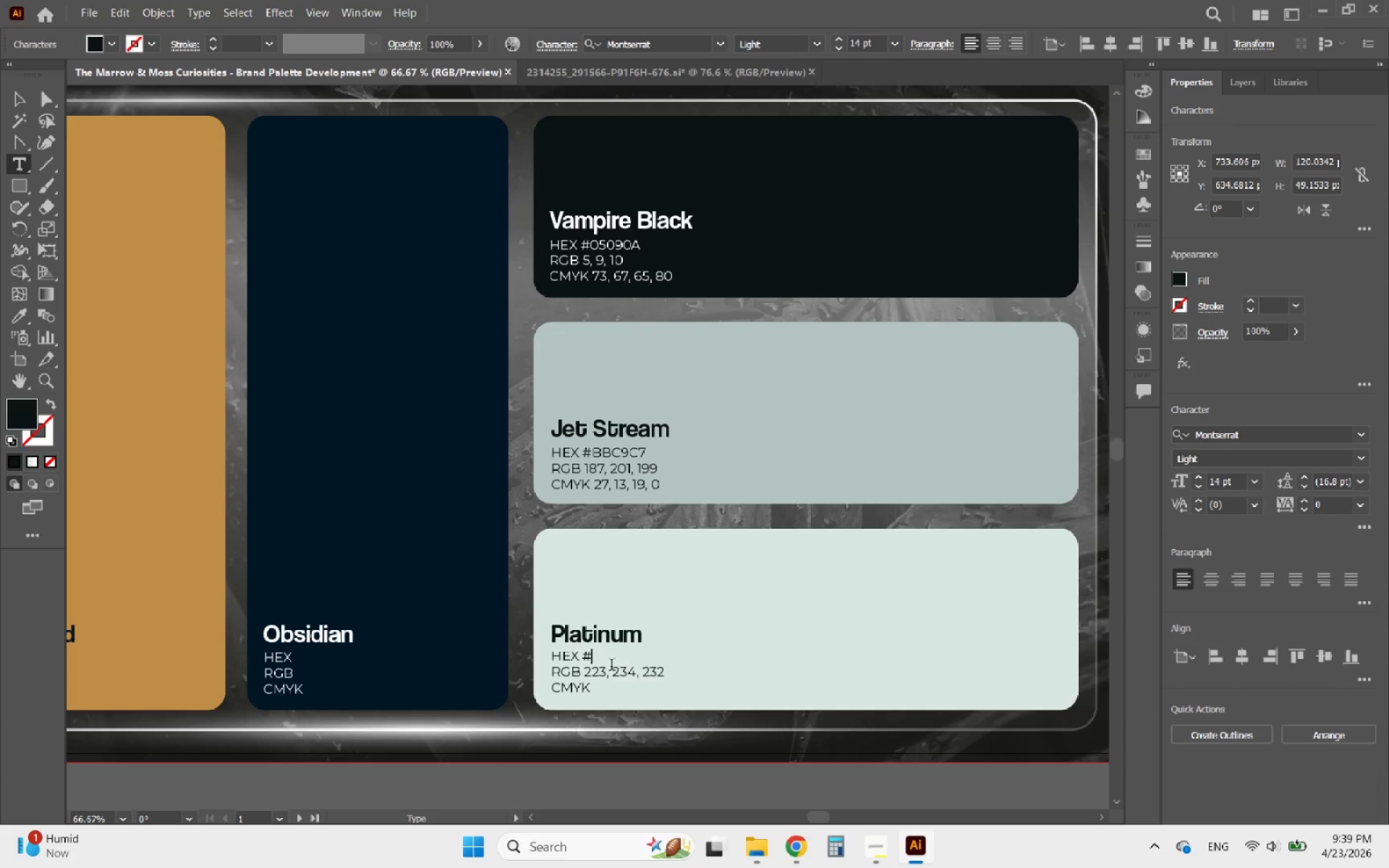 
key(Control+C)
 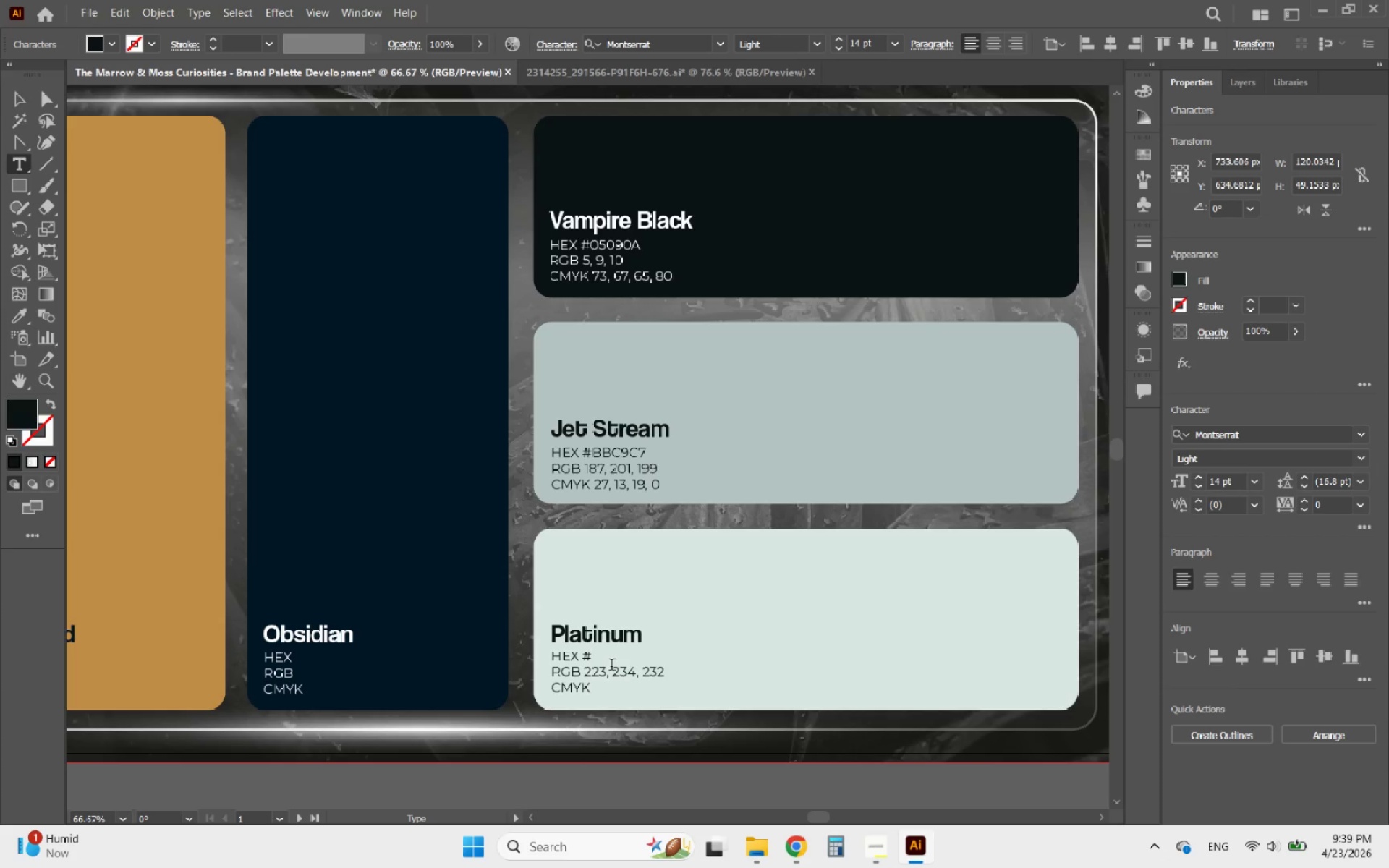 
key(Backspace)
 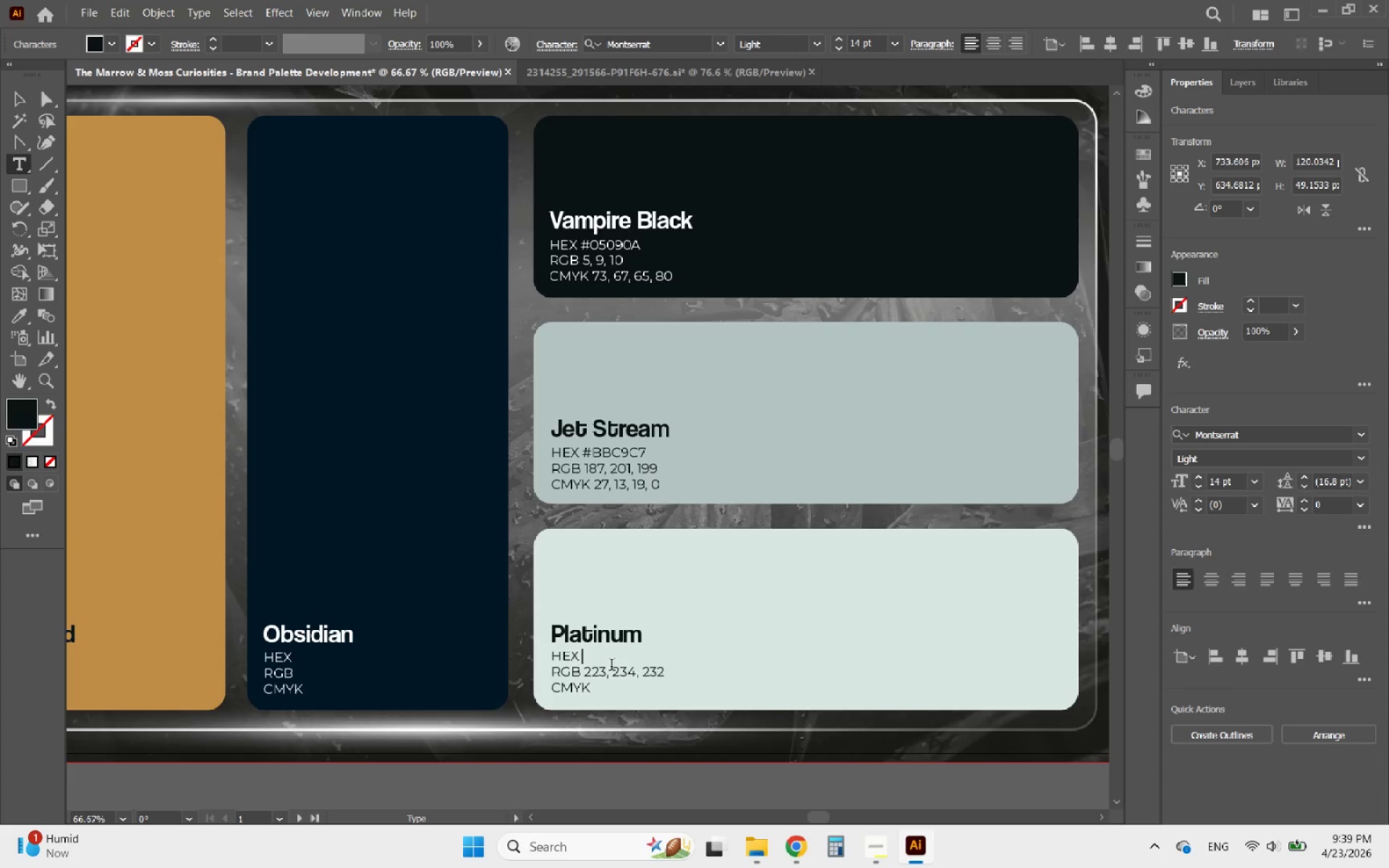 
key(Shift+3)
 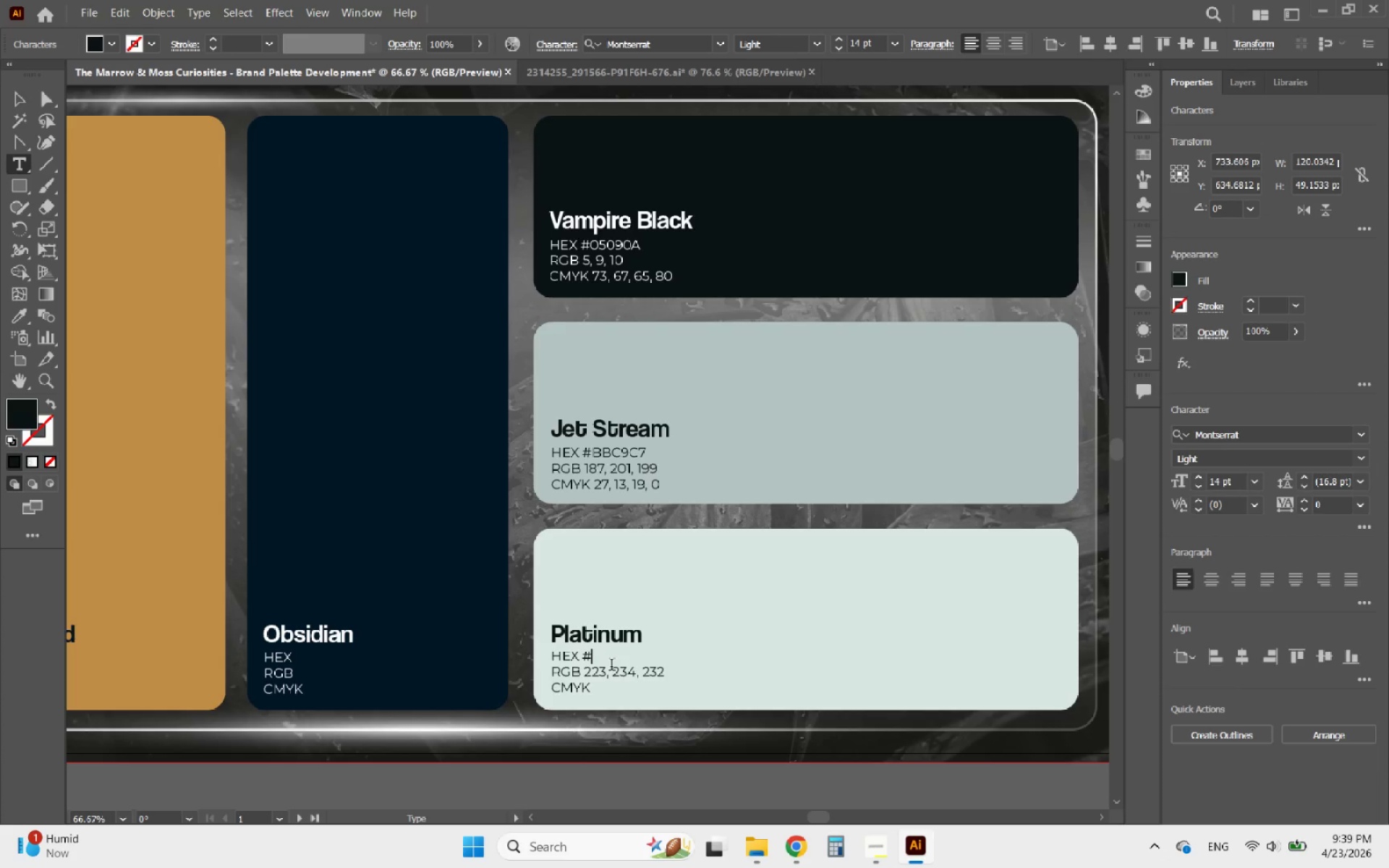 
key(Control+V)
 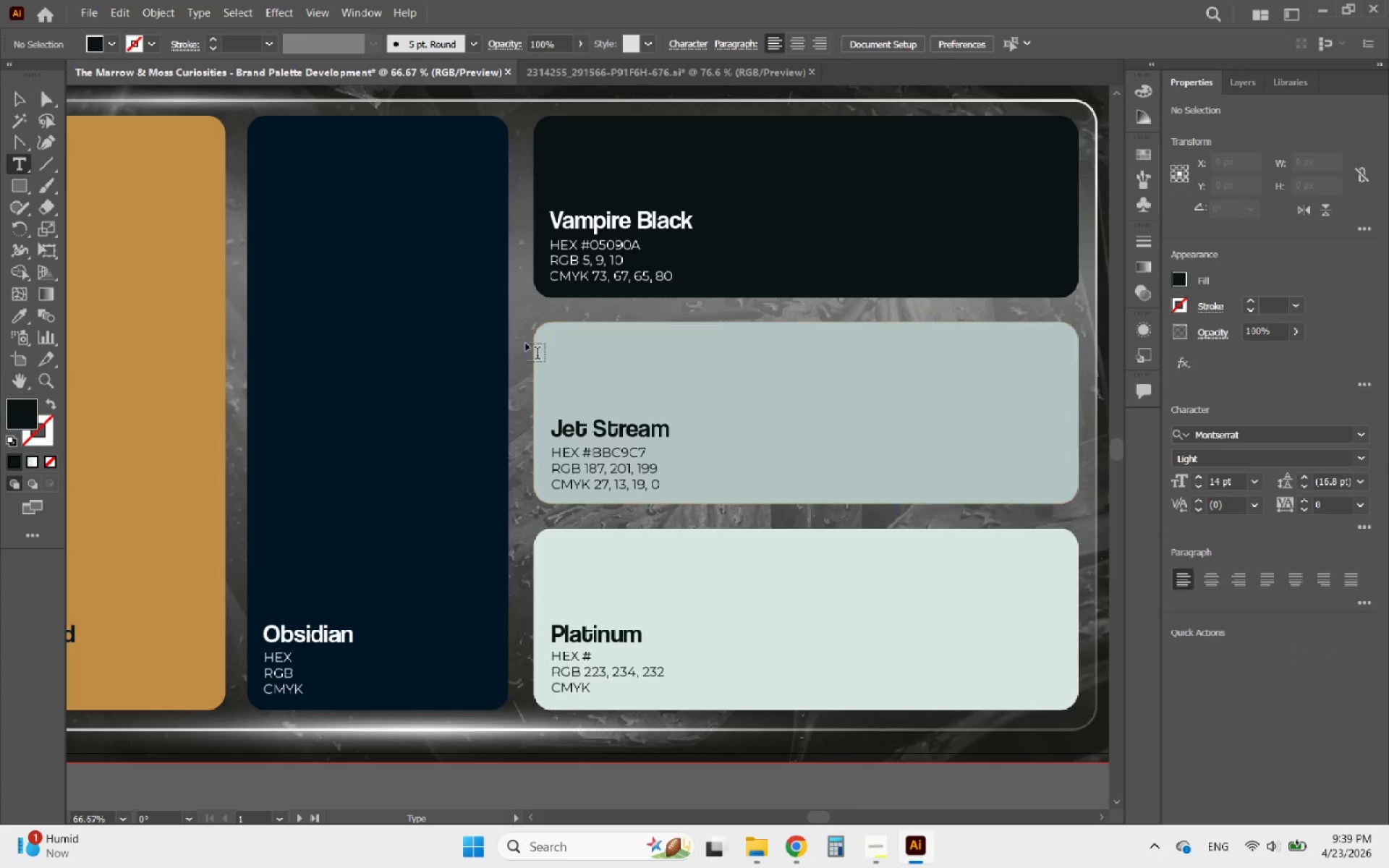 
wait(5.22)
 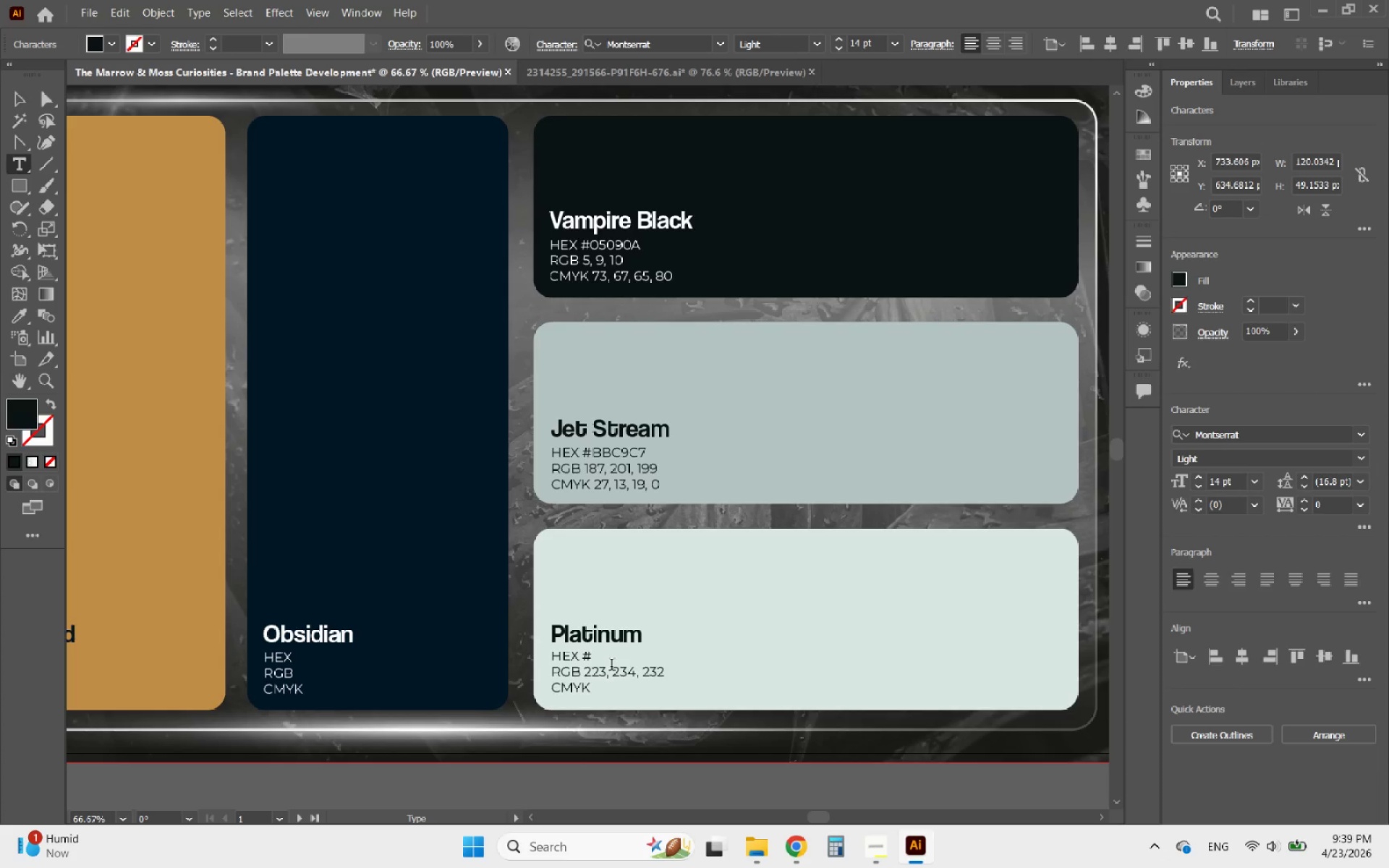 
left_click([26, 94])
 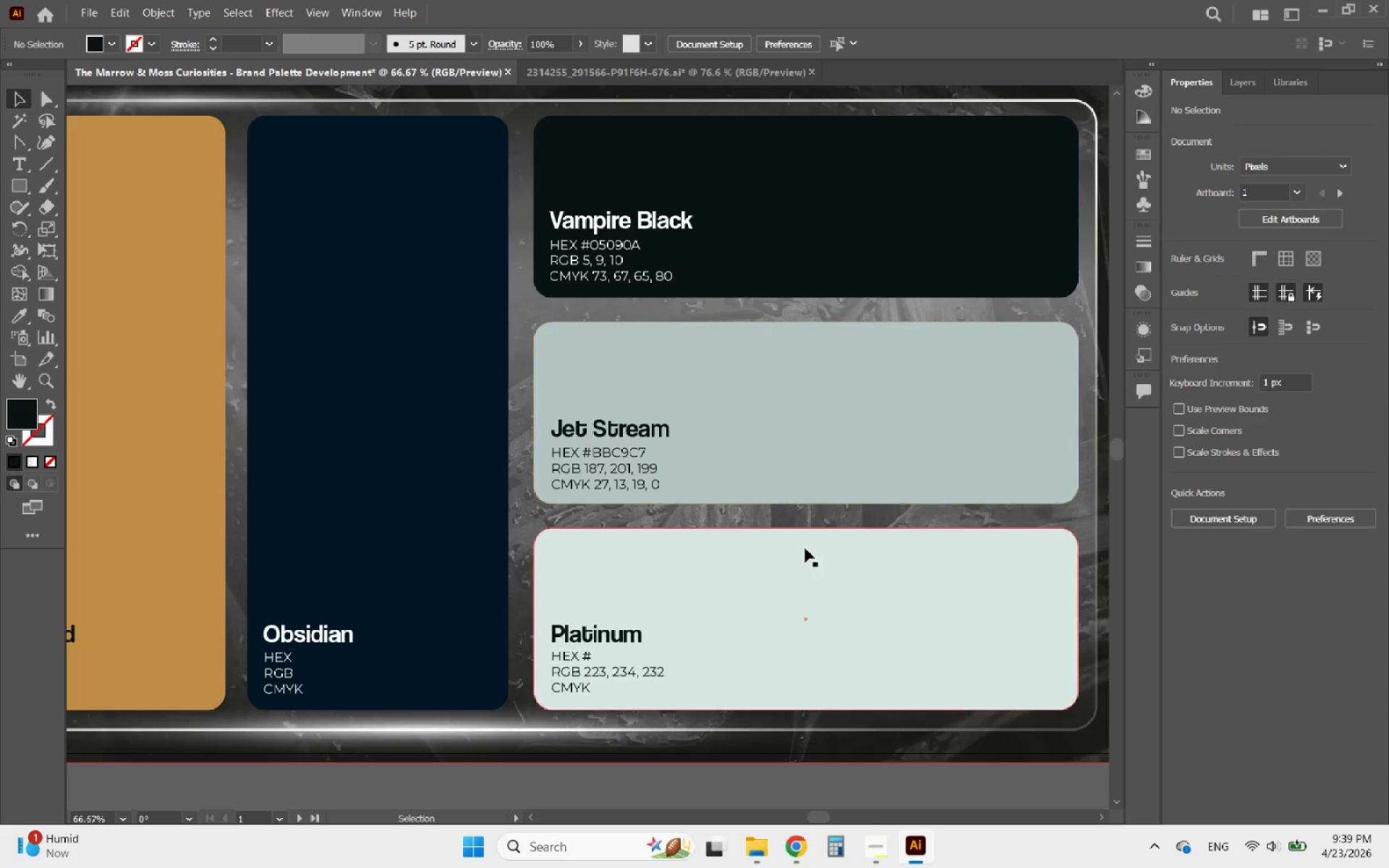 
left_click([805, 548])
 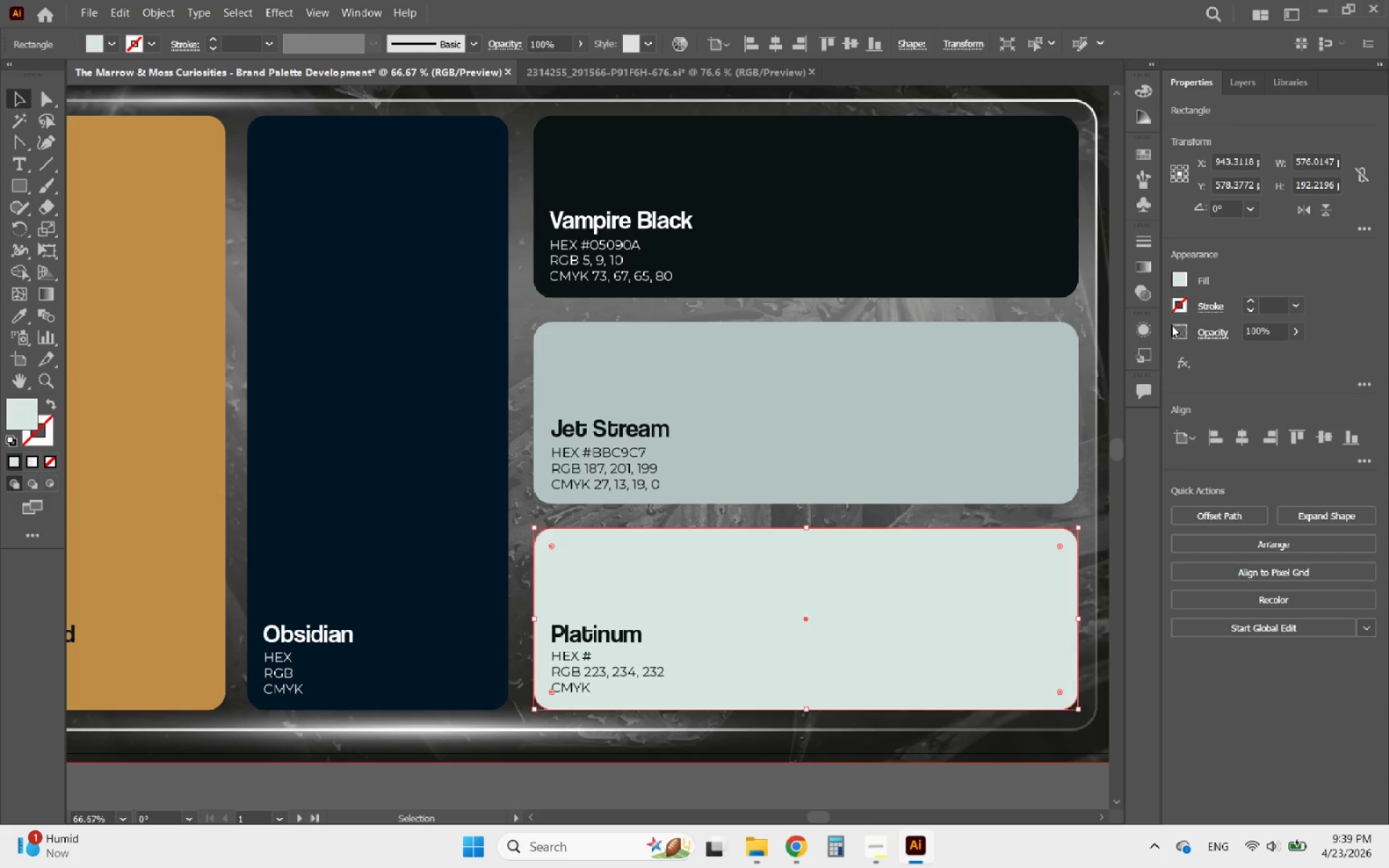 
left_click([1176, 284])
 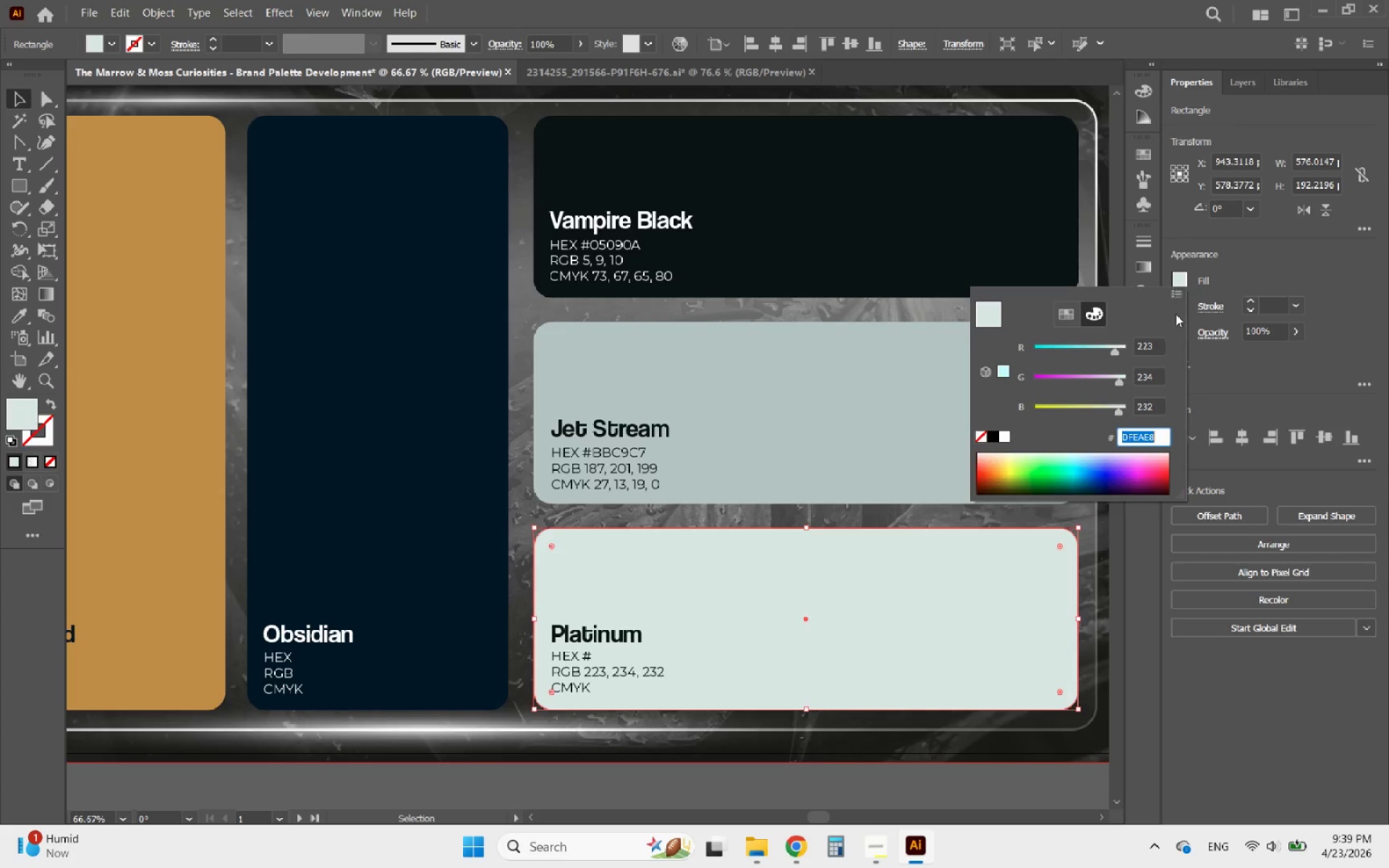 
key(Control+C)
 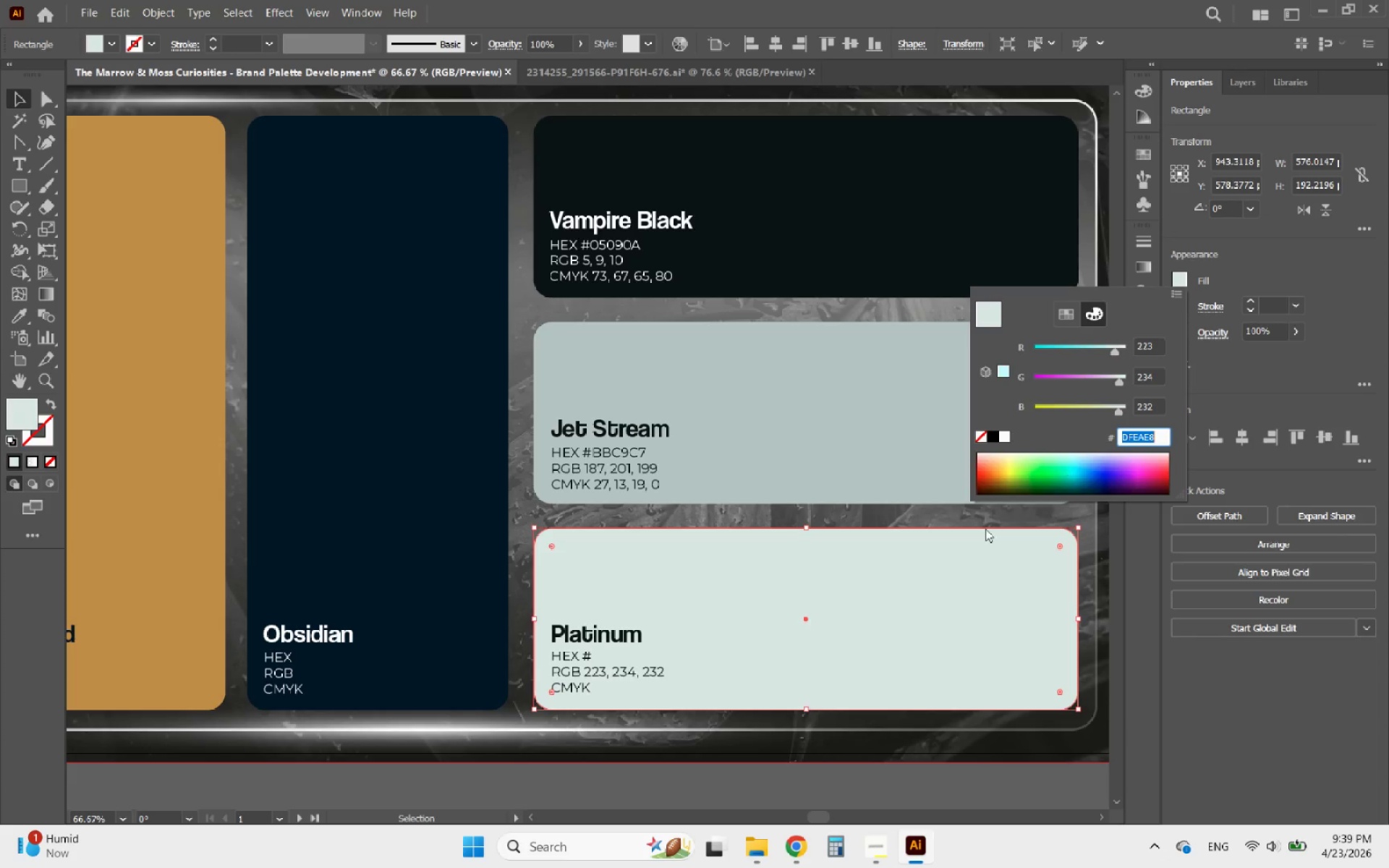 
key(Control+C)
 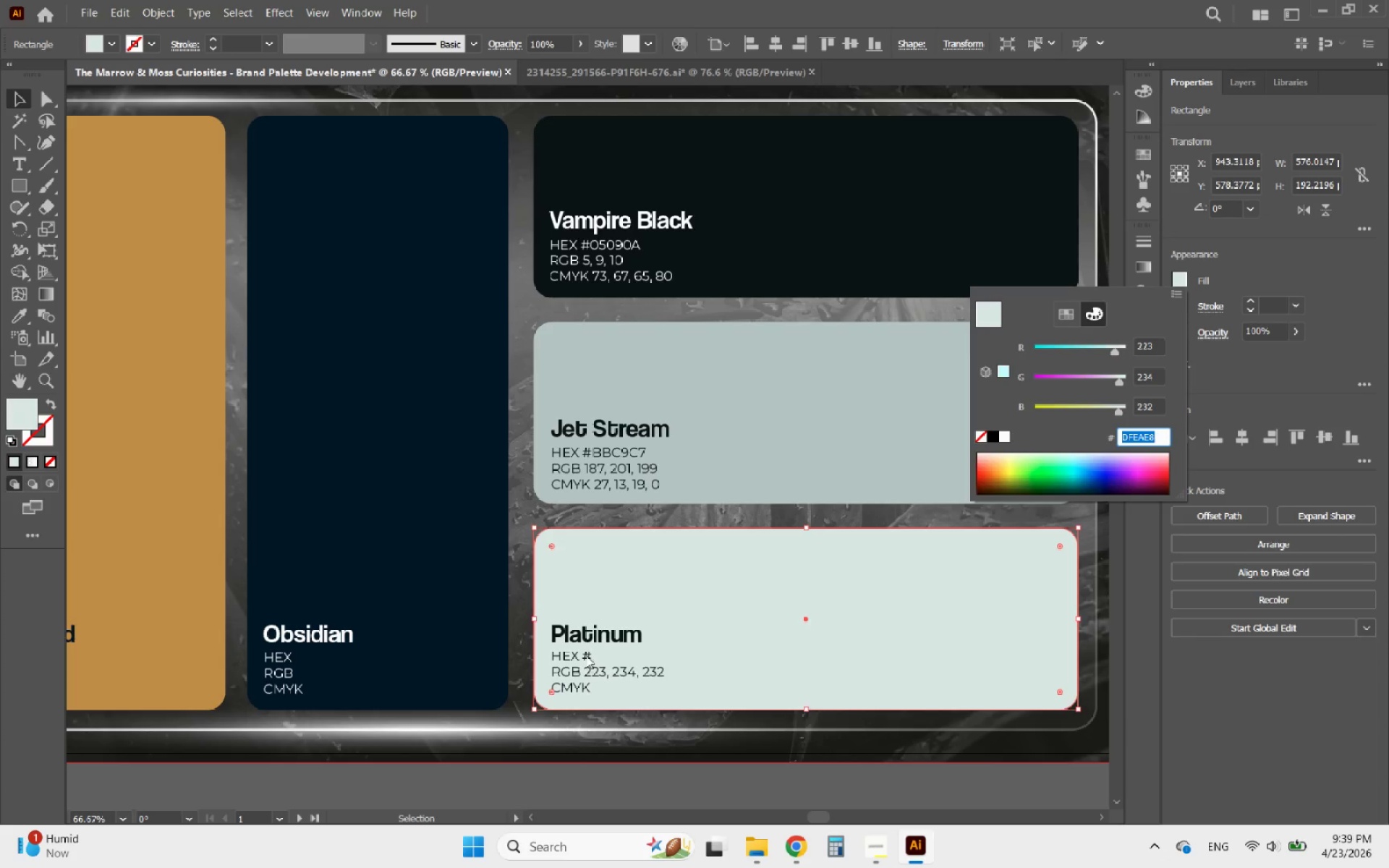 
double_click([586, 655])
 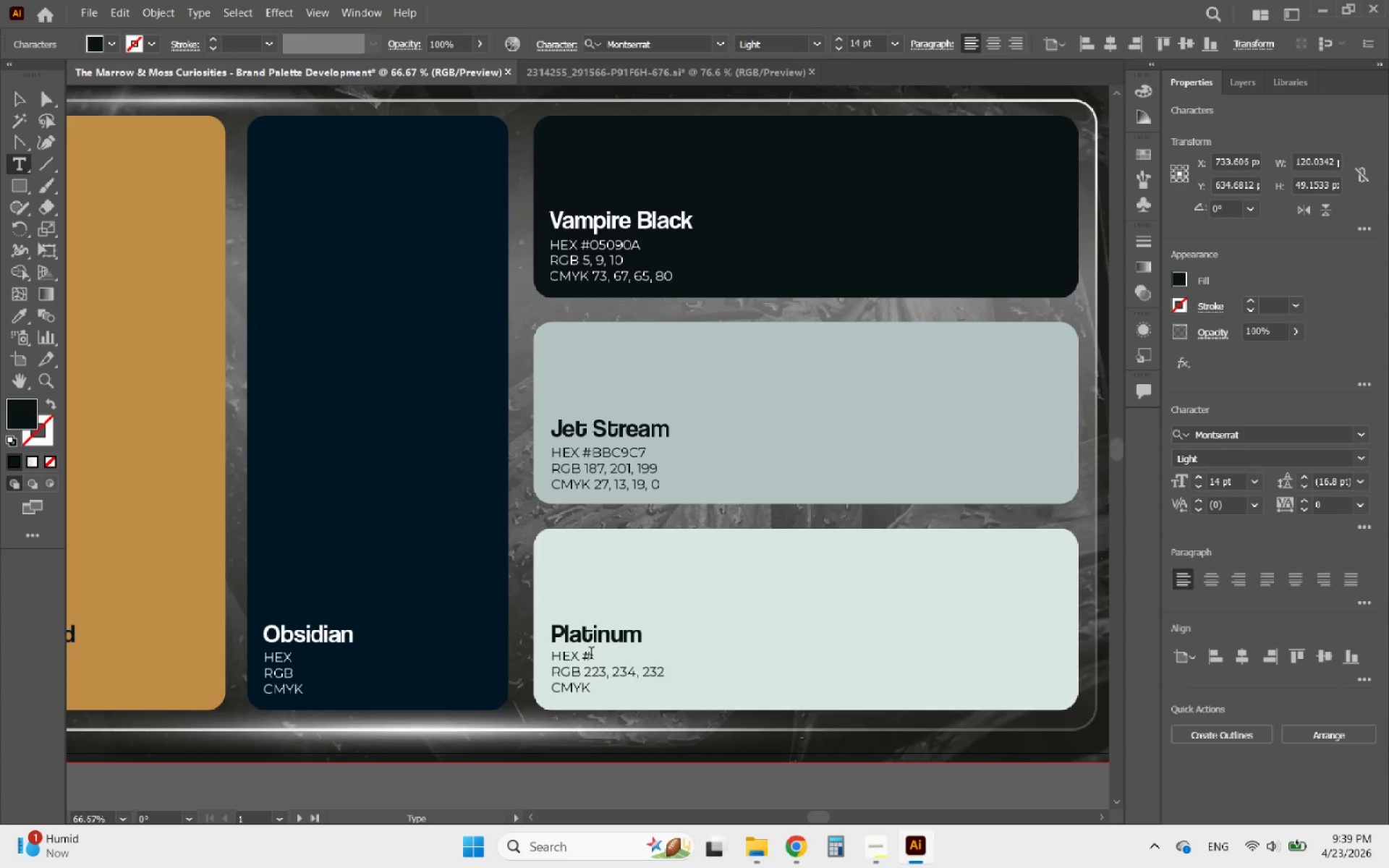 
left_click([591, 655])
 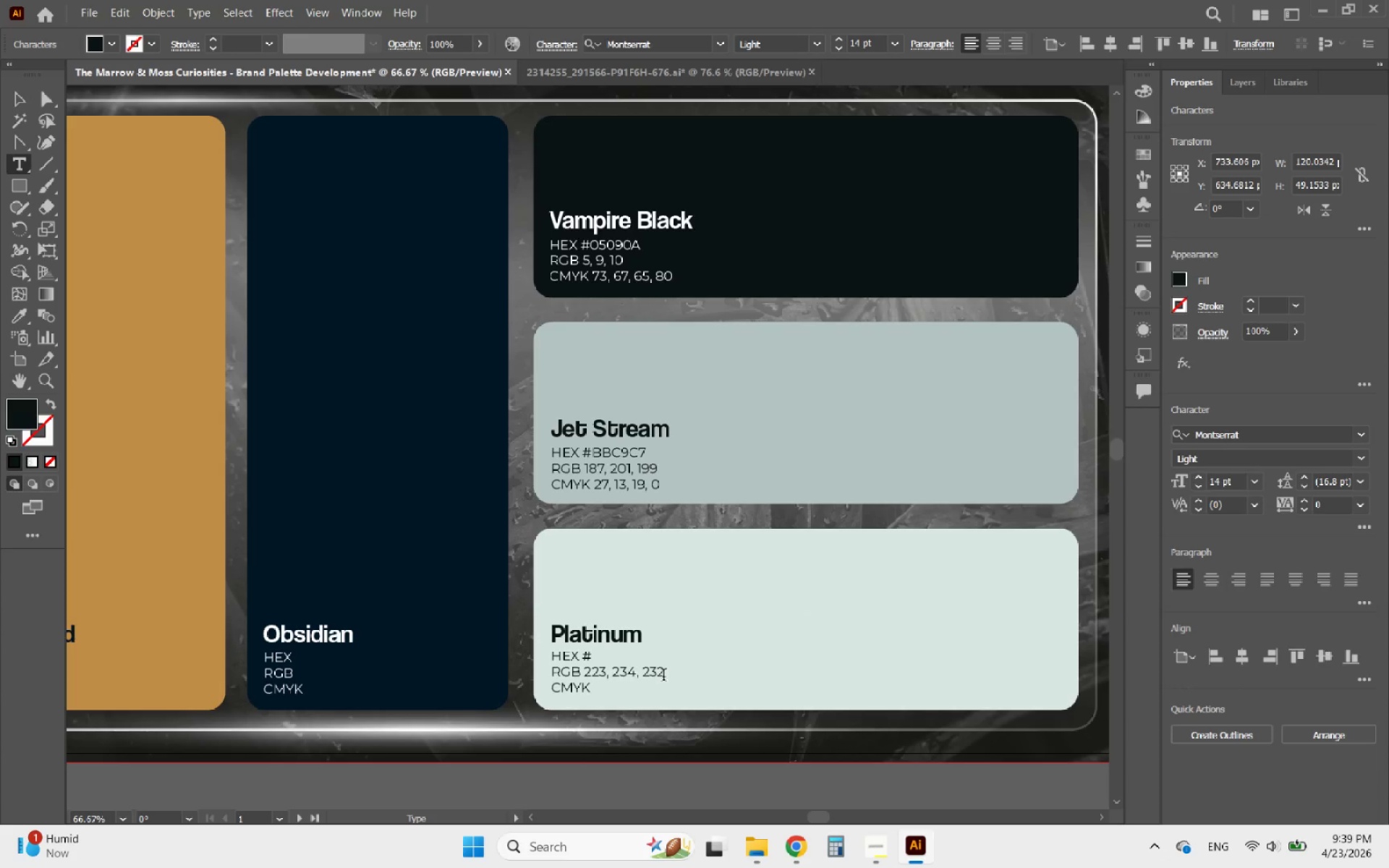 
key(Control+V)
 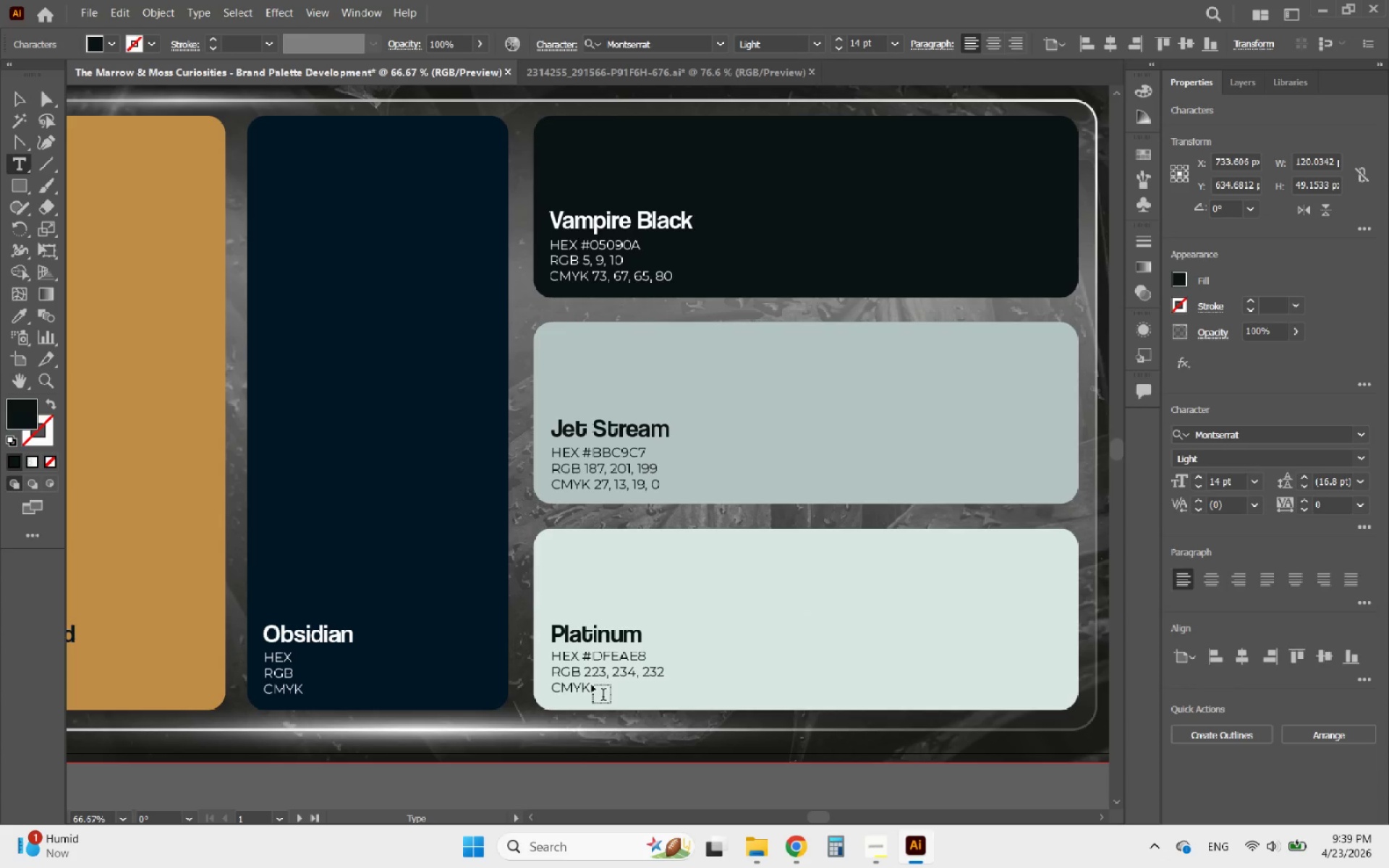 
left_click([585, 685])
 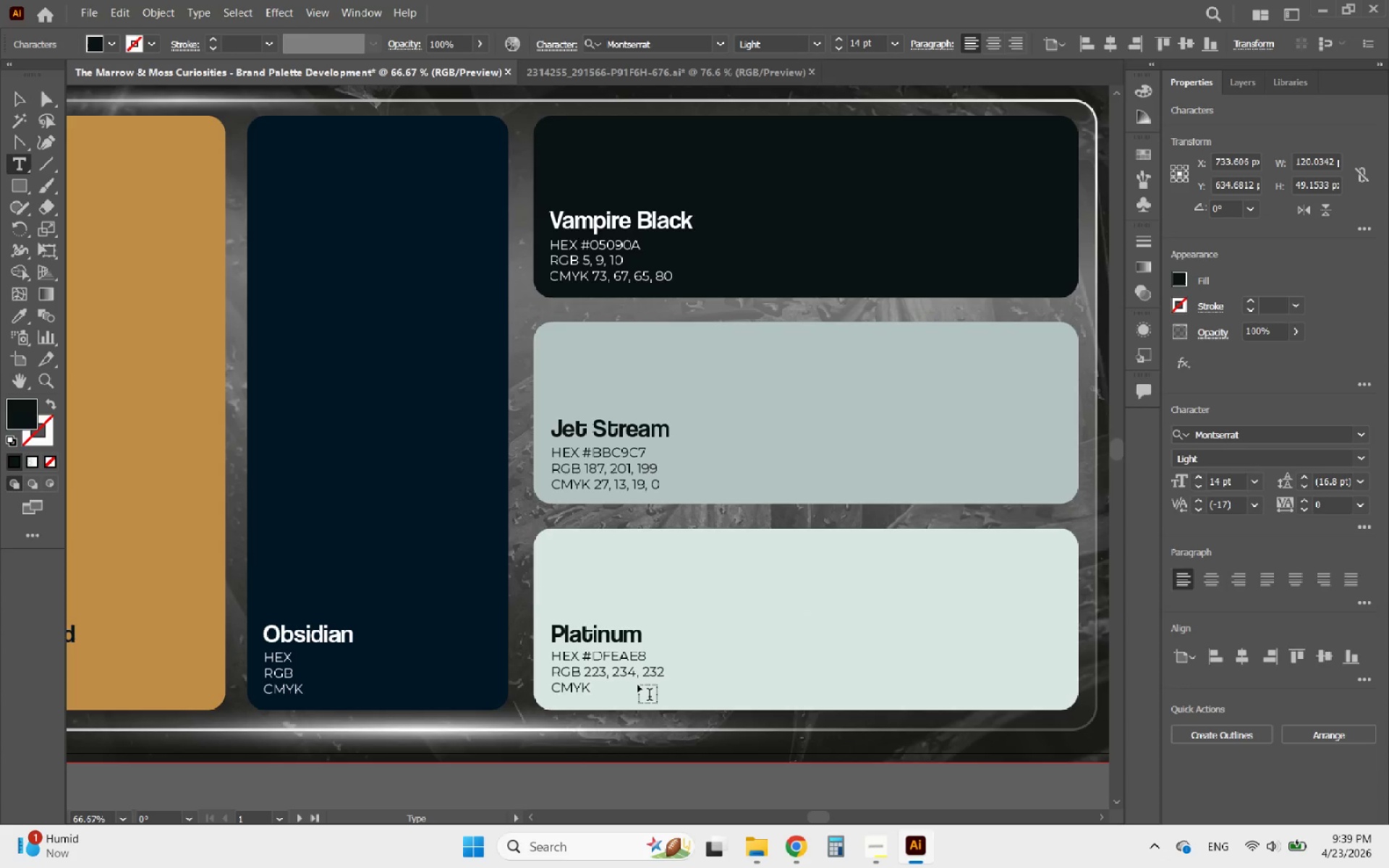 
key(ArrowRight)
 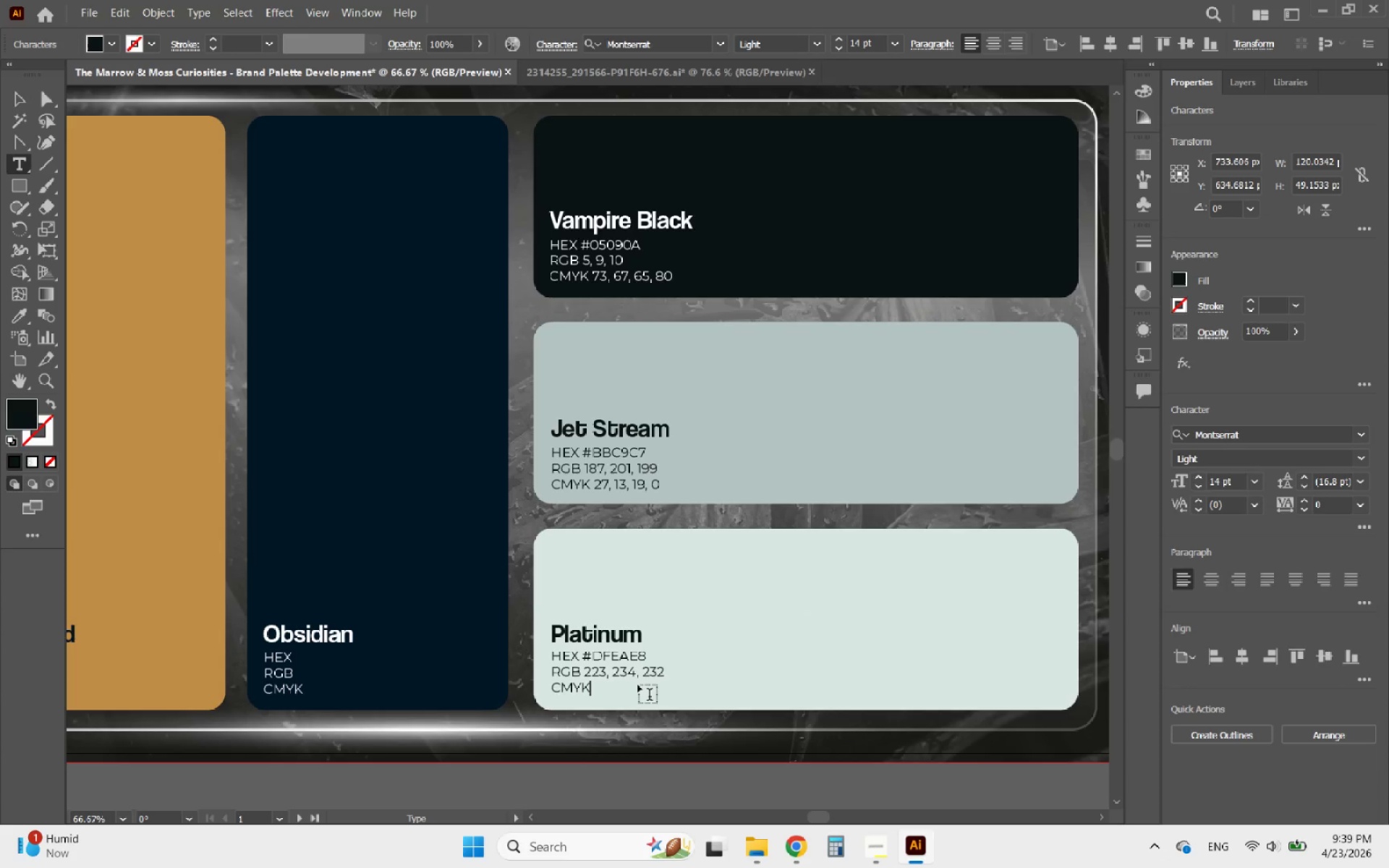 
key(Space)
 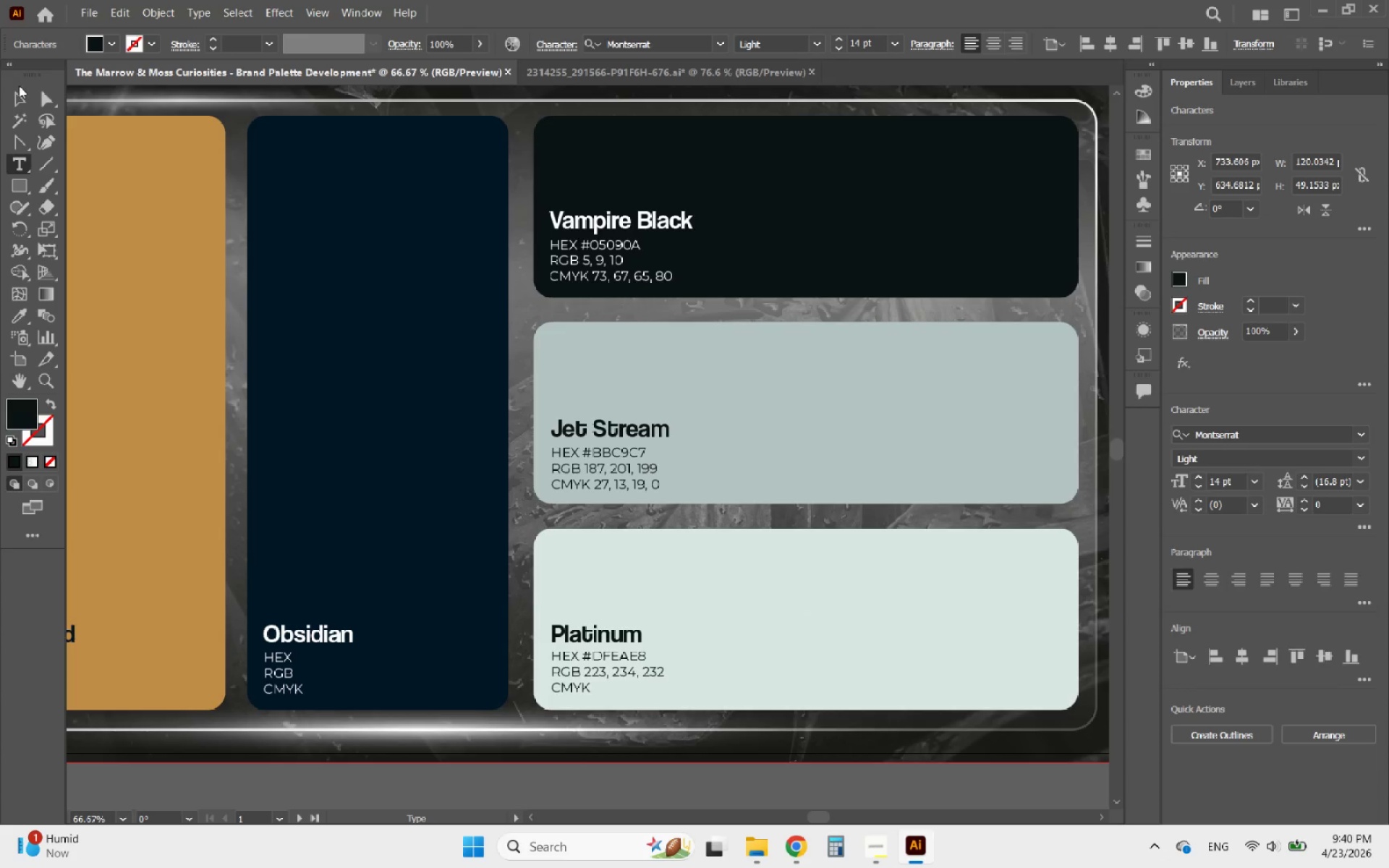 
left_click([22, 99])
 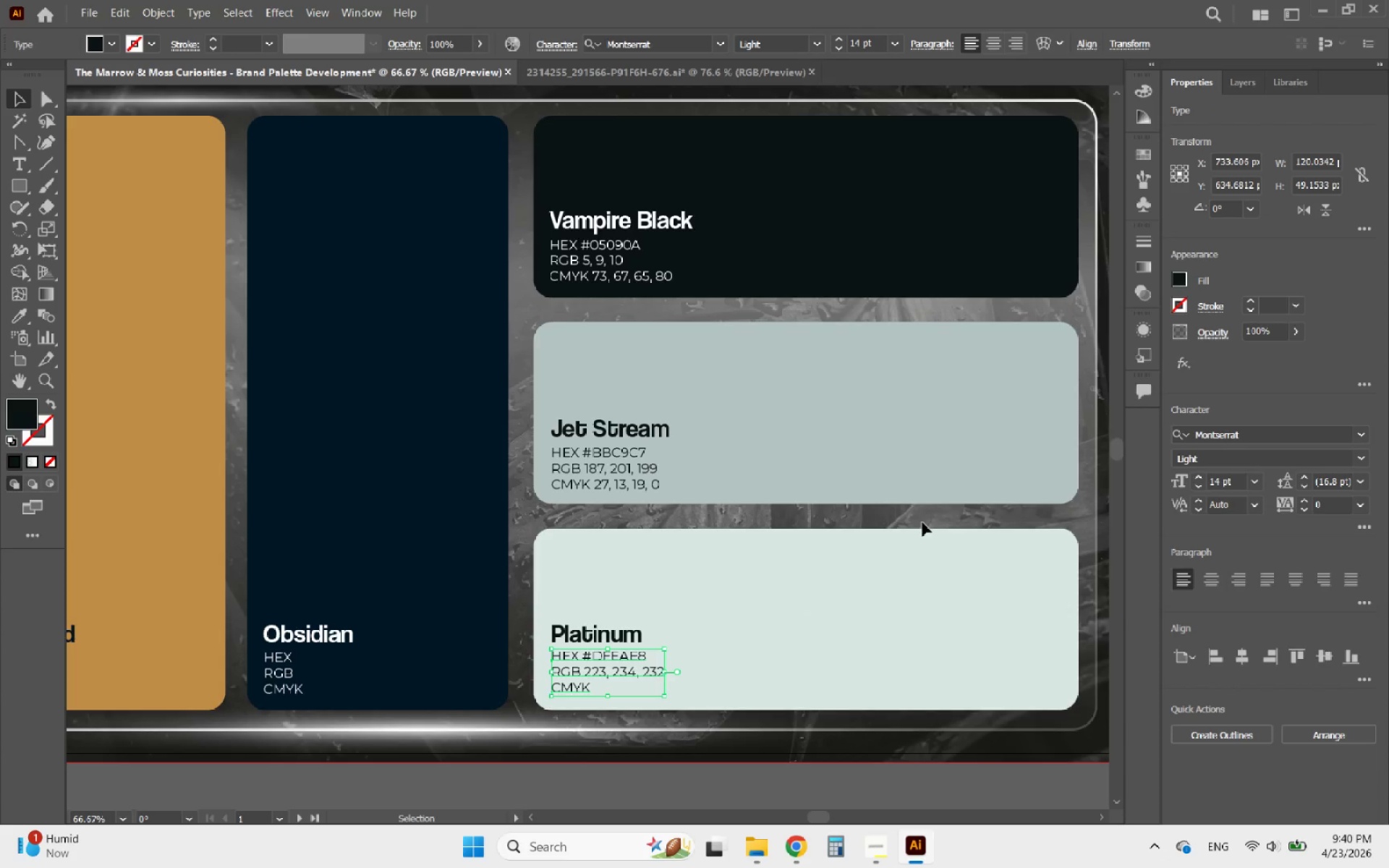 
left_click([922, 571])
 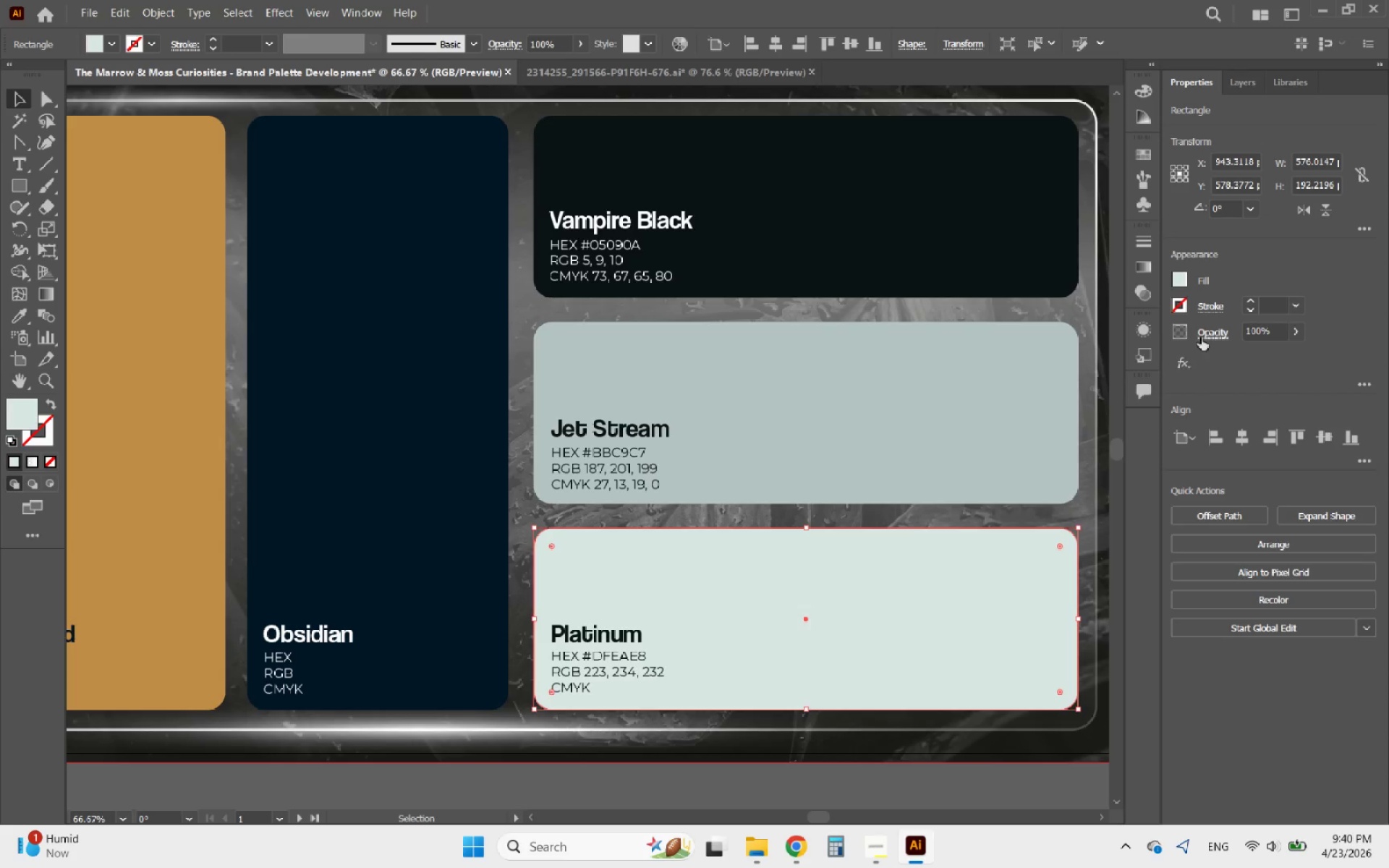 
mouse_move([1181, 299])
 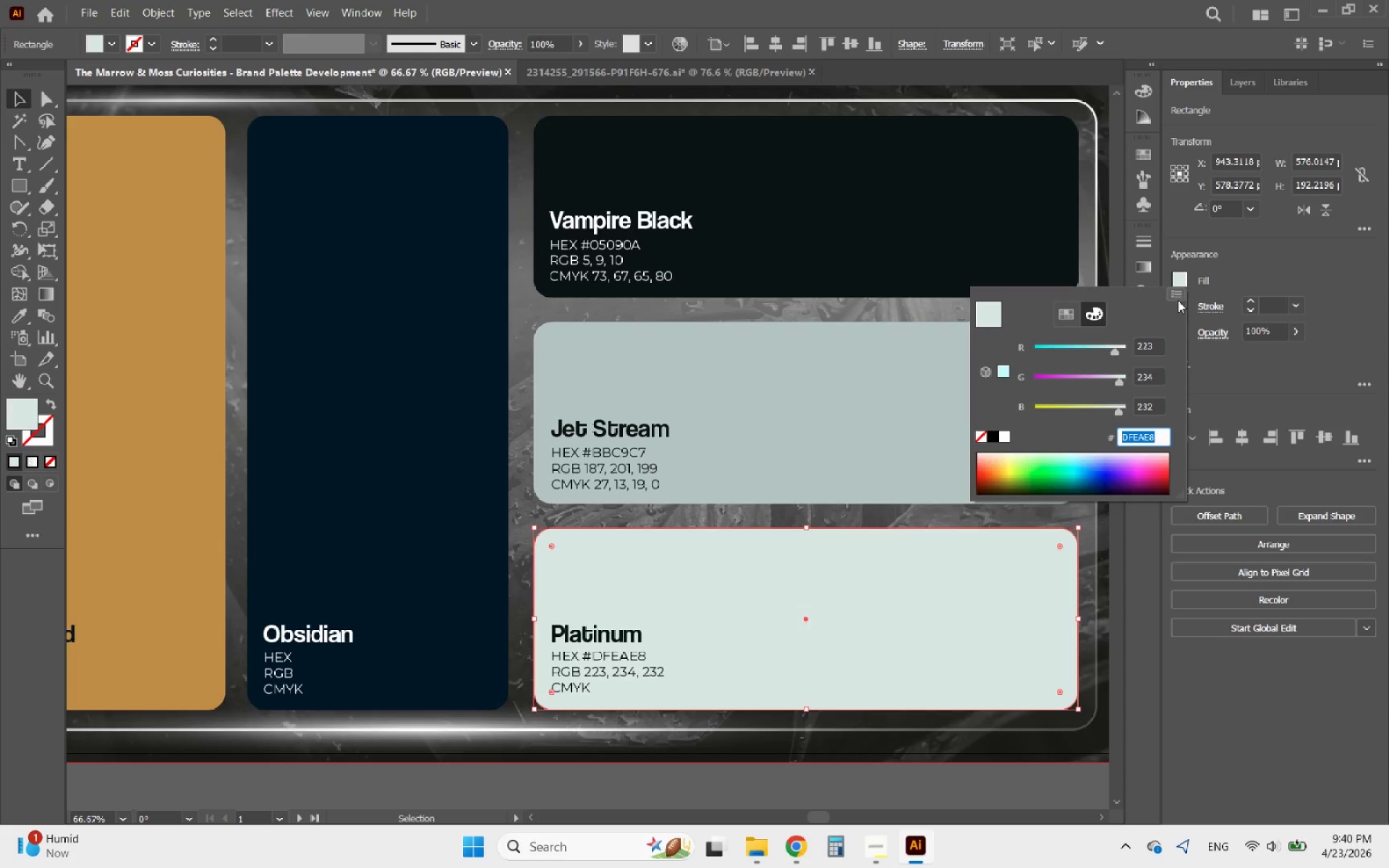 
left_click([1179, 297])
 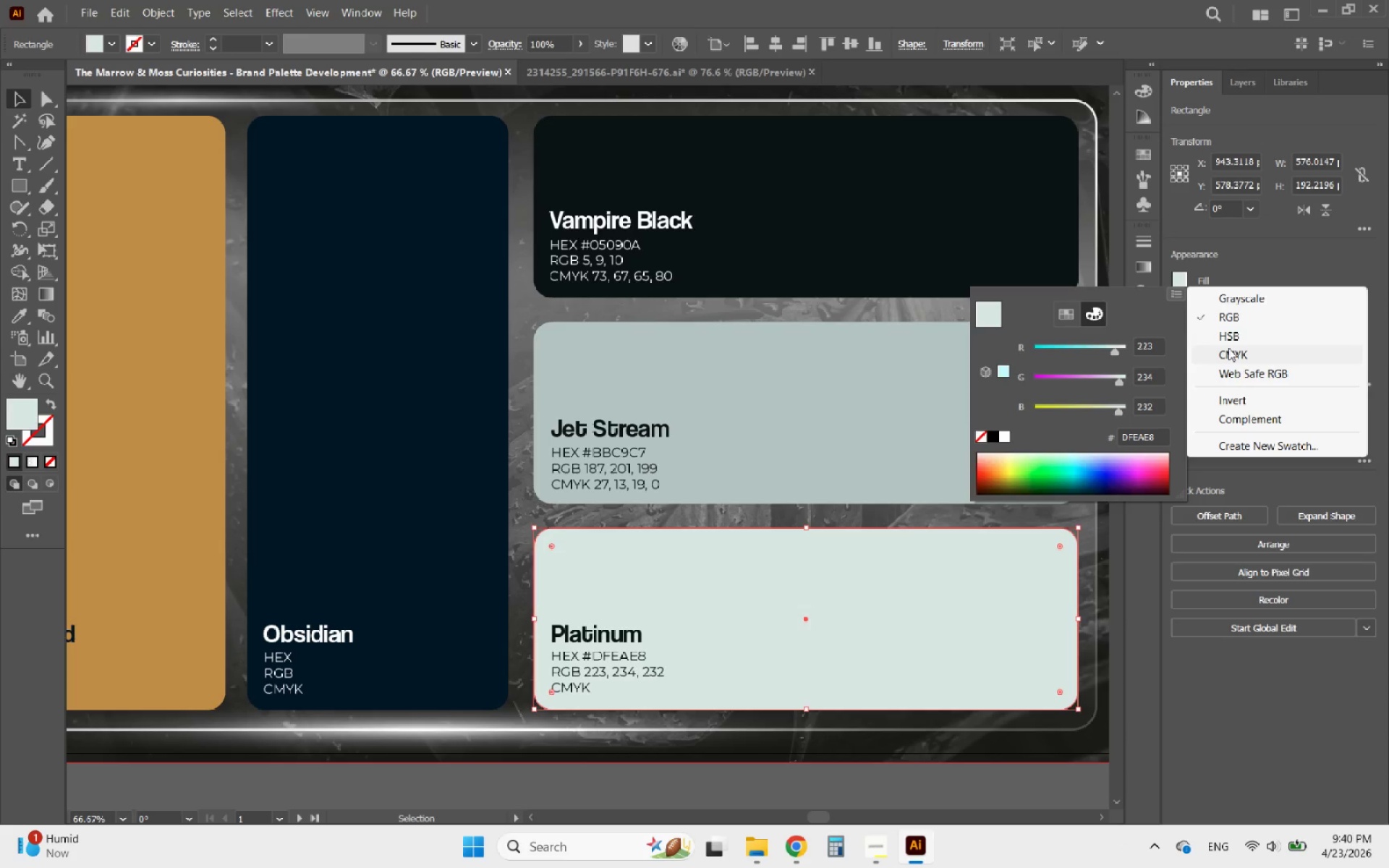 
left_click([1231, 354])
 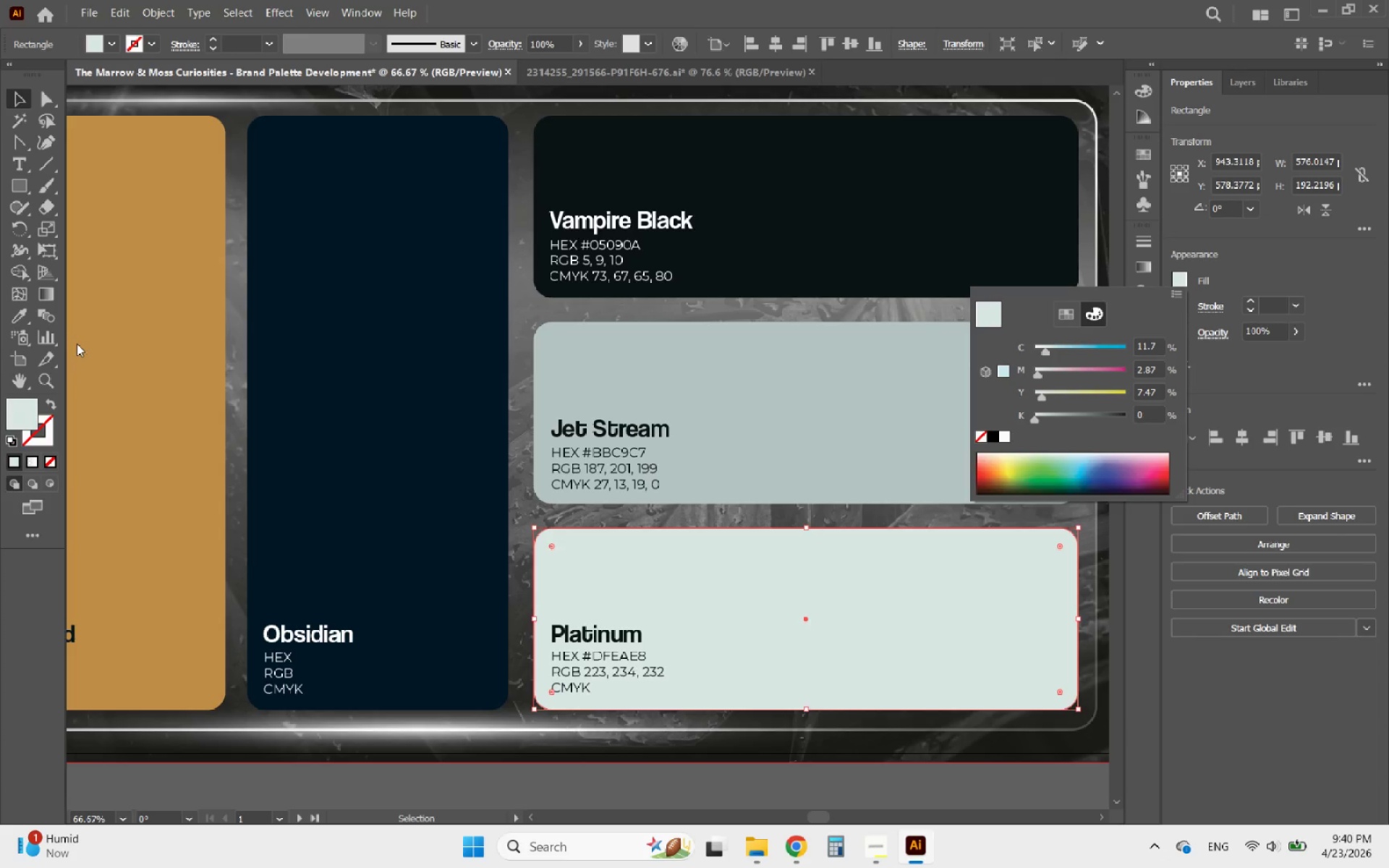 
wait(14.59)
 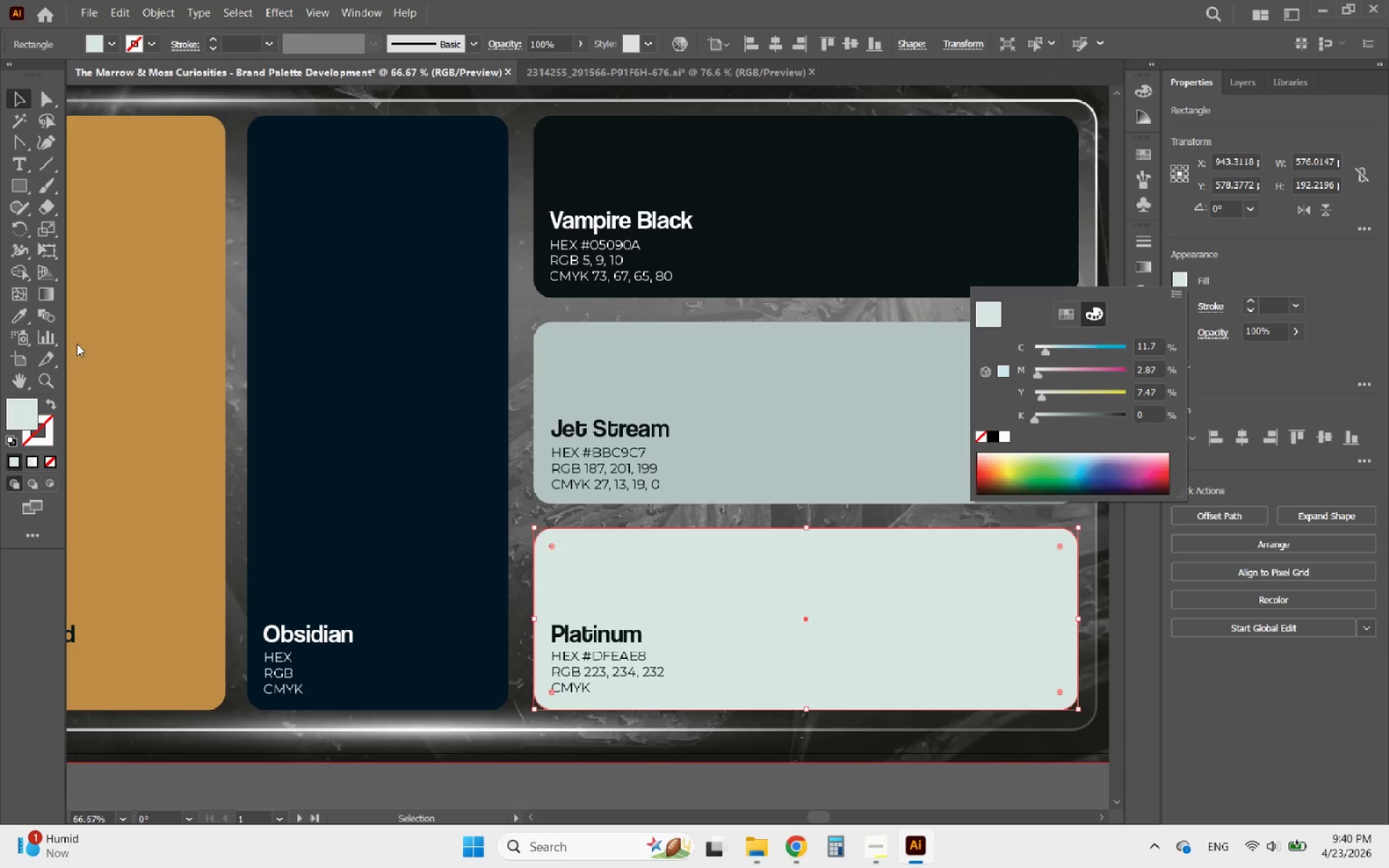 
left_click([597, 666])
 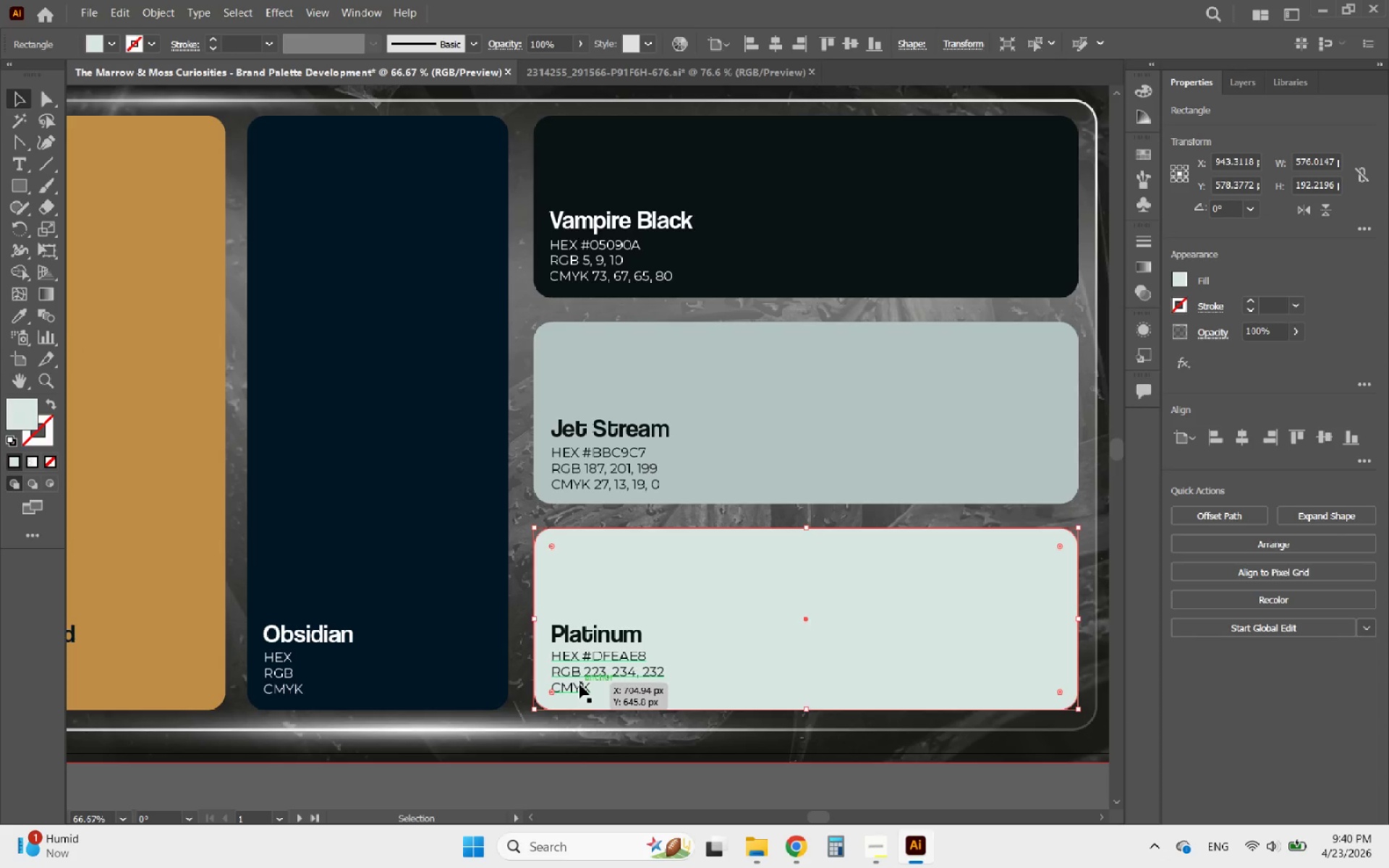 
double_click([579, 684])
 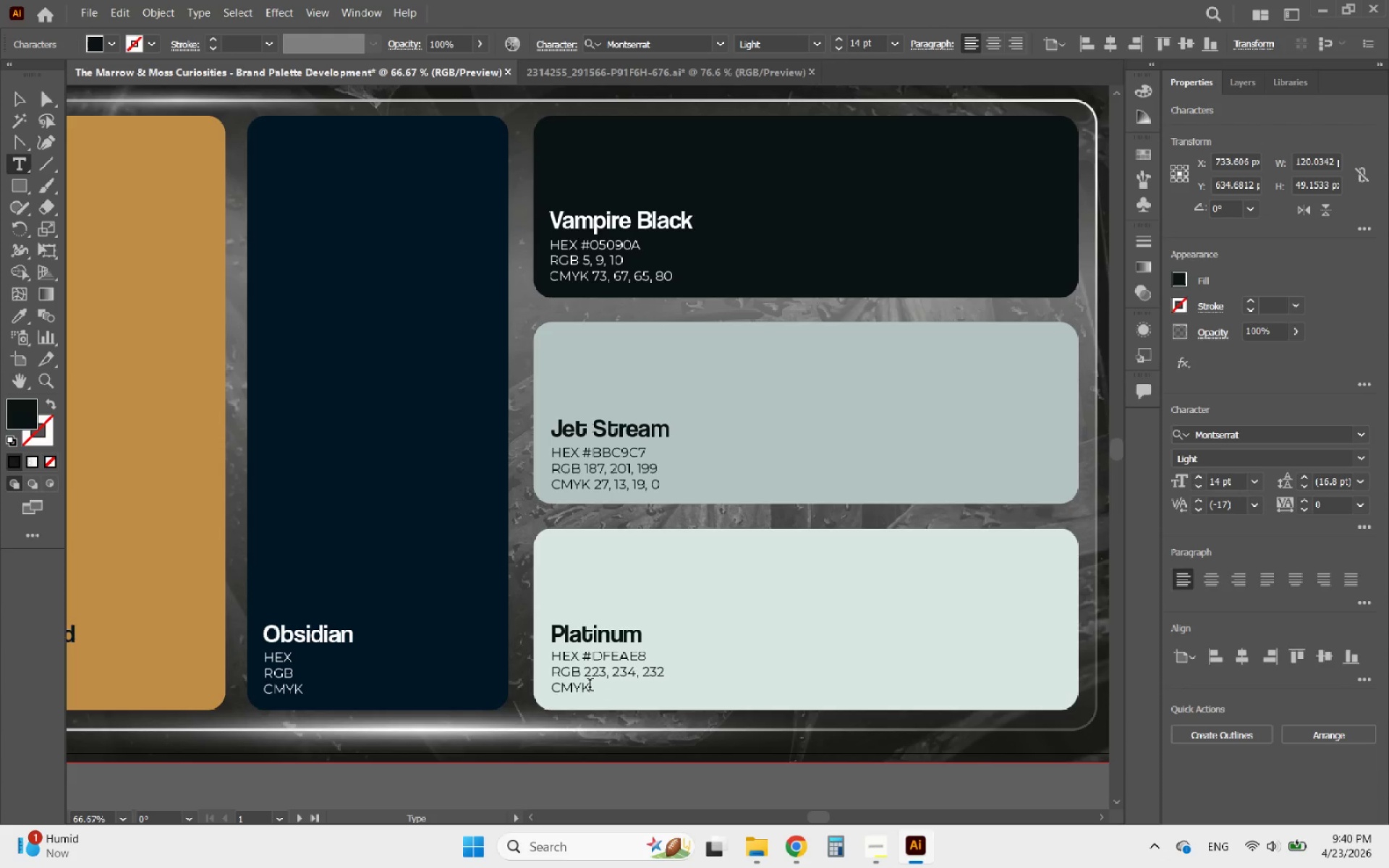 
left_click([590, 686])
 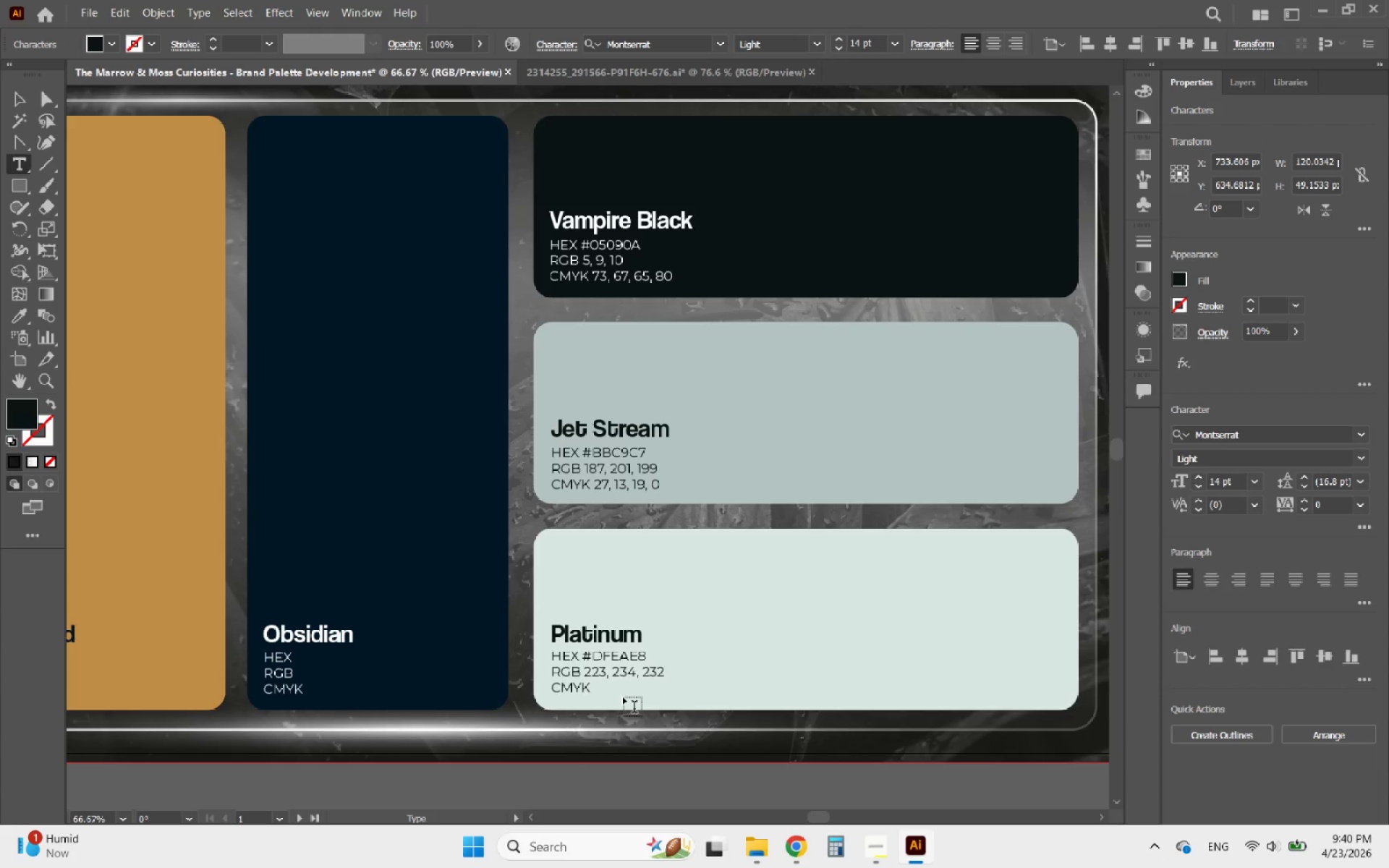 
type( 12, 3, 7, 0)
 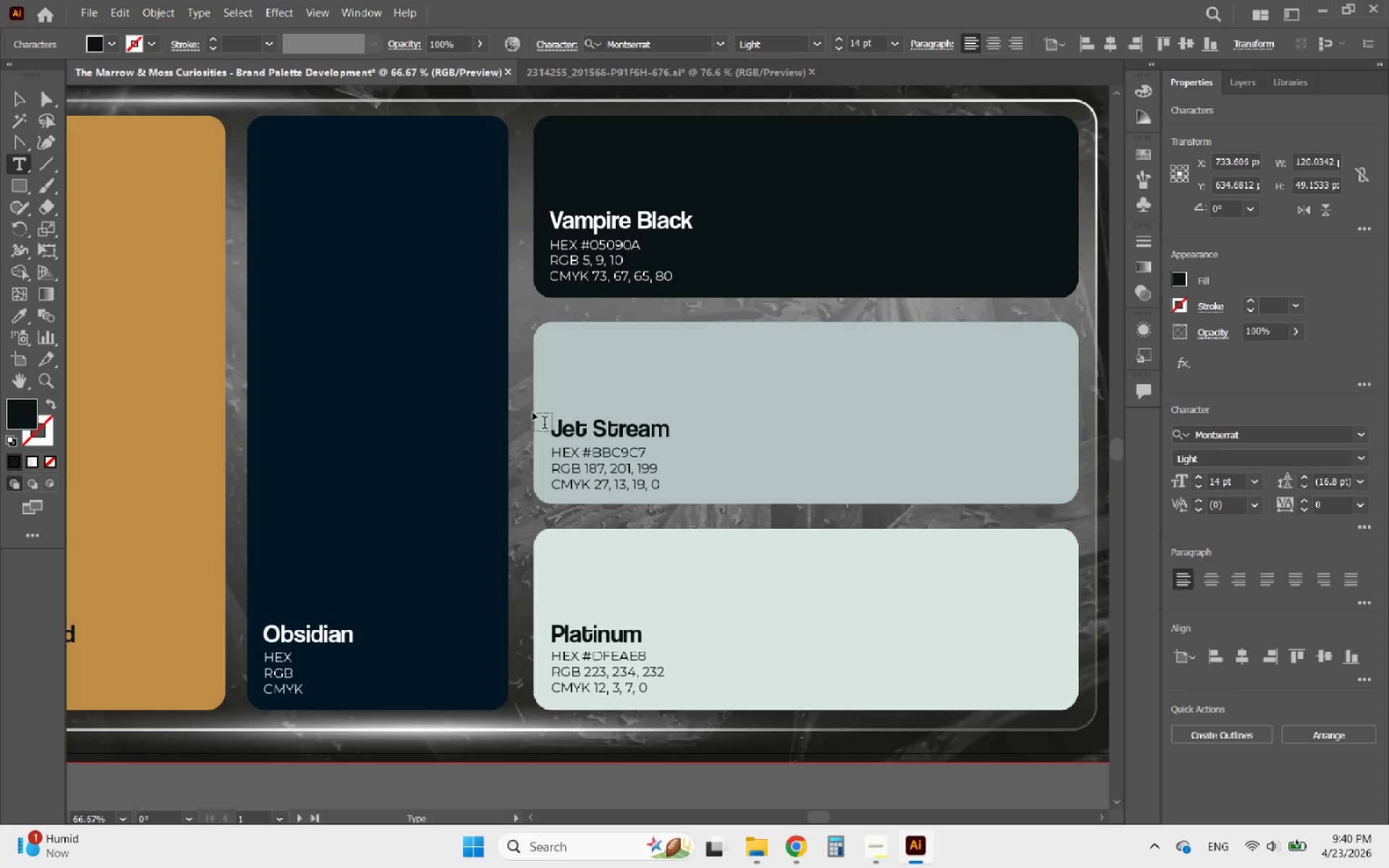 
hold_key(key=AltLeft, duration=0.41)
scroll: coordinate [794, 382], scroll_direction: down, amount: 1.0
 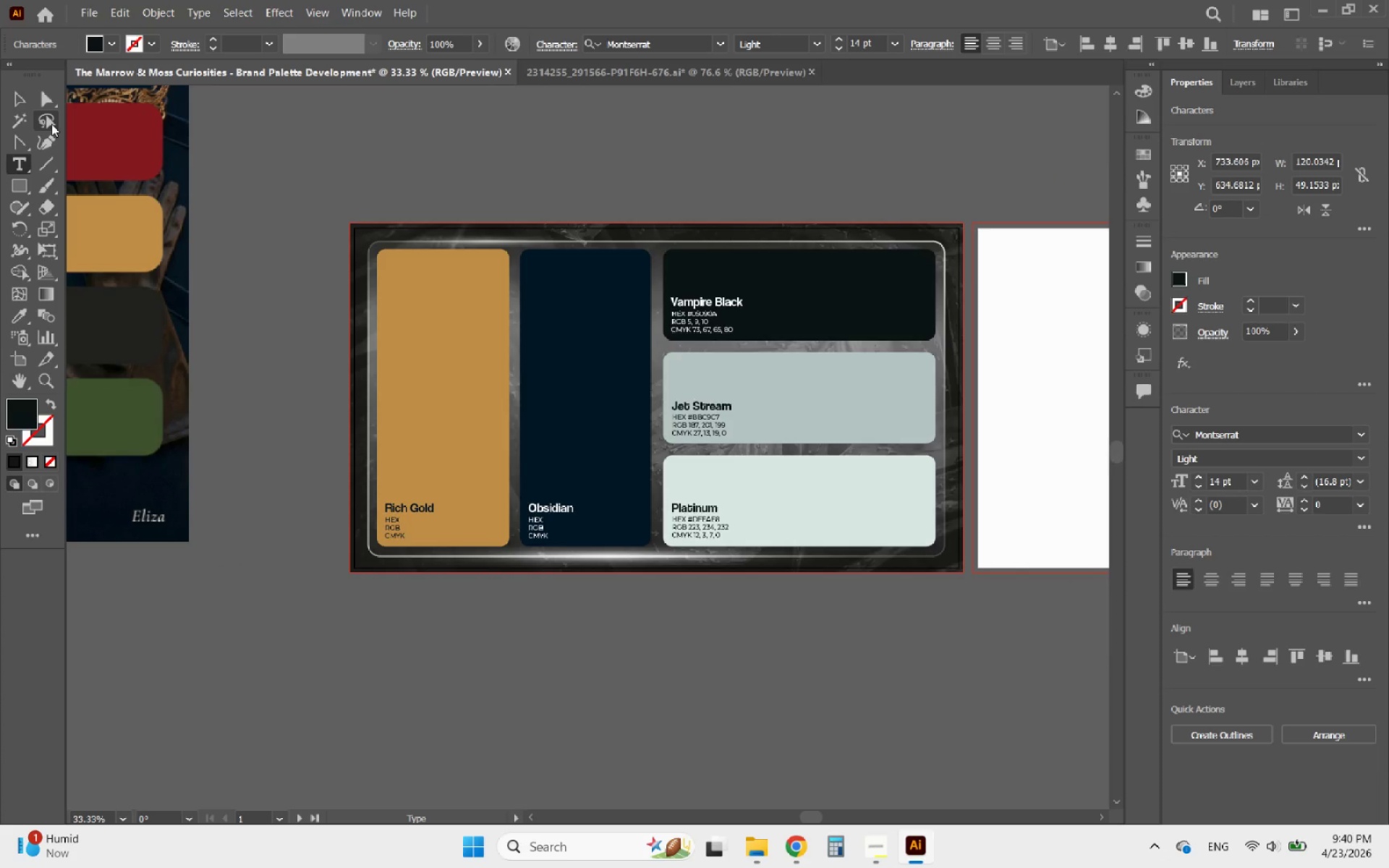 
left_click([22, 97])
 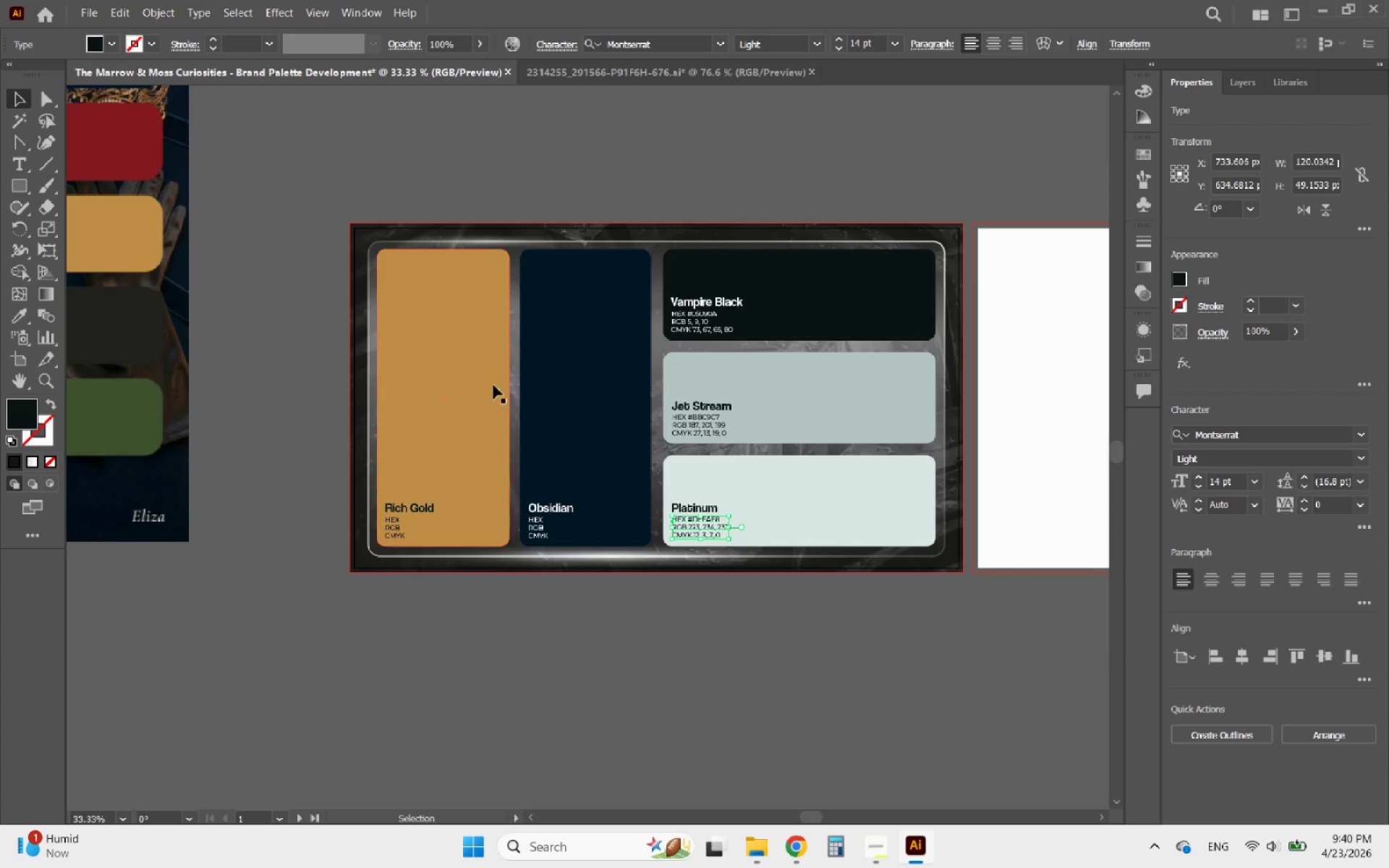 
hold_key(key=AltLeft, duration=0.7)
scroll: coordinate [537, 499], scroll_direction: up, amount: 2.0
 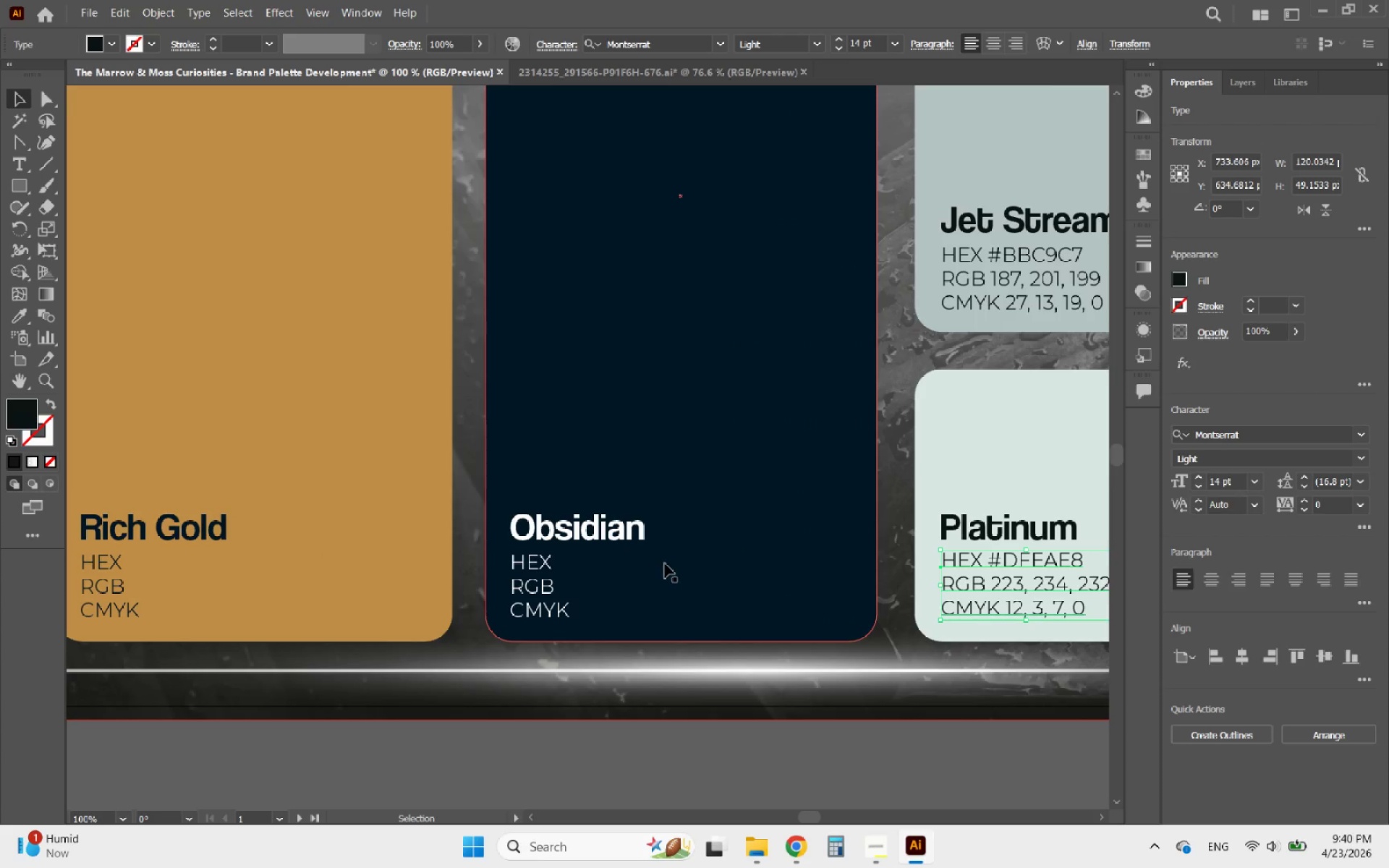 
left_click([665, 563])
 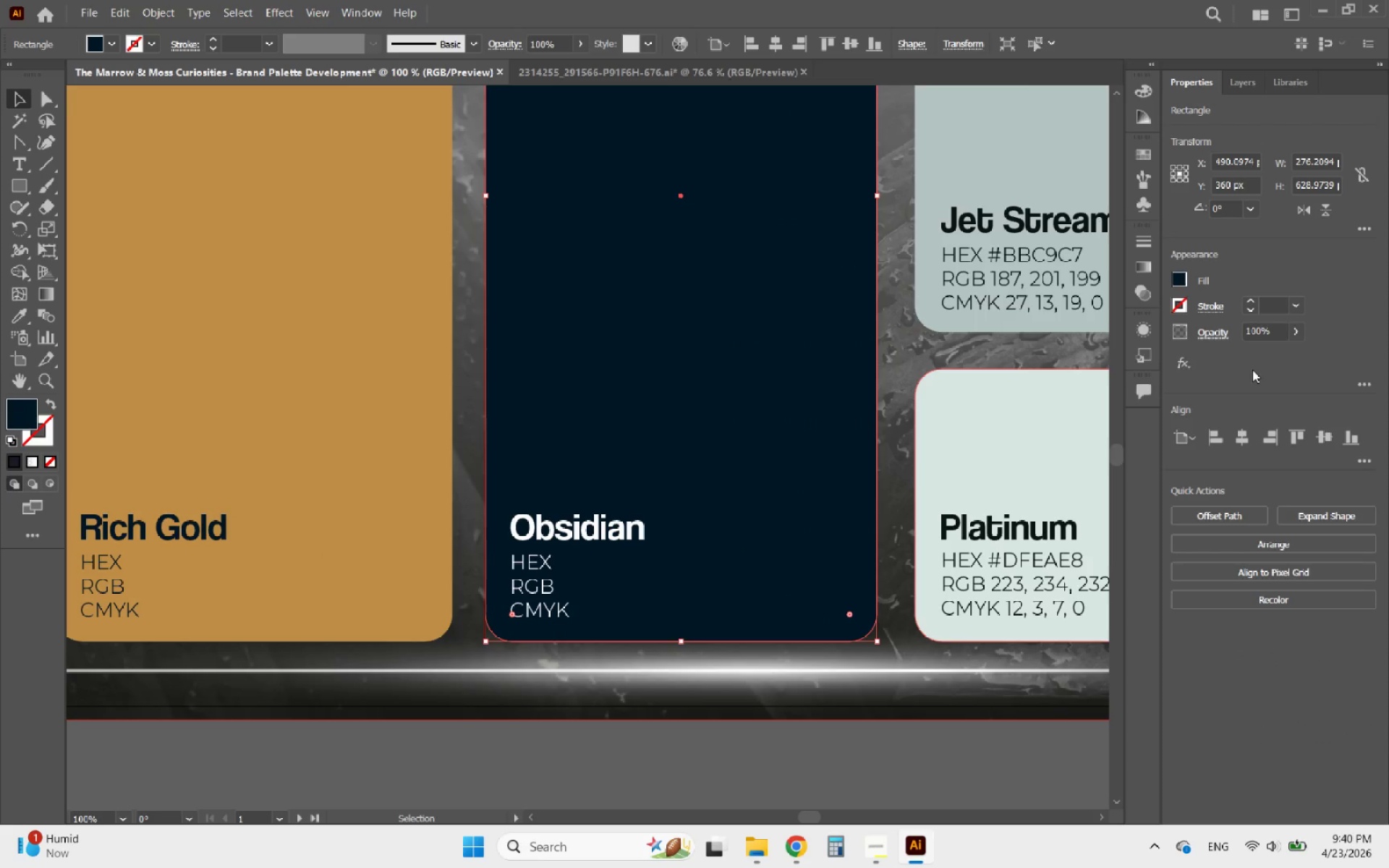 
left_click([1182, 283])
 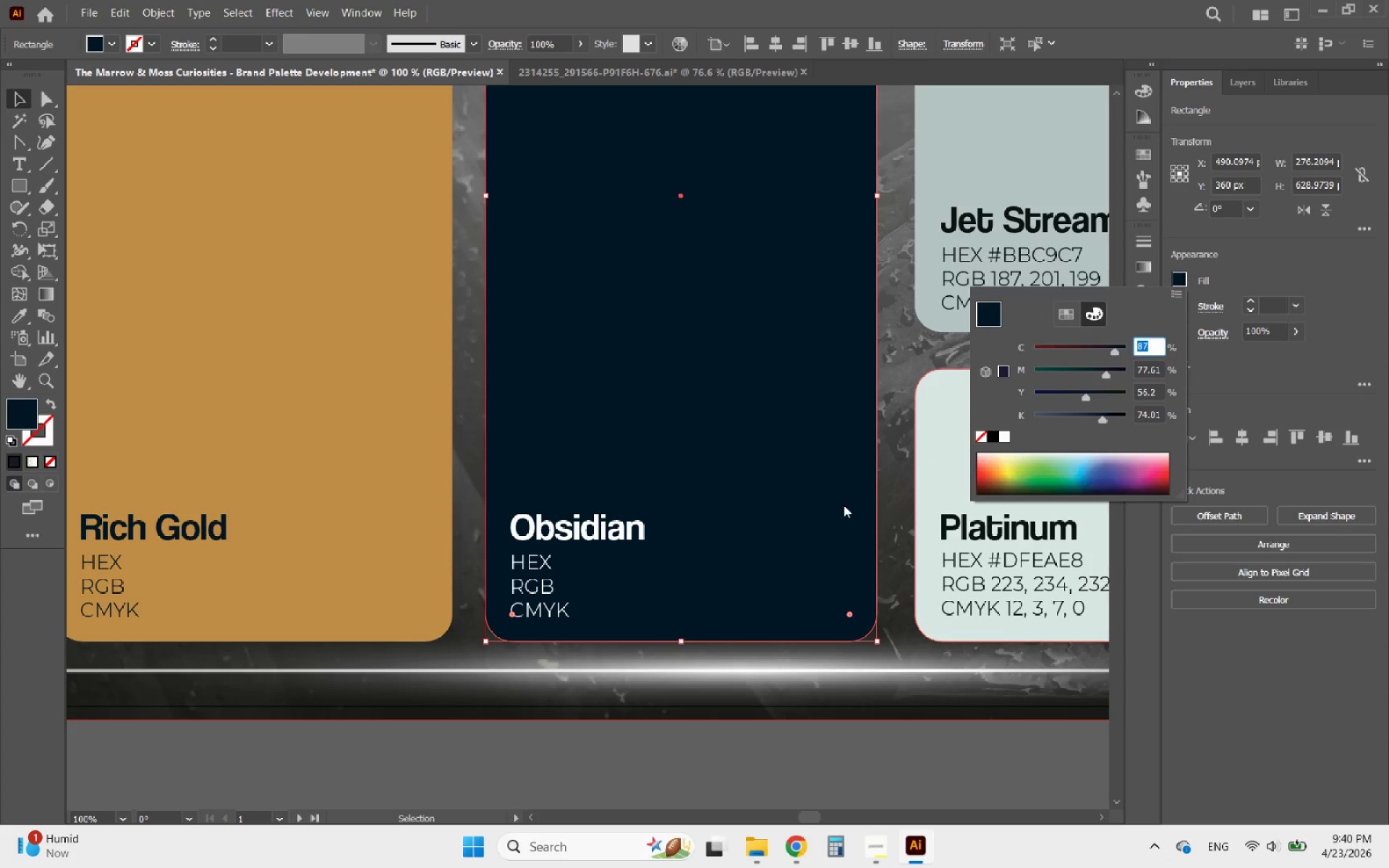 
double_click([535, 559])
 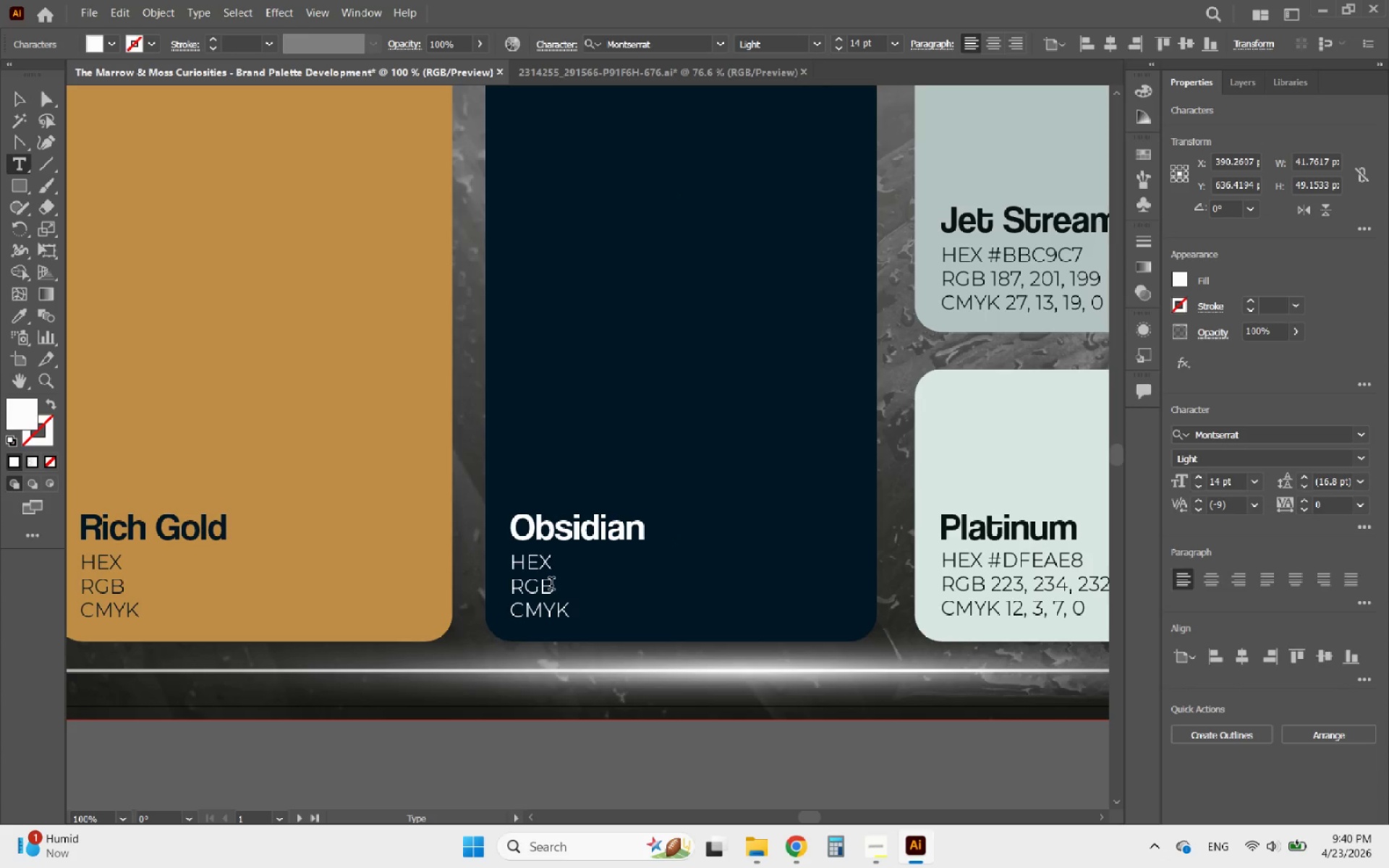 
left_click([567, 602])
 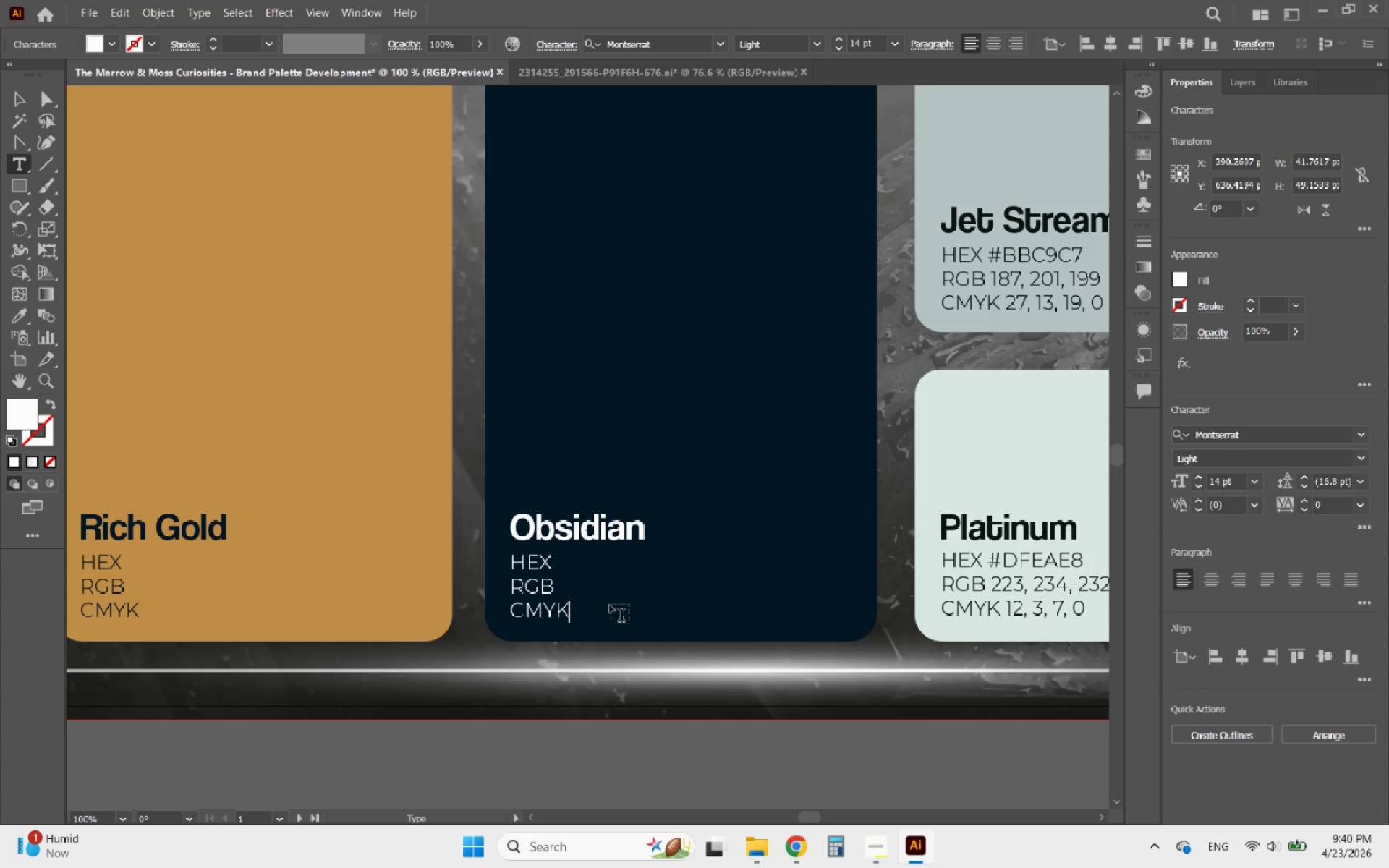 
type( 87, 78, )
 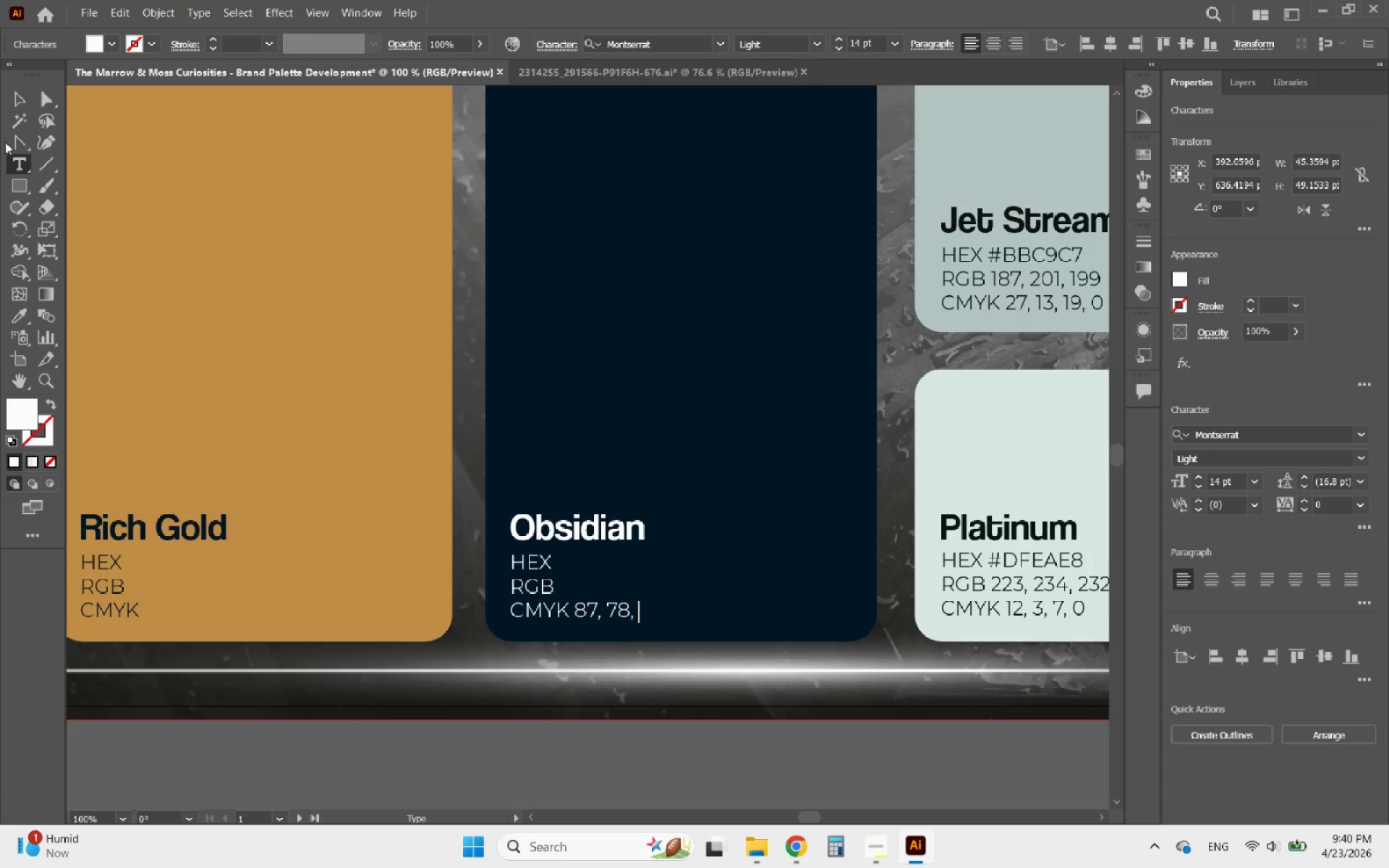 
left_click([20, 105])
 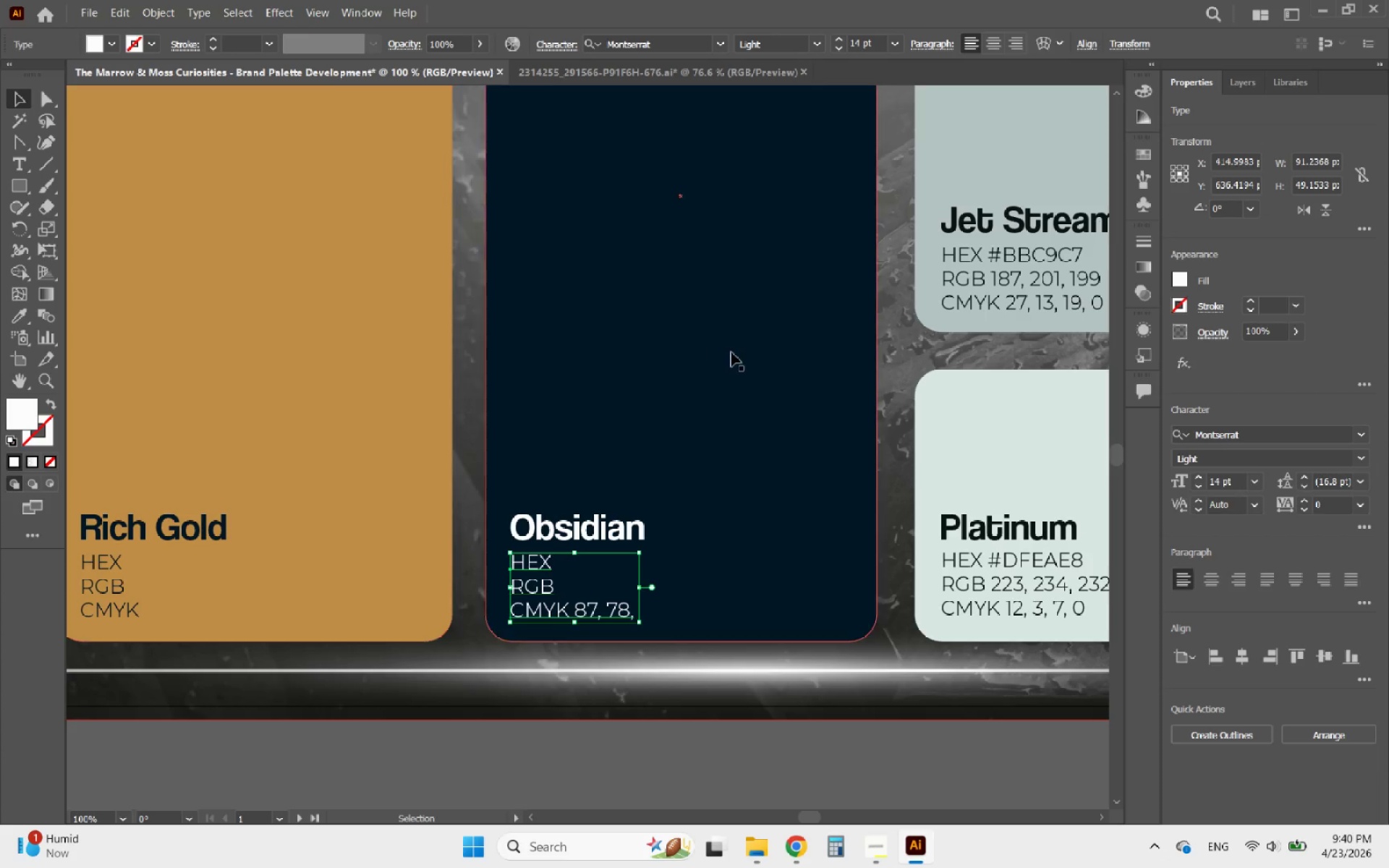 
left_click([733, 352])
 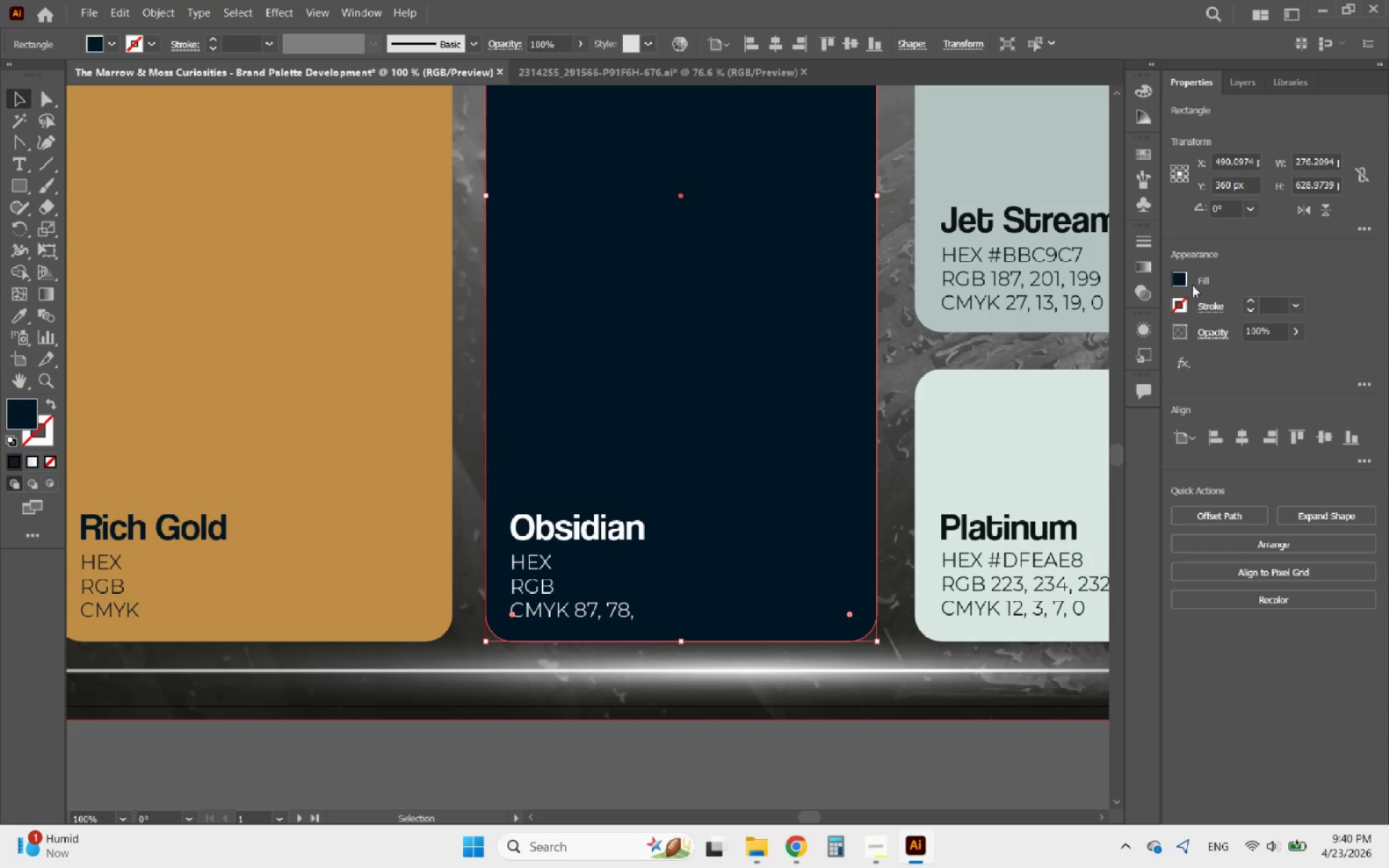 
left_click([1181, 282])
 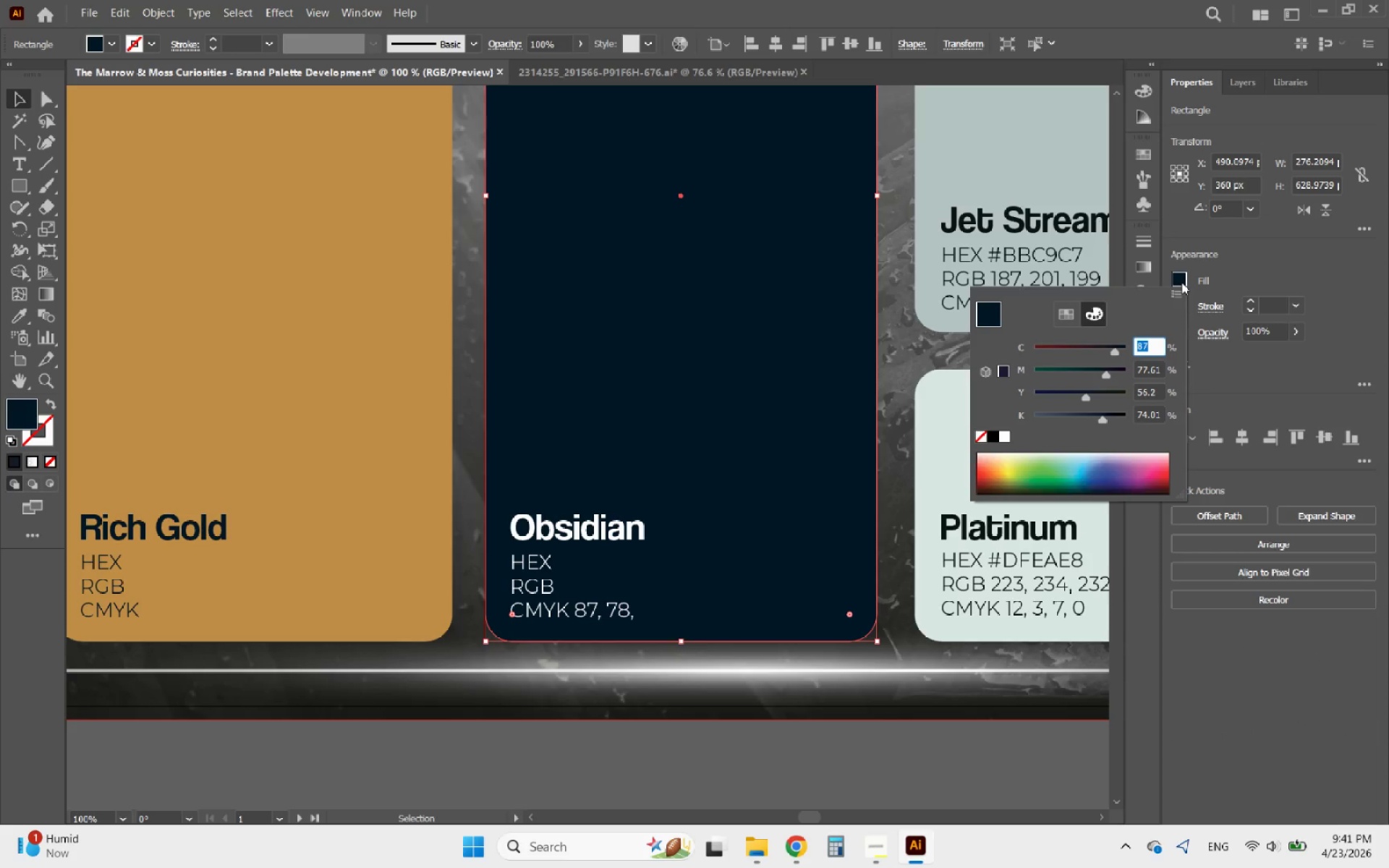 
wait(5.31)
 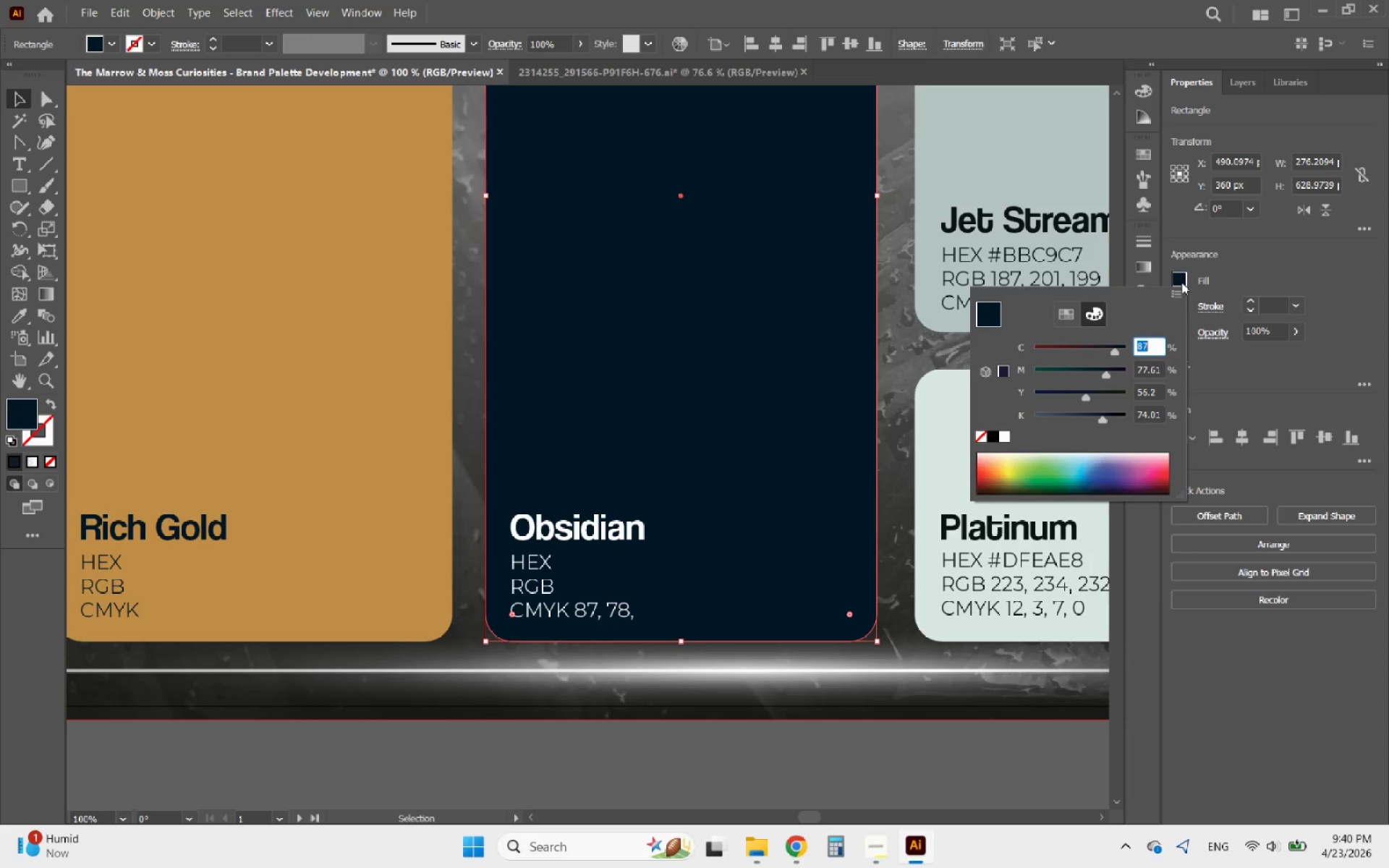 
double_click([587, 611])
 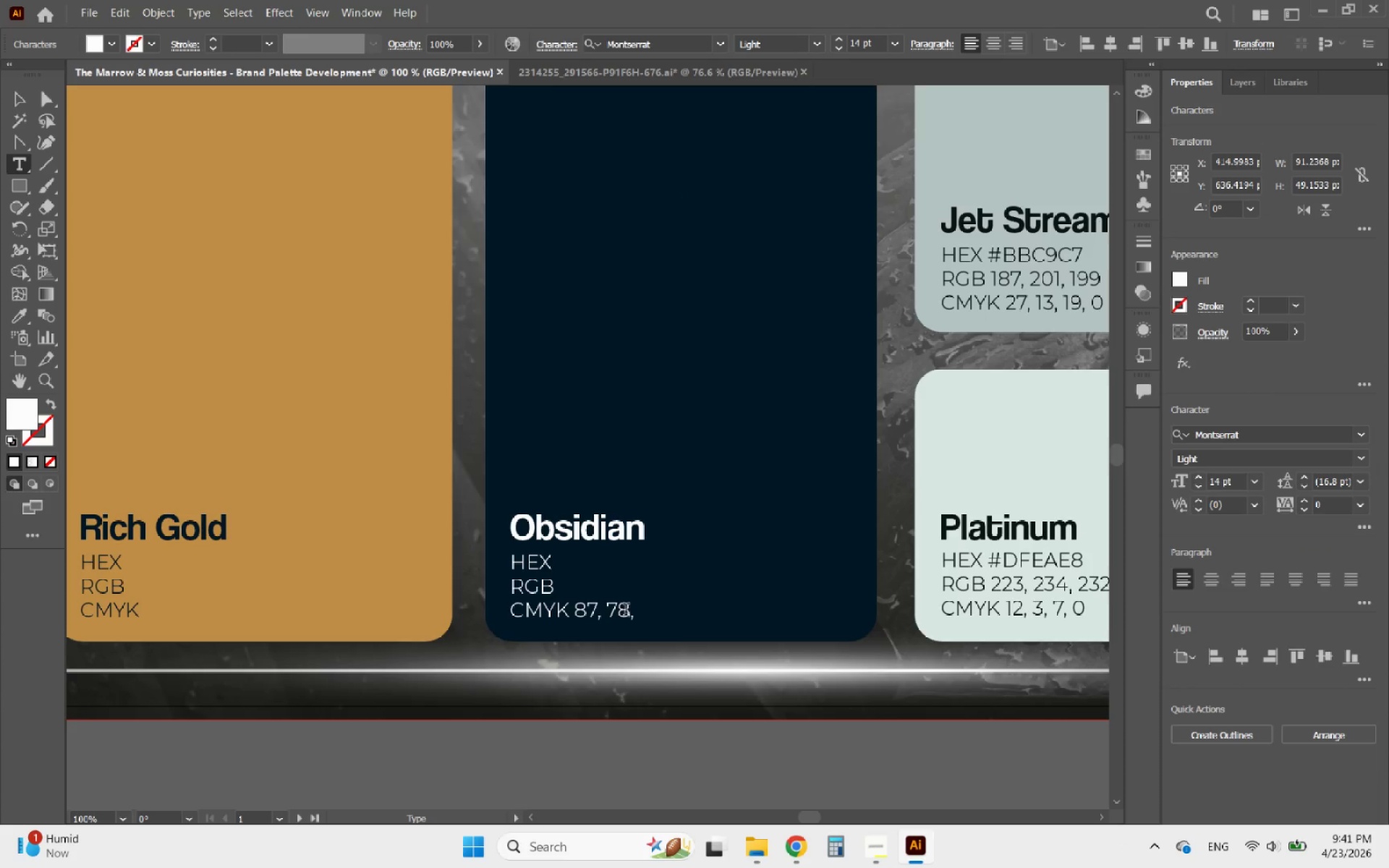 
left_click([626, 611])
 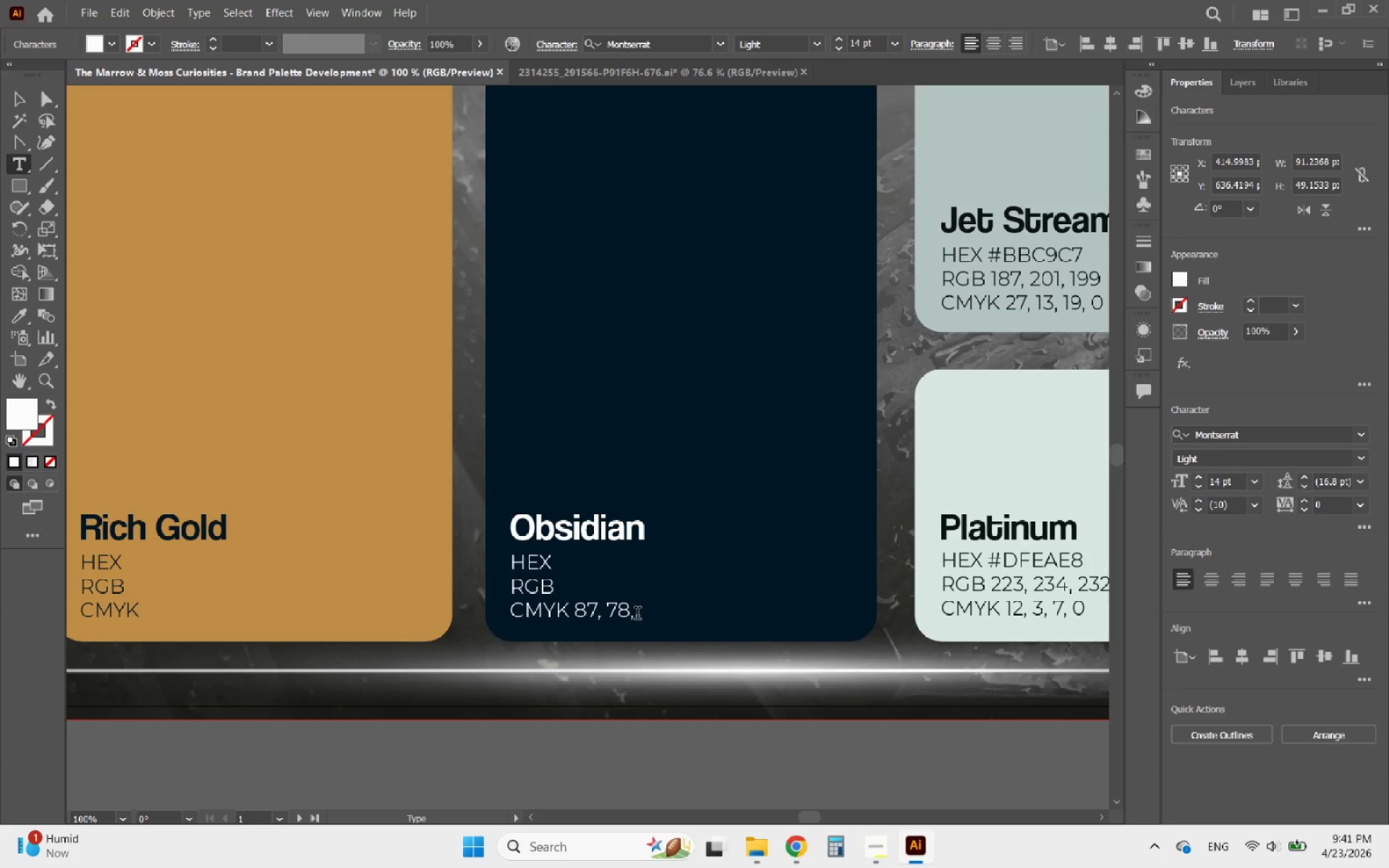 
key(ArrowRight)
 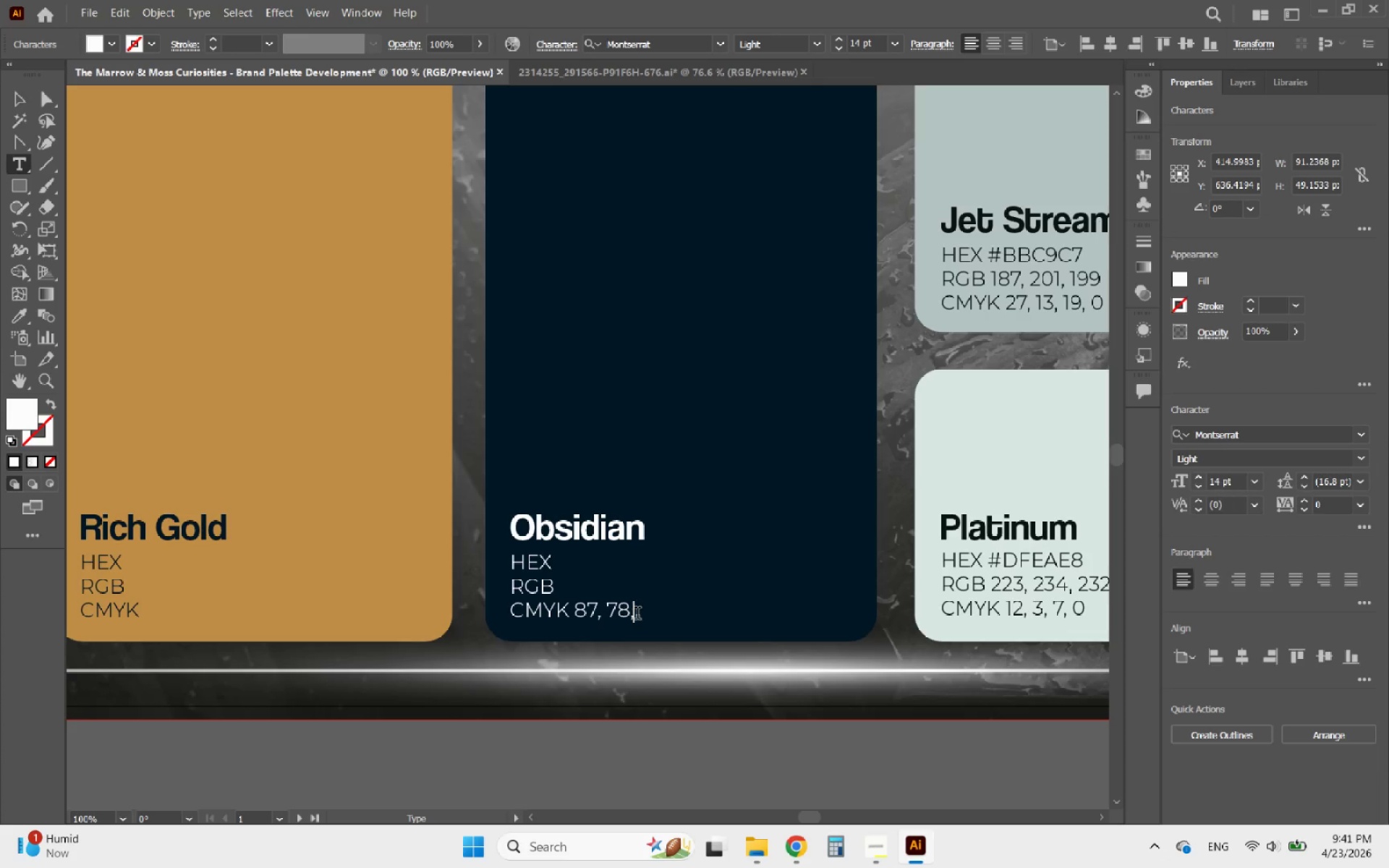 
key(ArrowRight)
 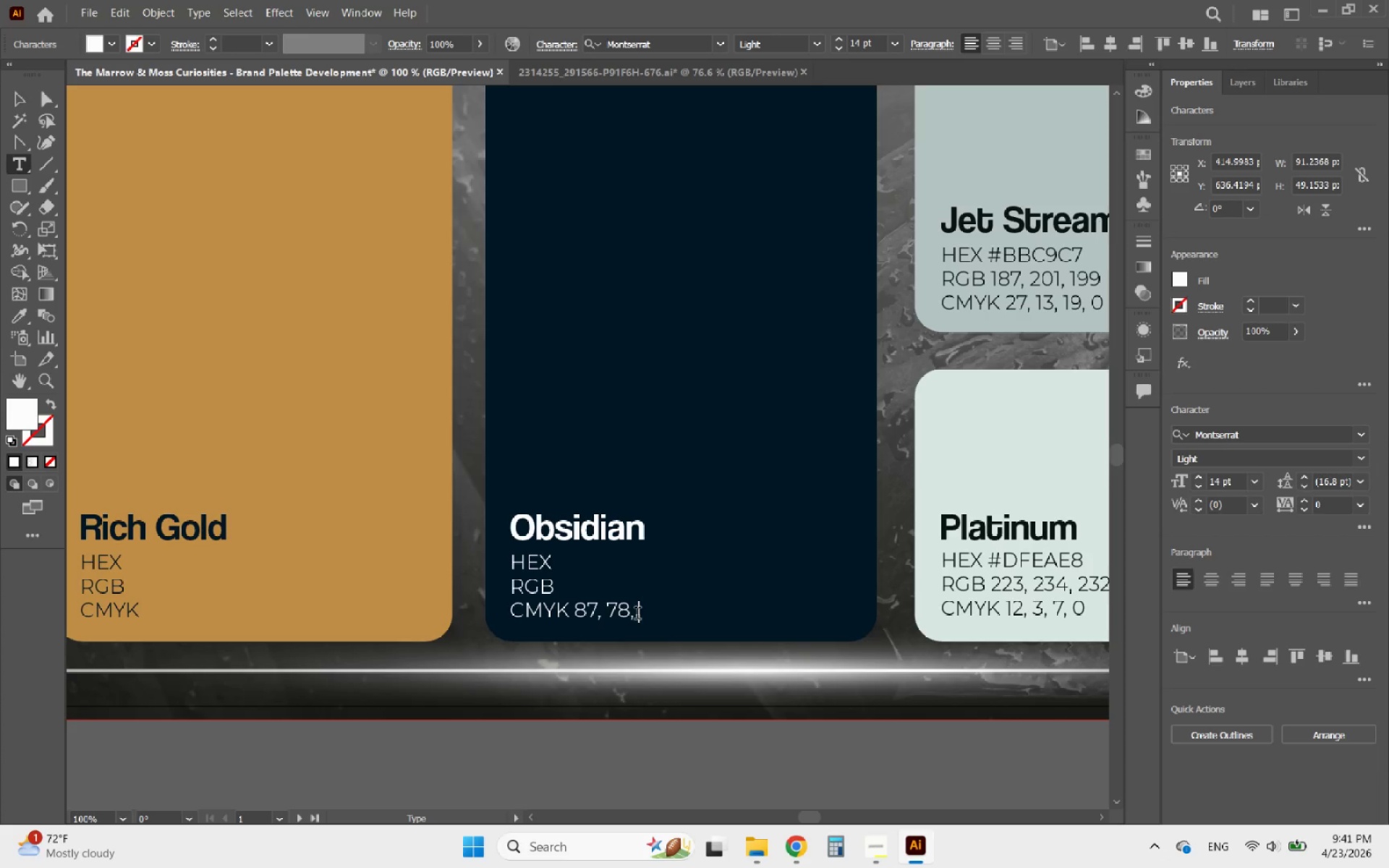 
type(56, 74)
 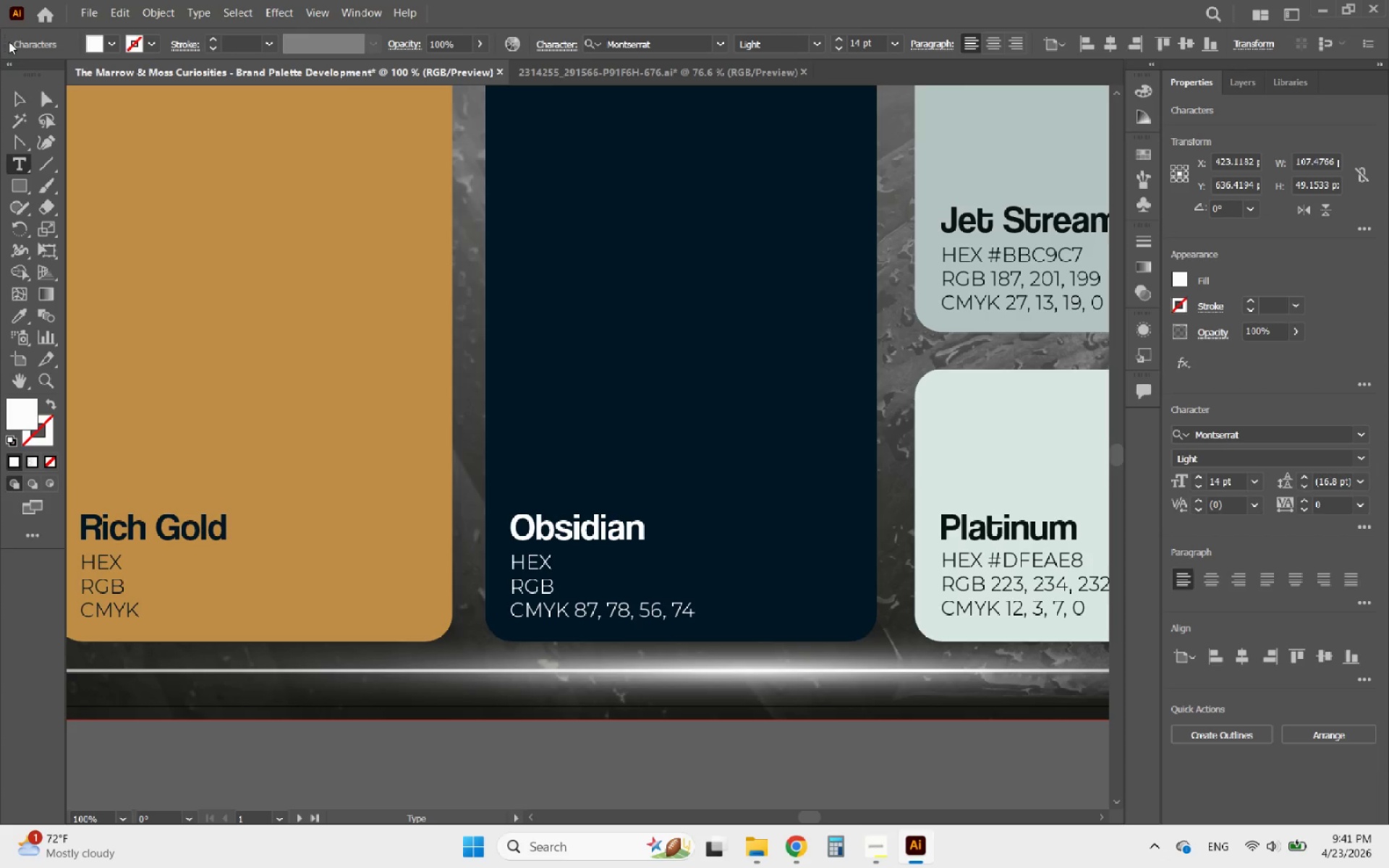 
left_click([27, 98])
 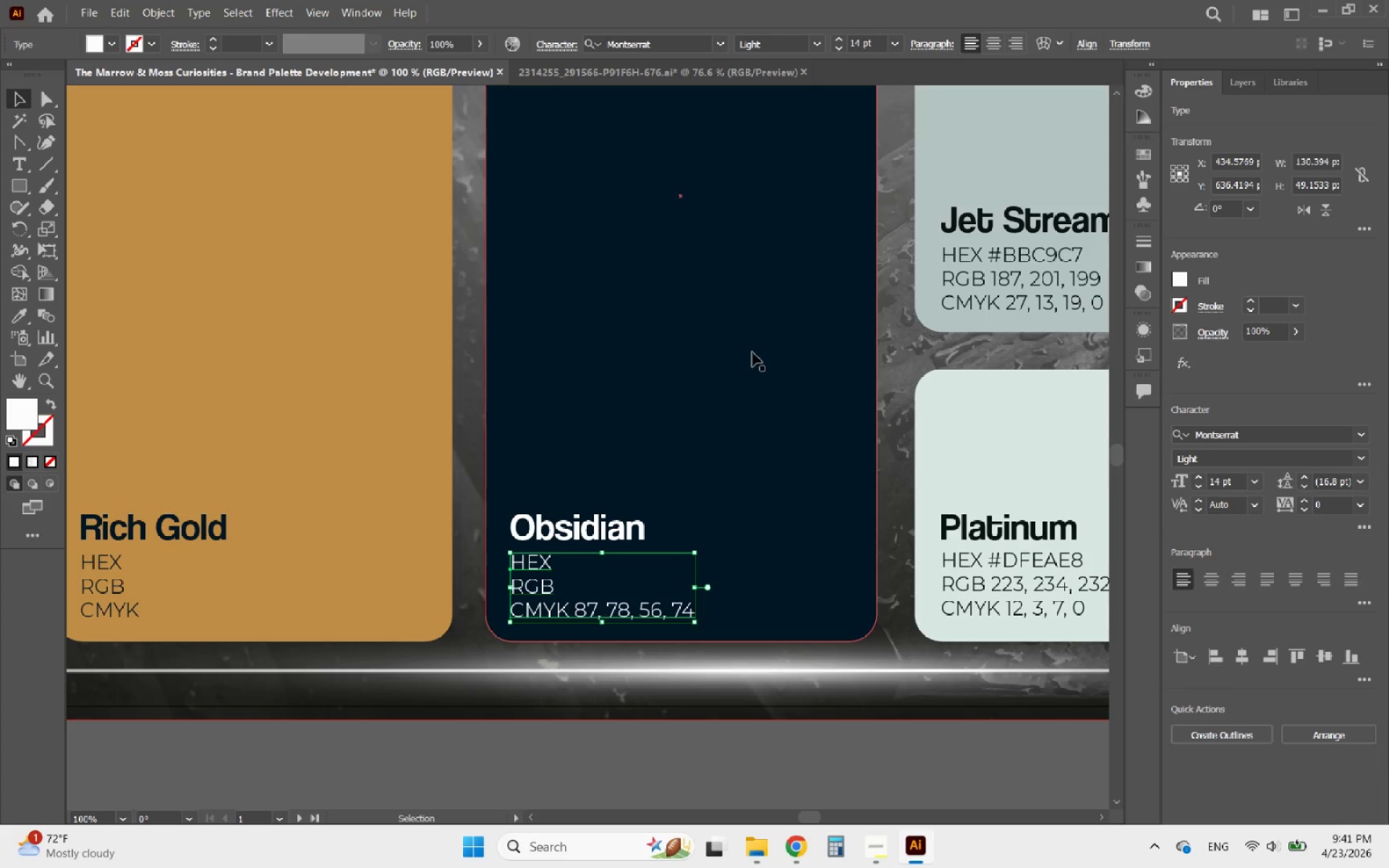 
left_click([752, 352])
 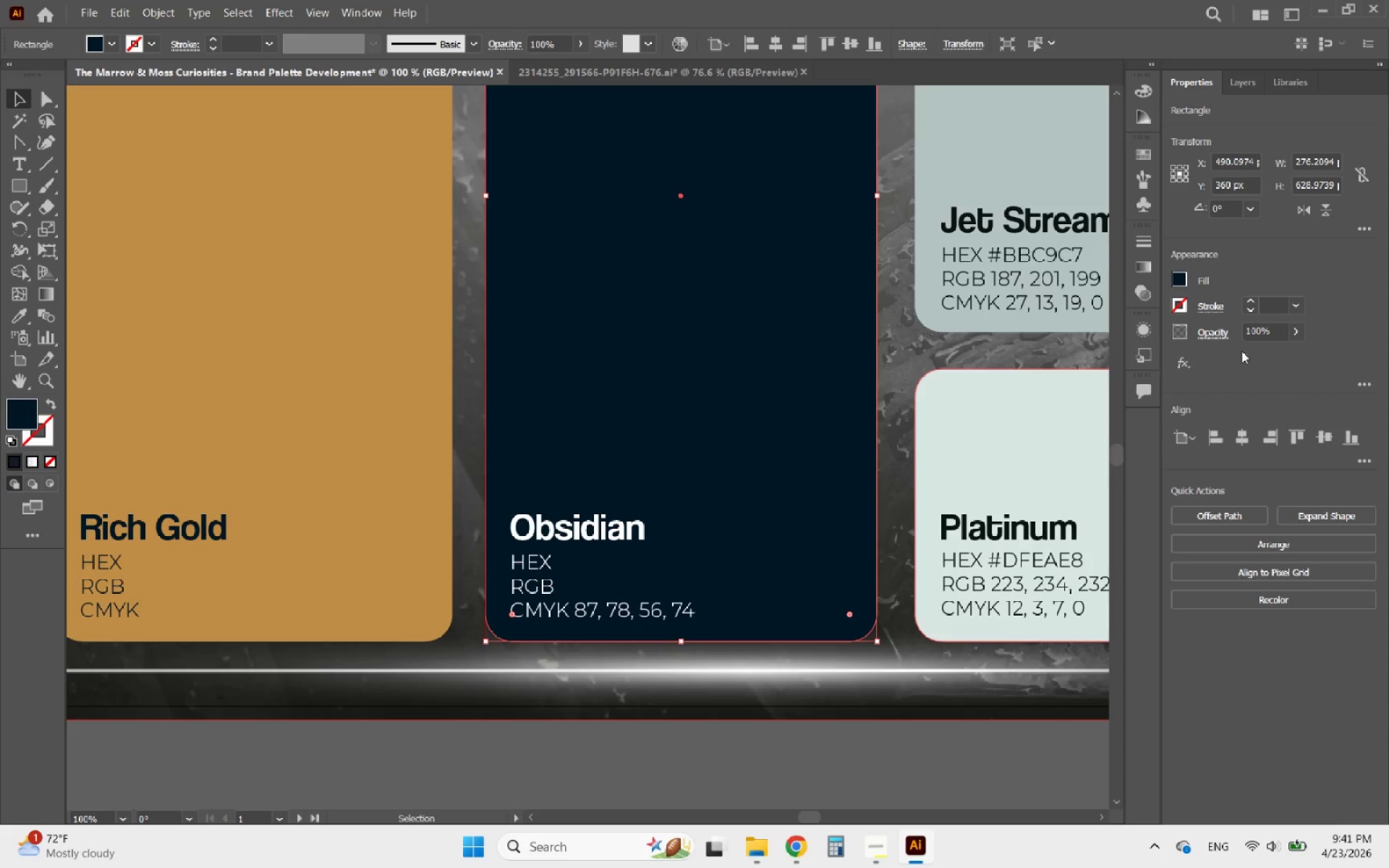 
left_click([1179, 281])
 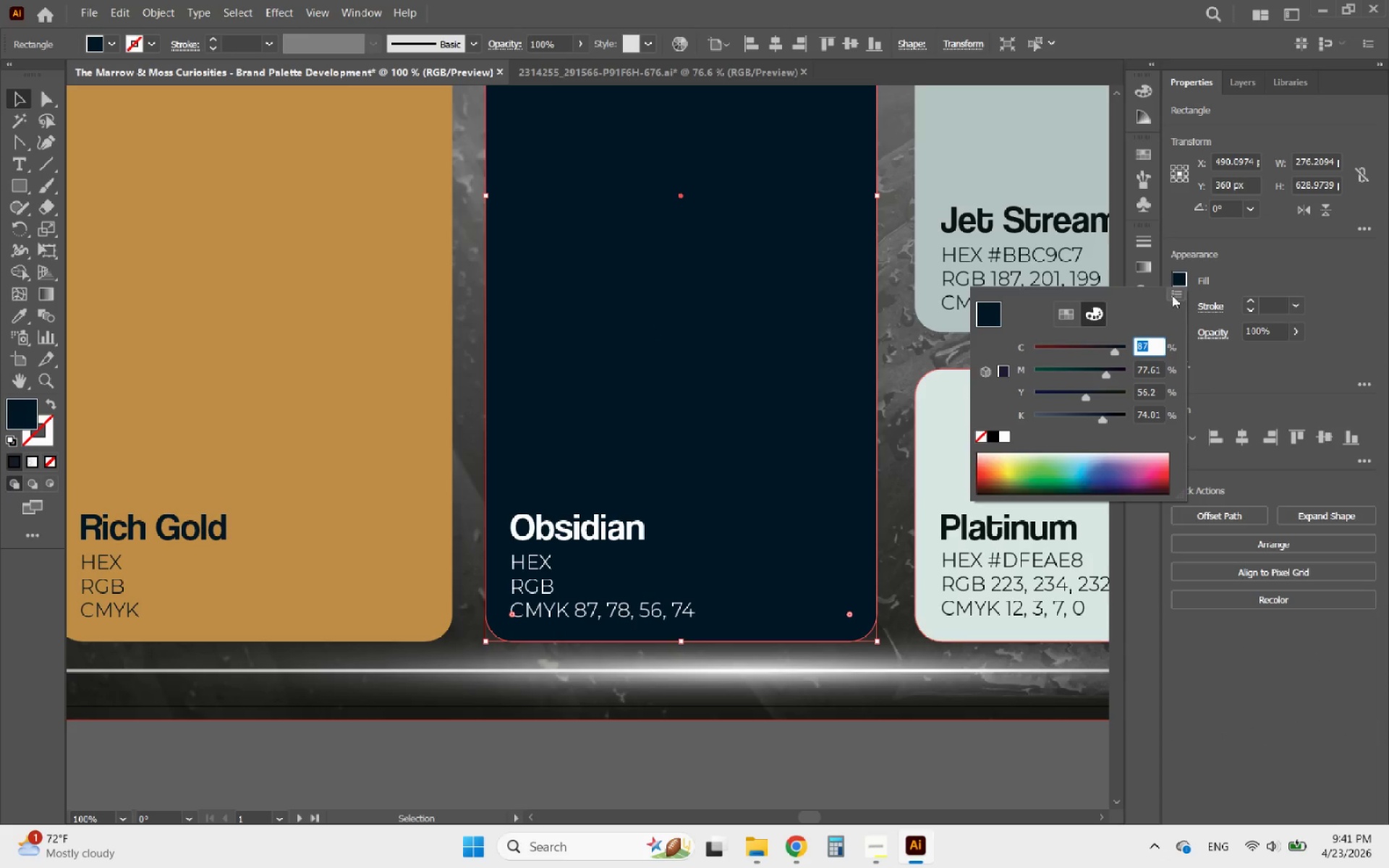 
left_click([1178, 295])
 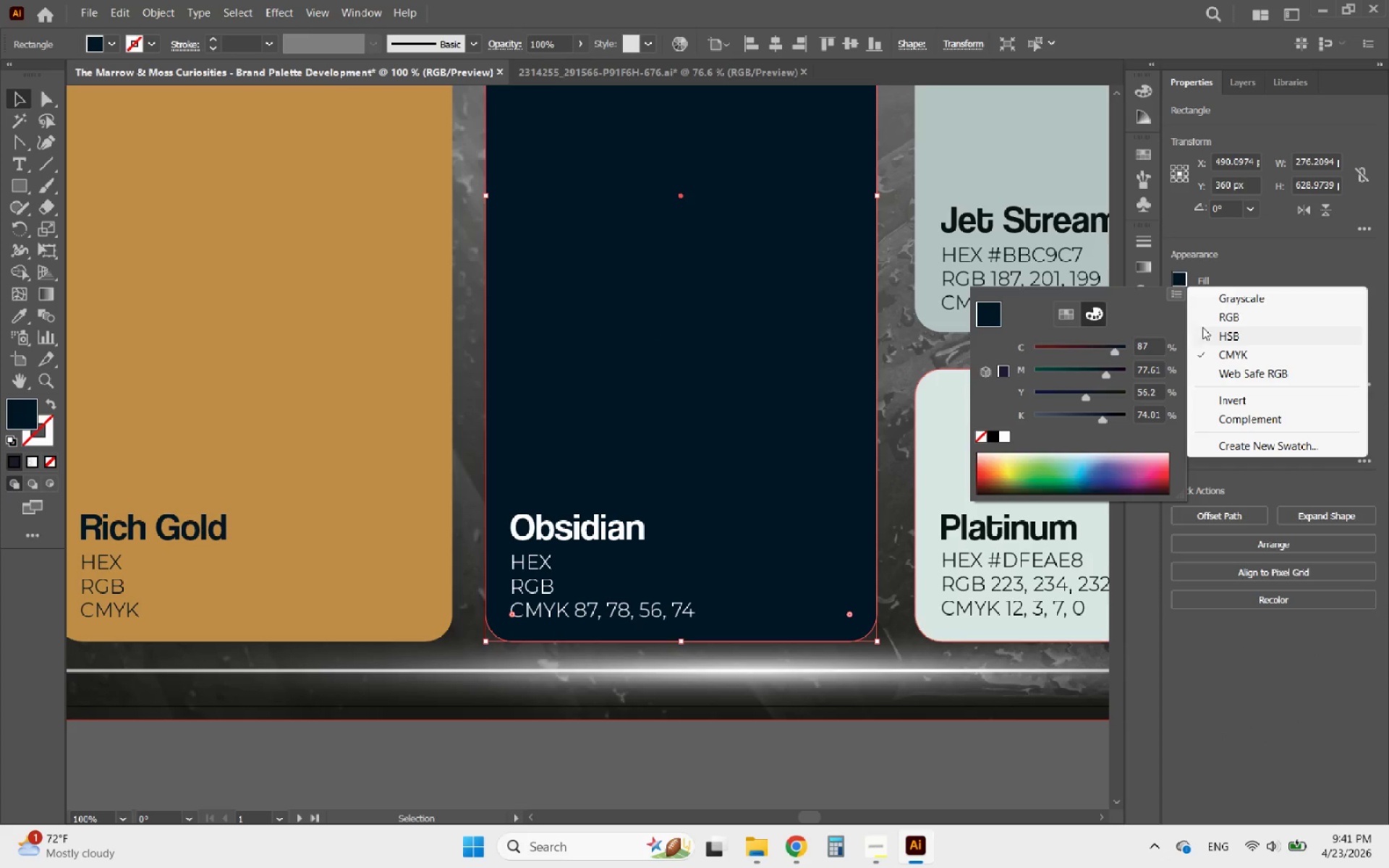 
left_click([1230, 314])
 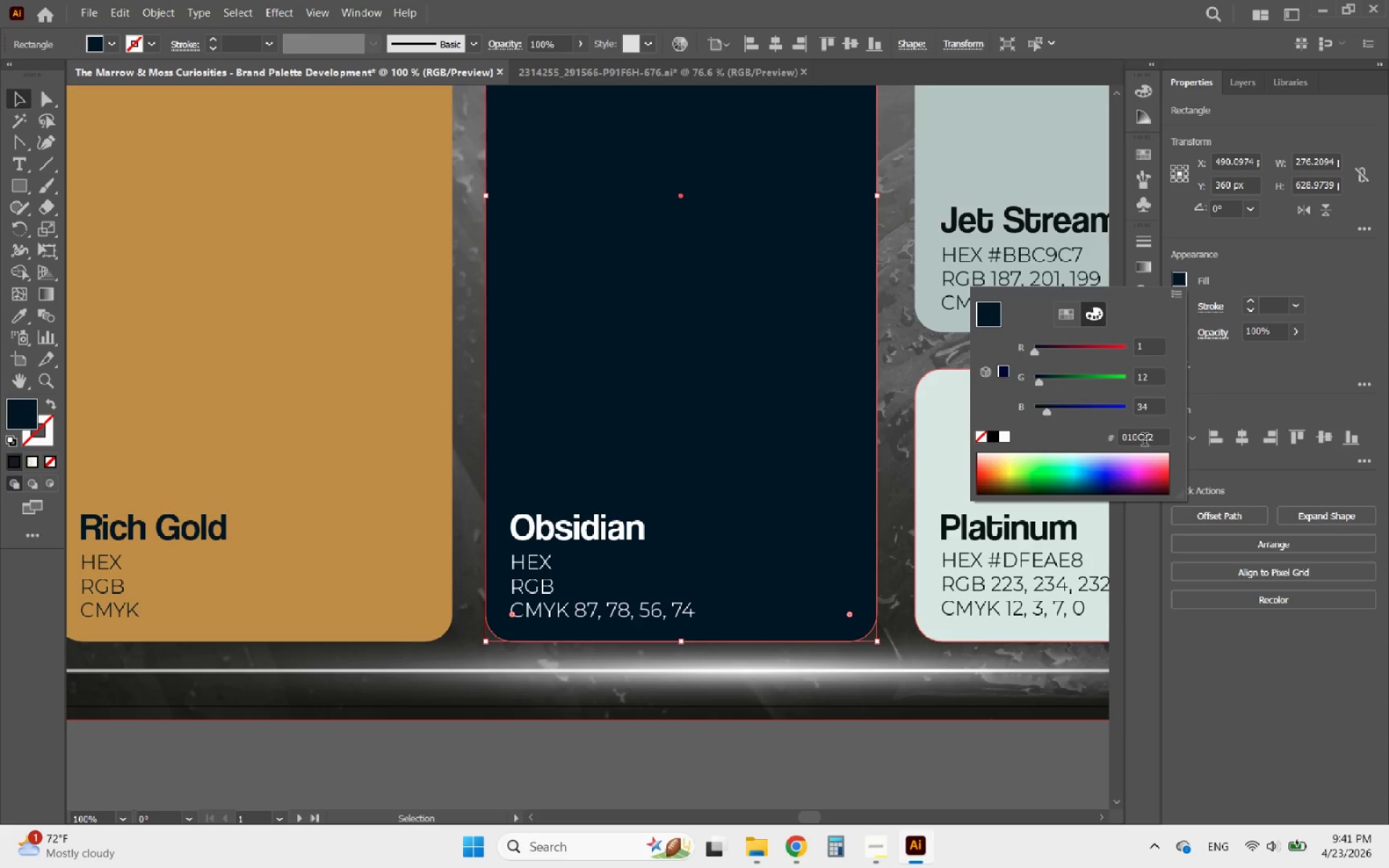 
left_click_drag(start_coordinate=[1162, 440], to_coordinate=[1104, 440])
 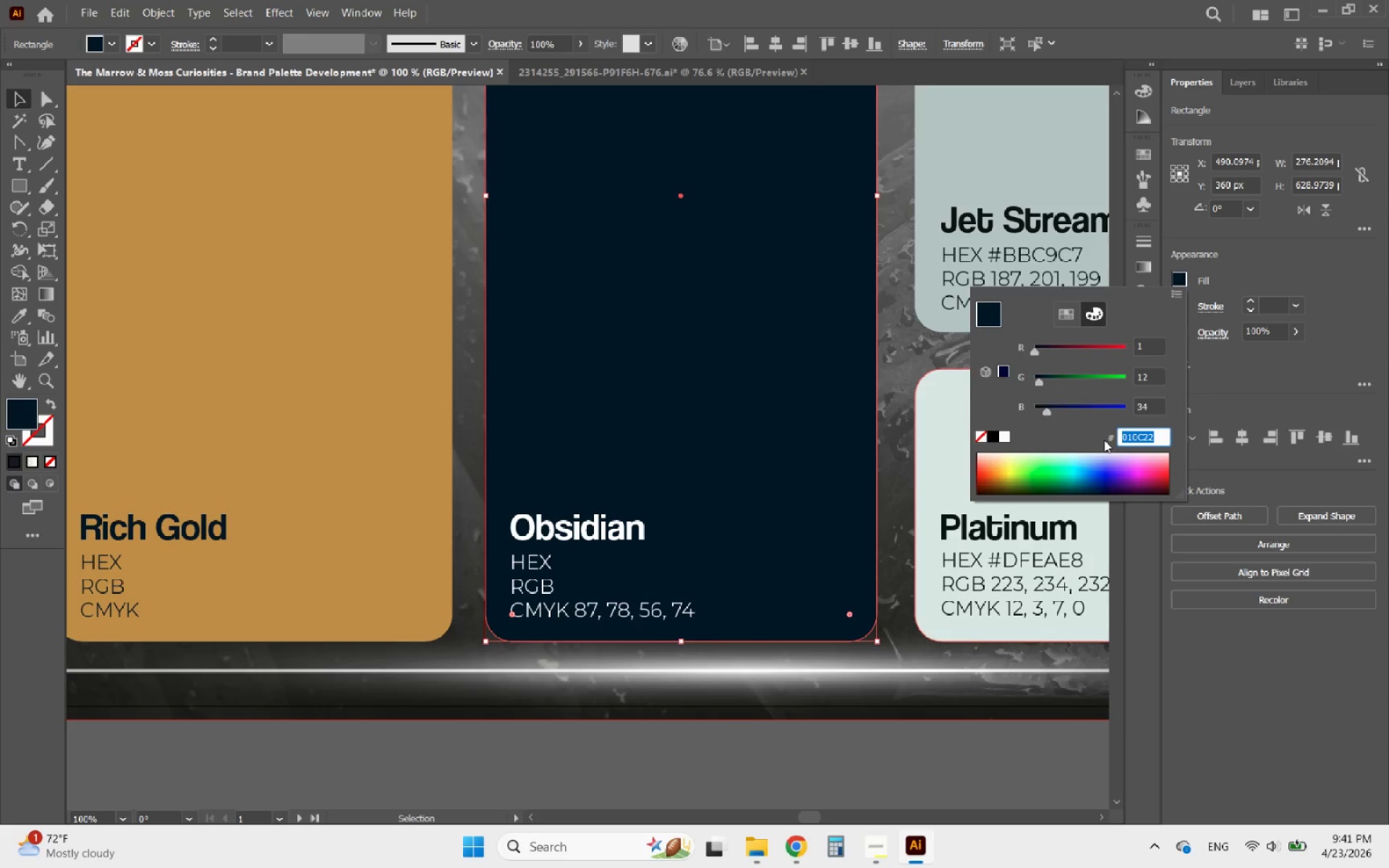 
key(Control+C)
 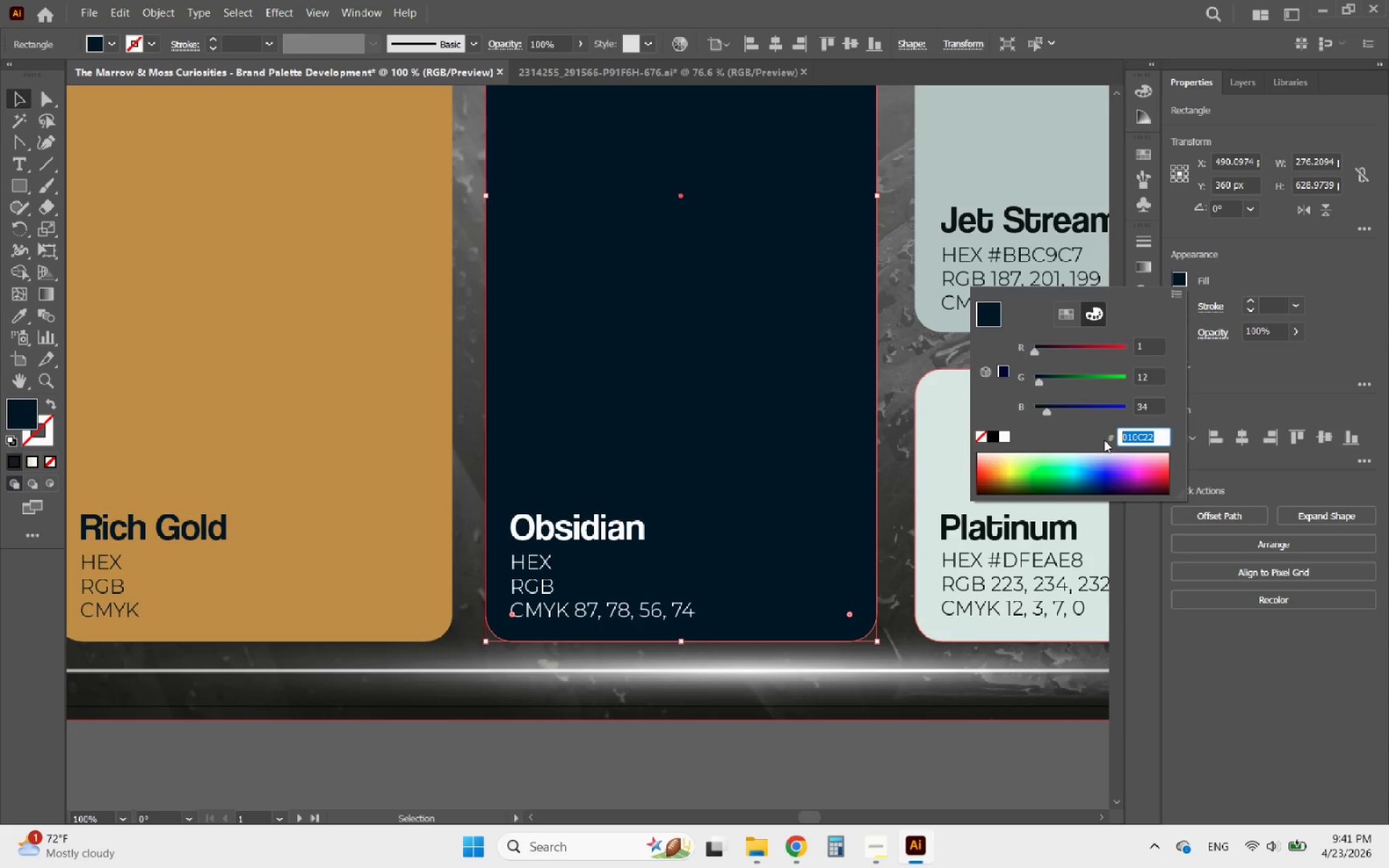 
key(Control+C)
 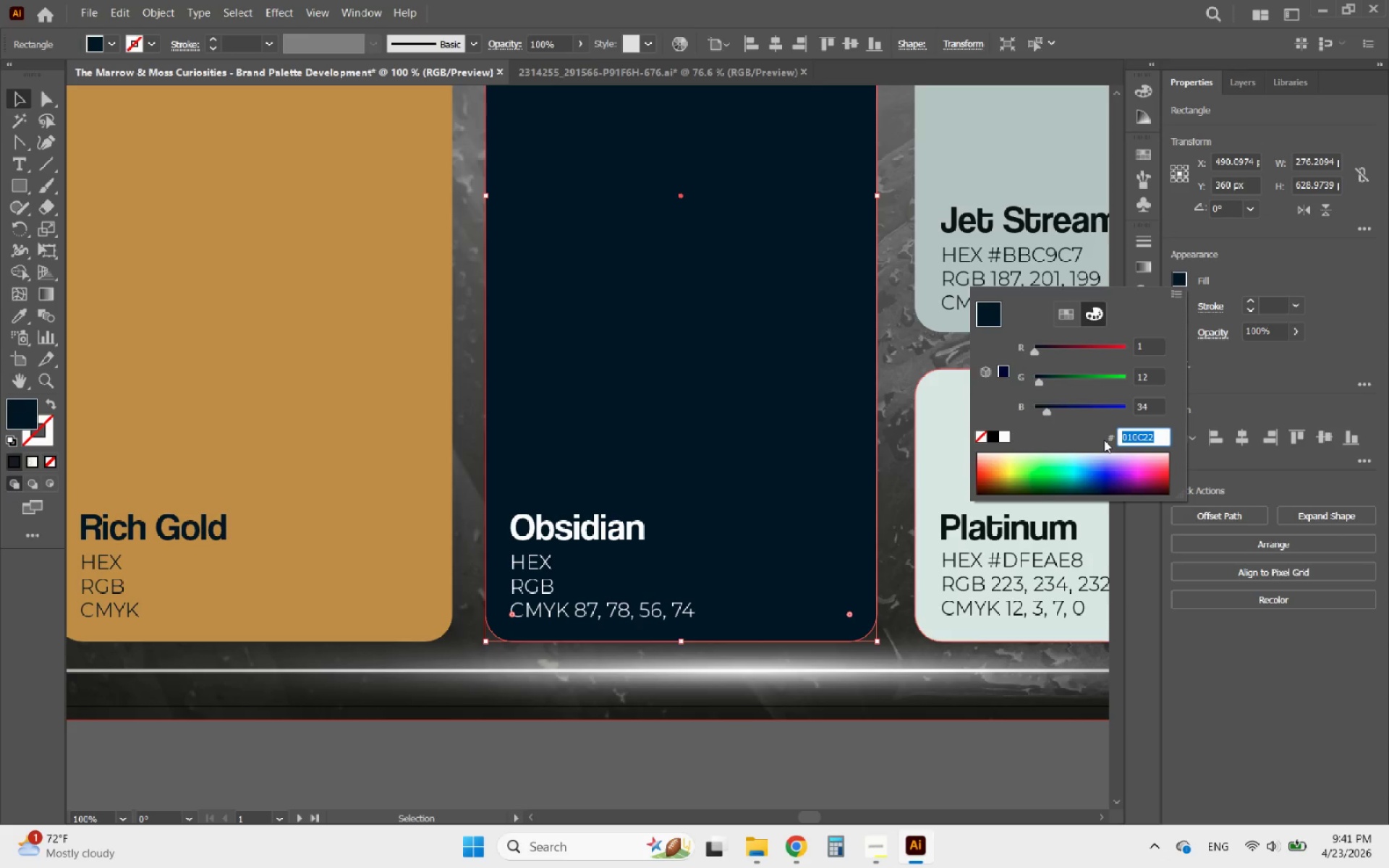 
key(Control+C)
 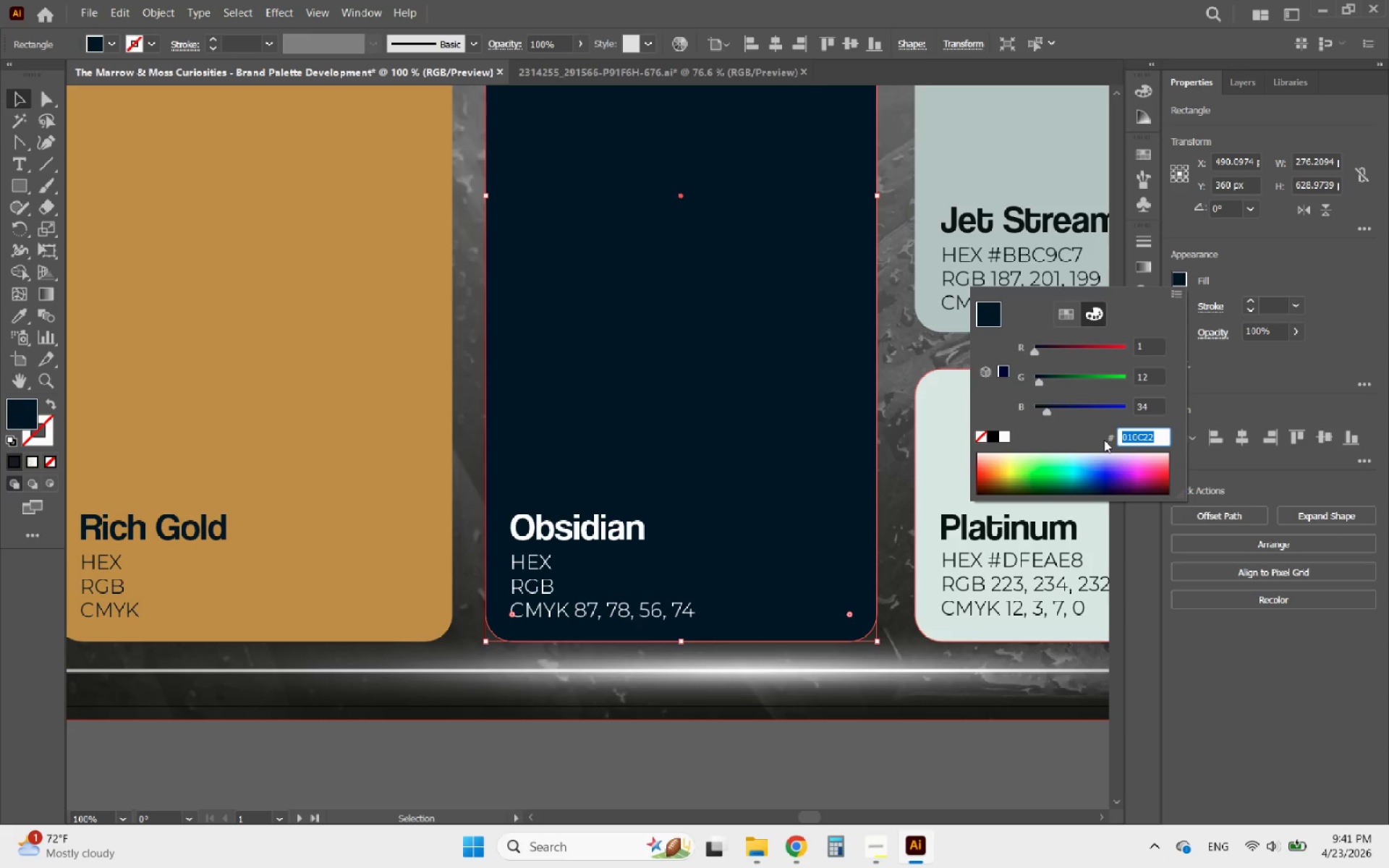 
key(Control+C)
 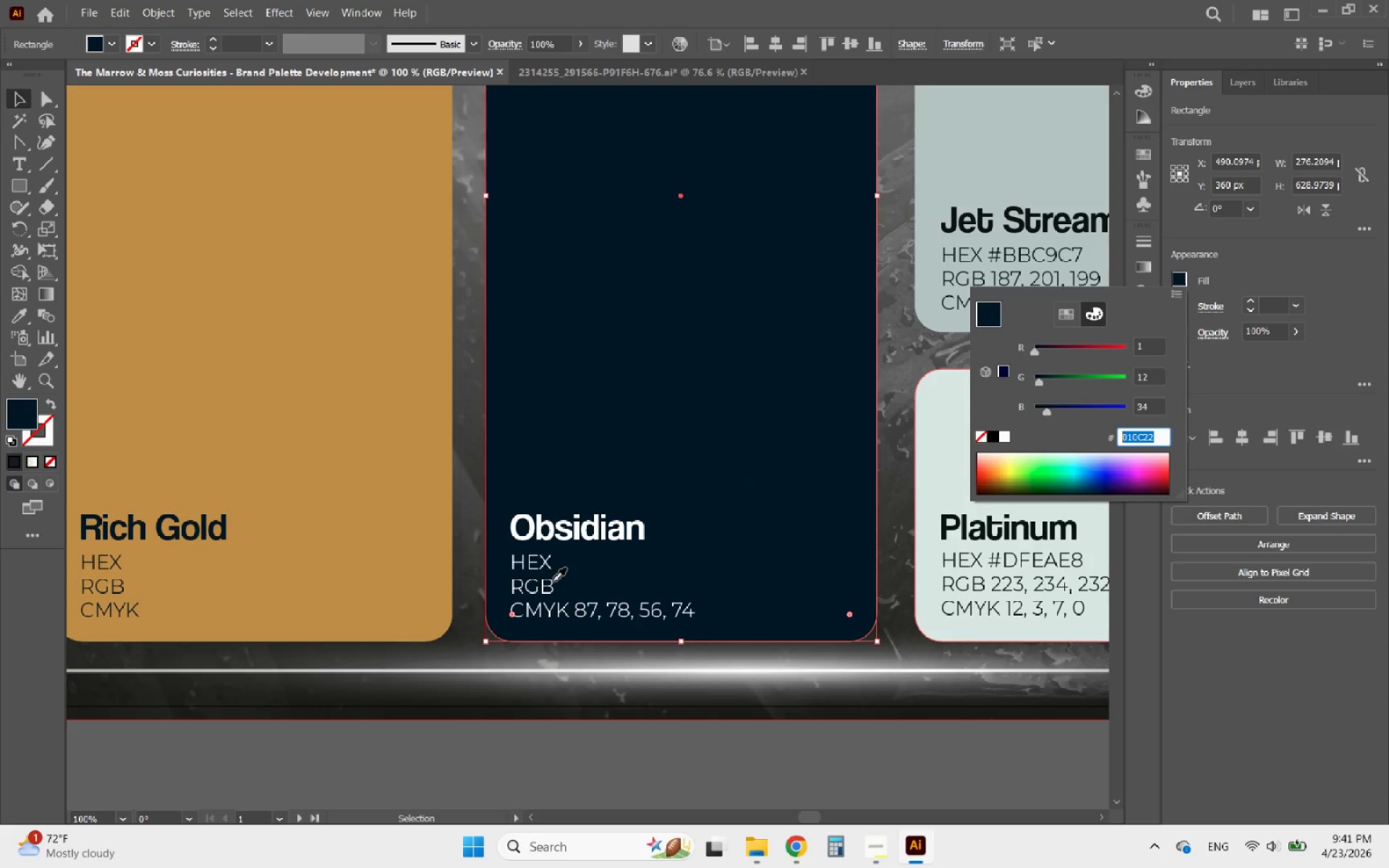 
left_click([548, 584])
 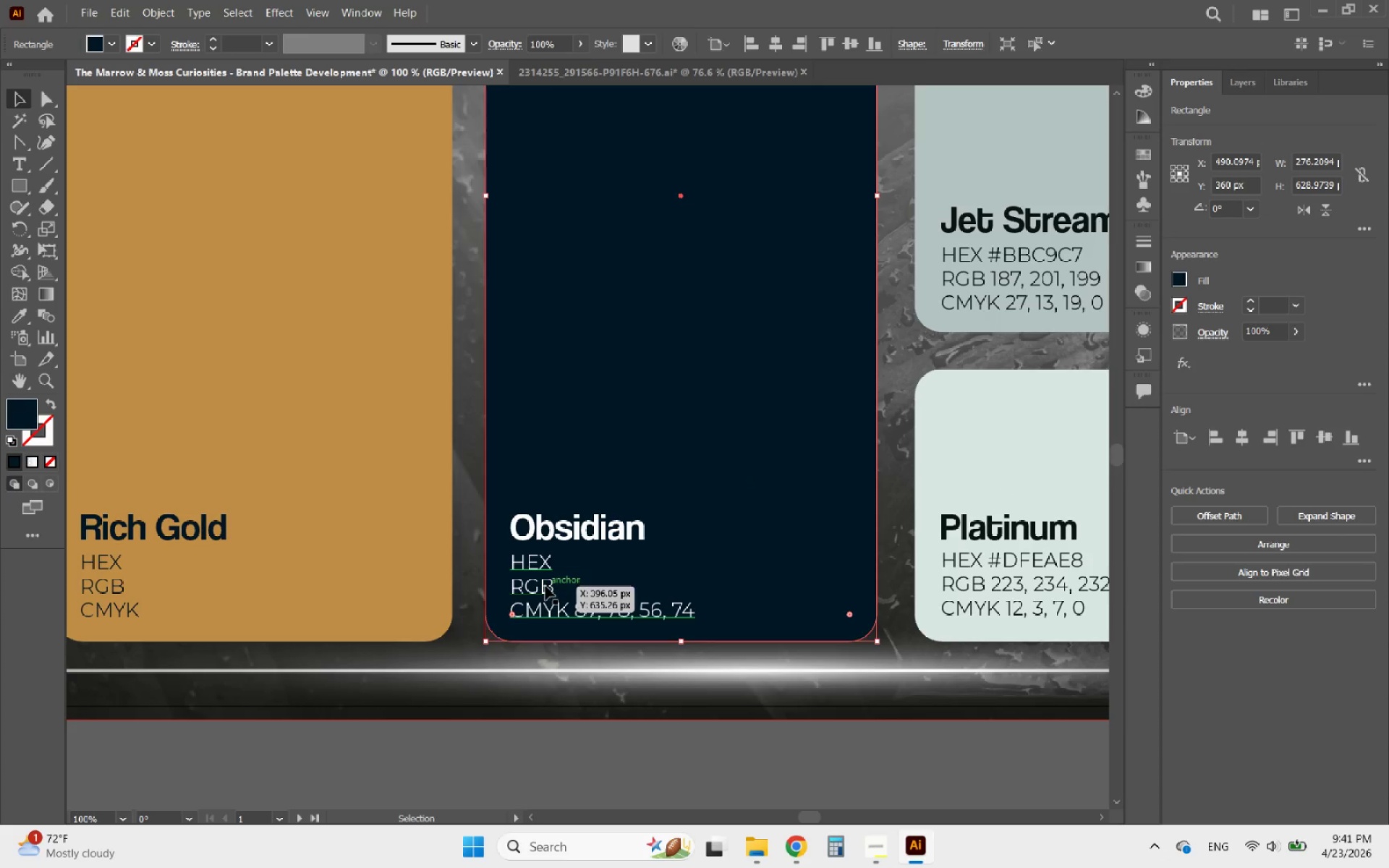 
double_click([545, 586])
 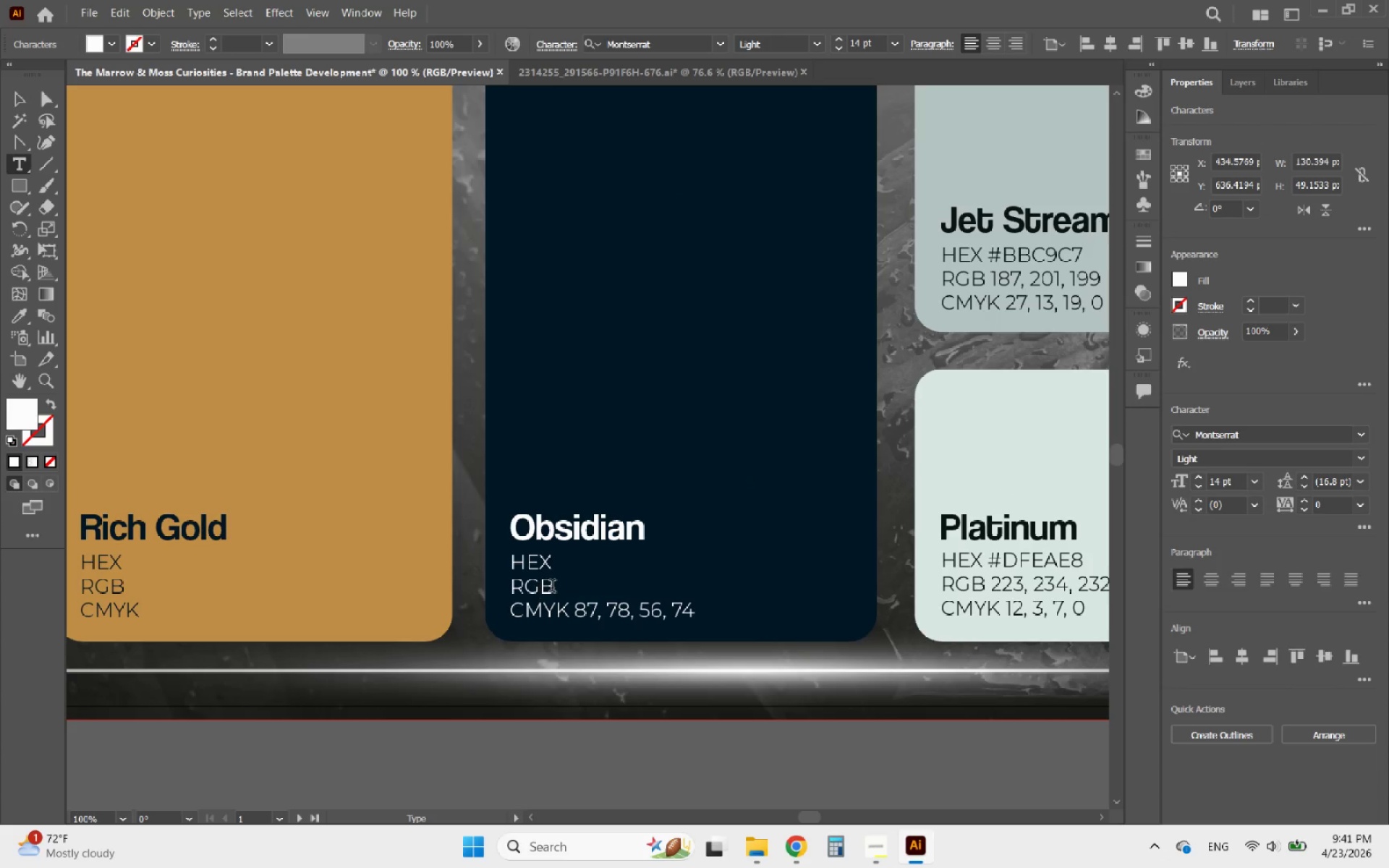 
left_click([552, 587])
 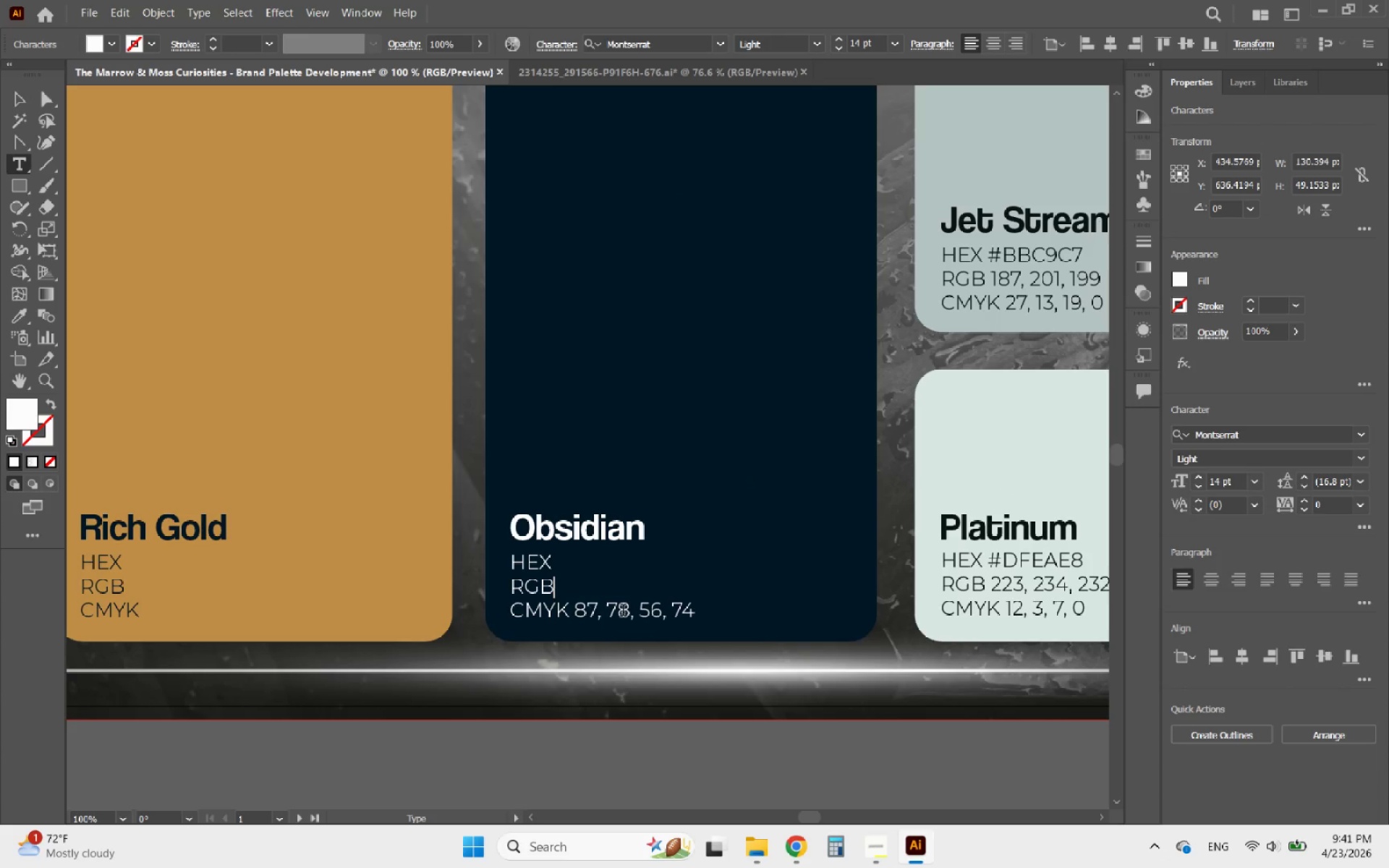 
type( 1, 12 )
key(Backspace)
type(, 34)
 